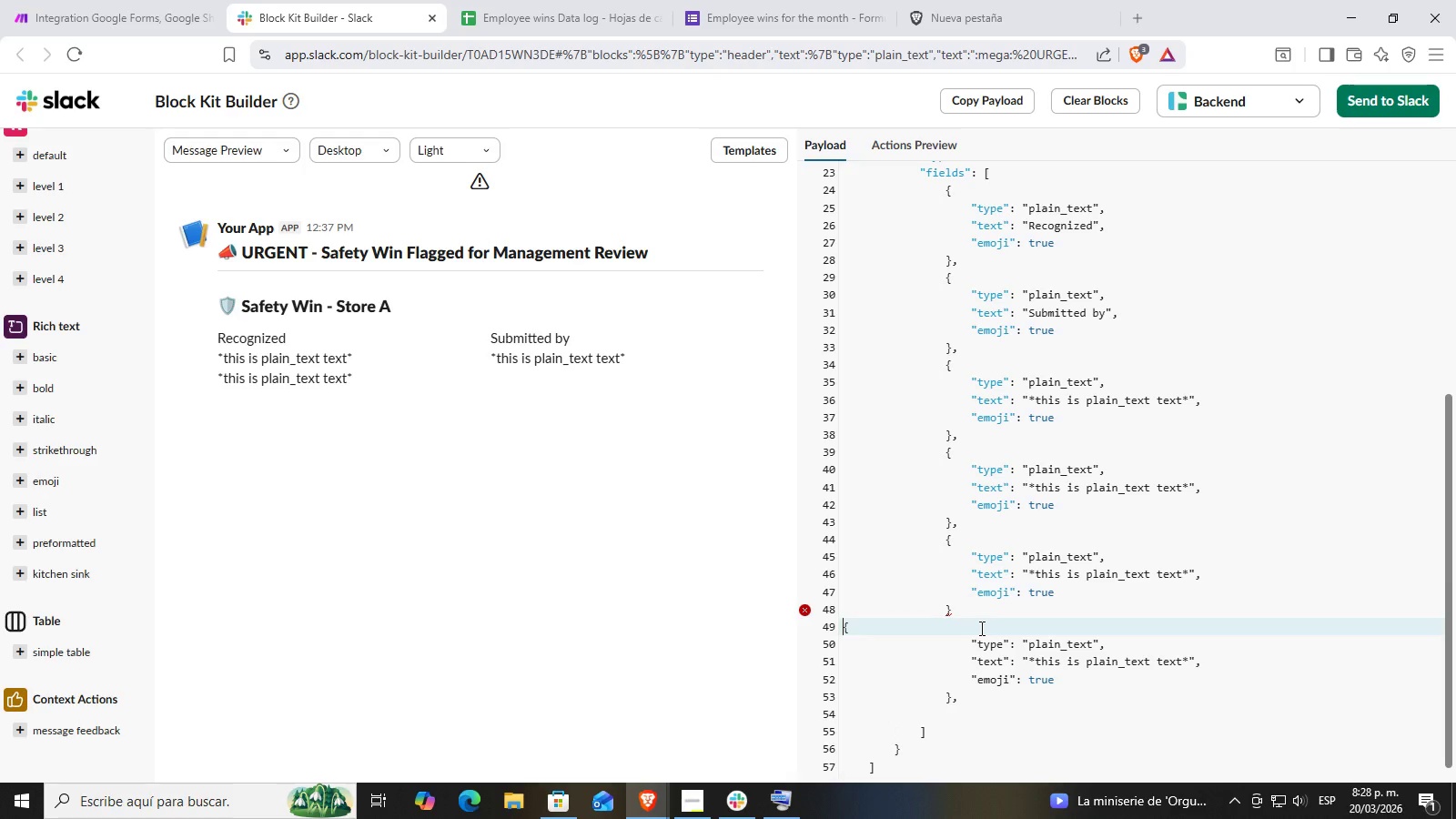 
key(Control+Z)
 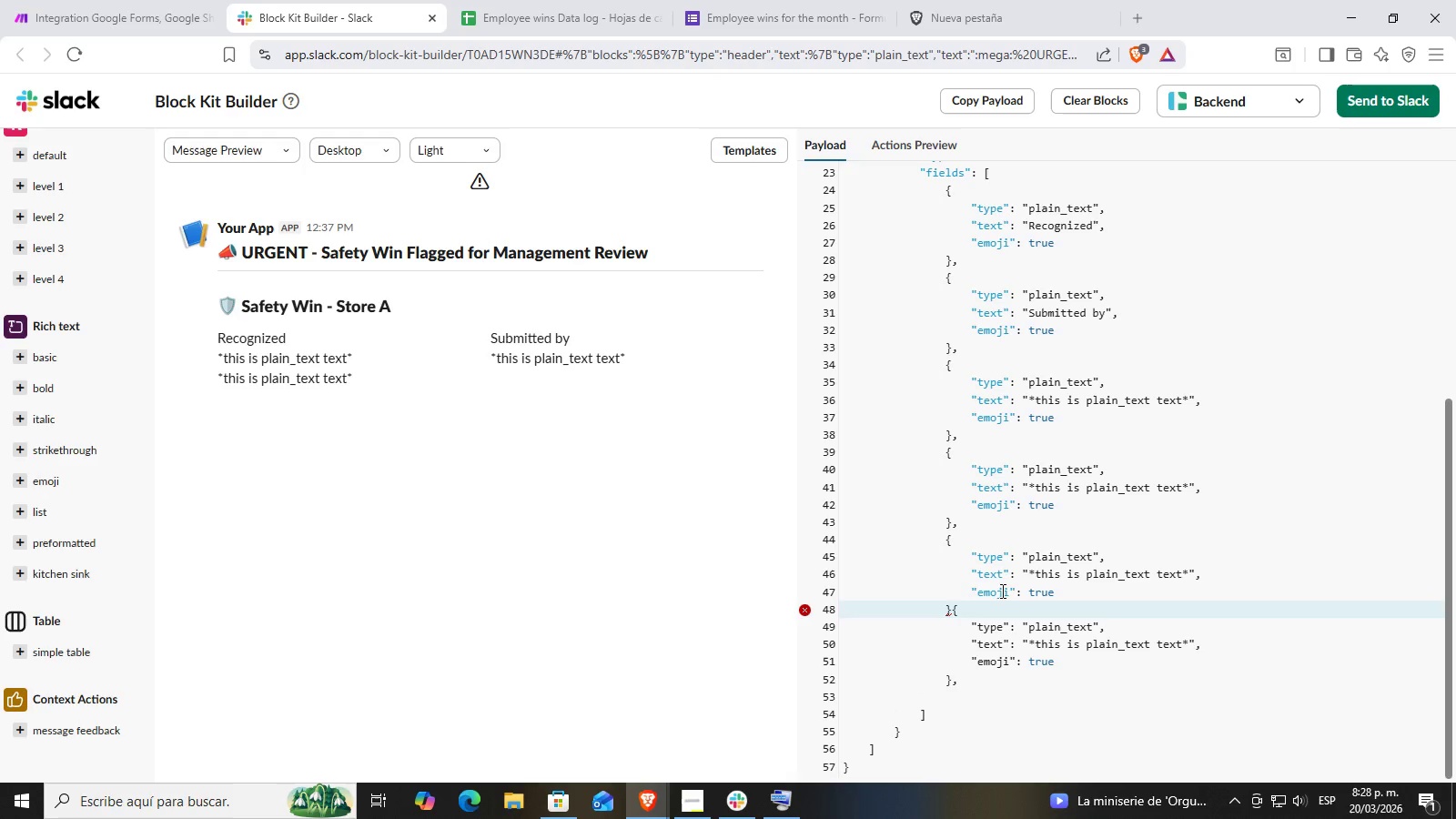 
key(Comma)
 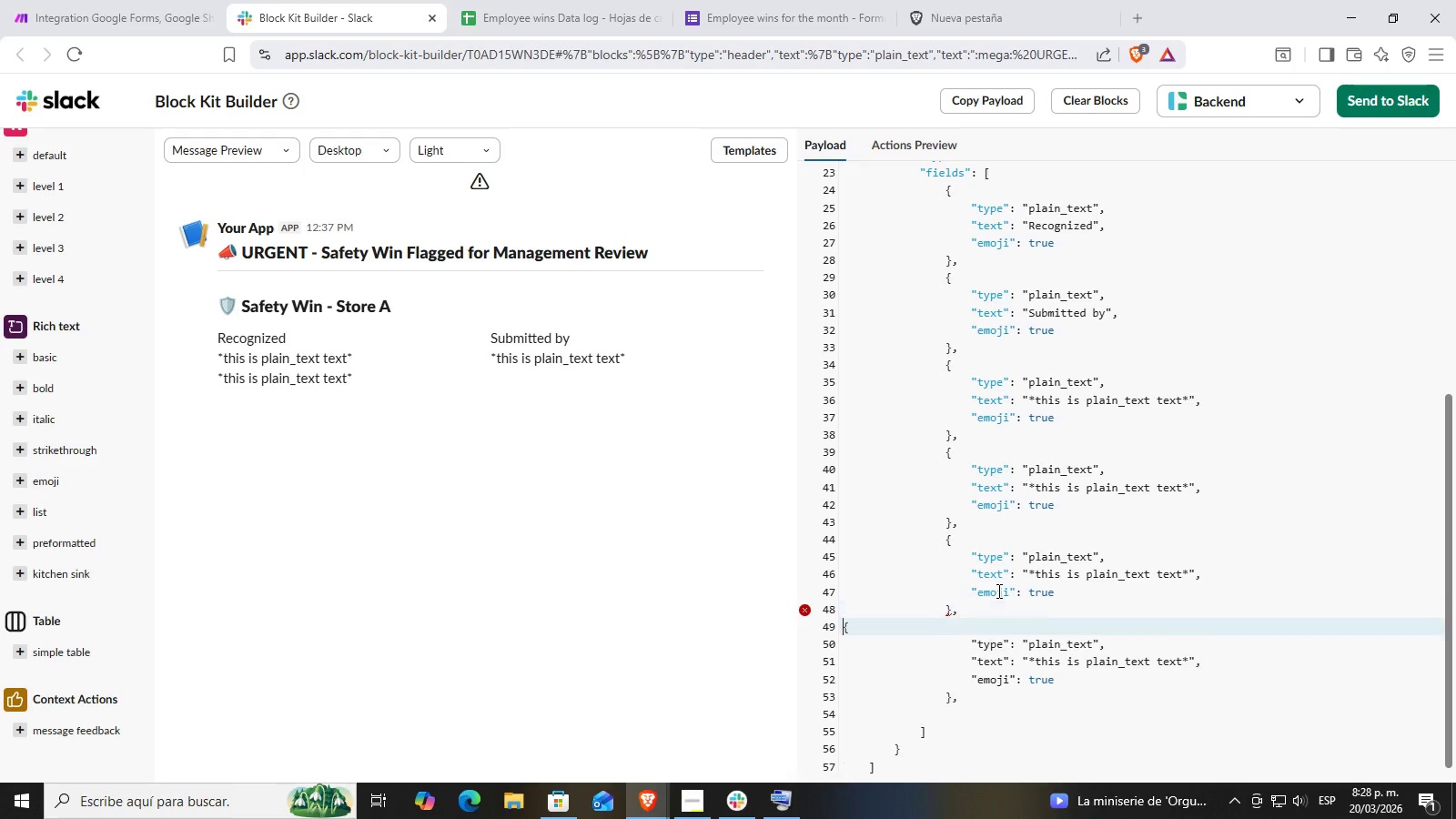 
key(Enter)
 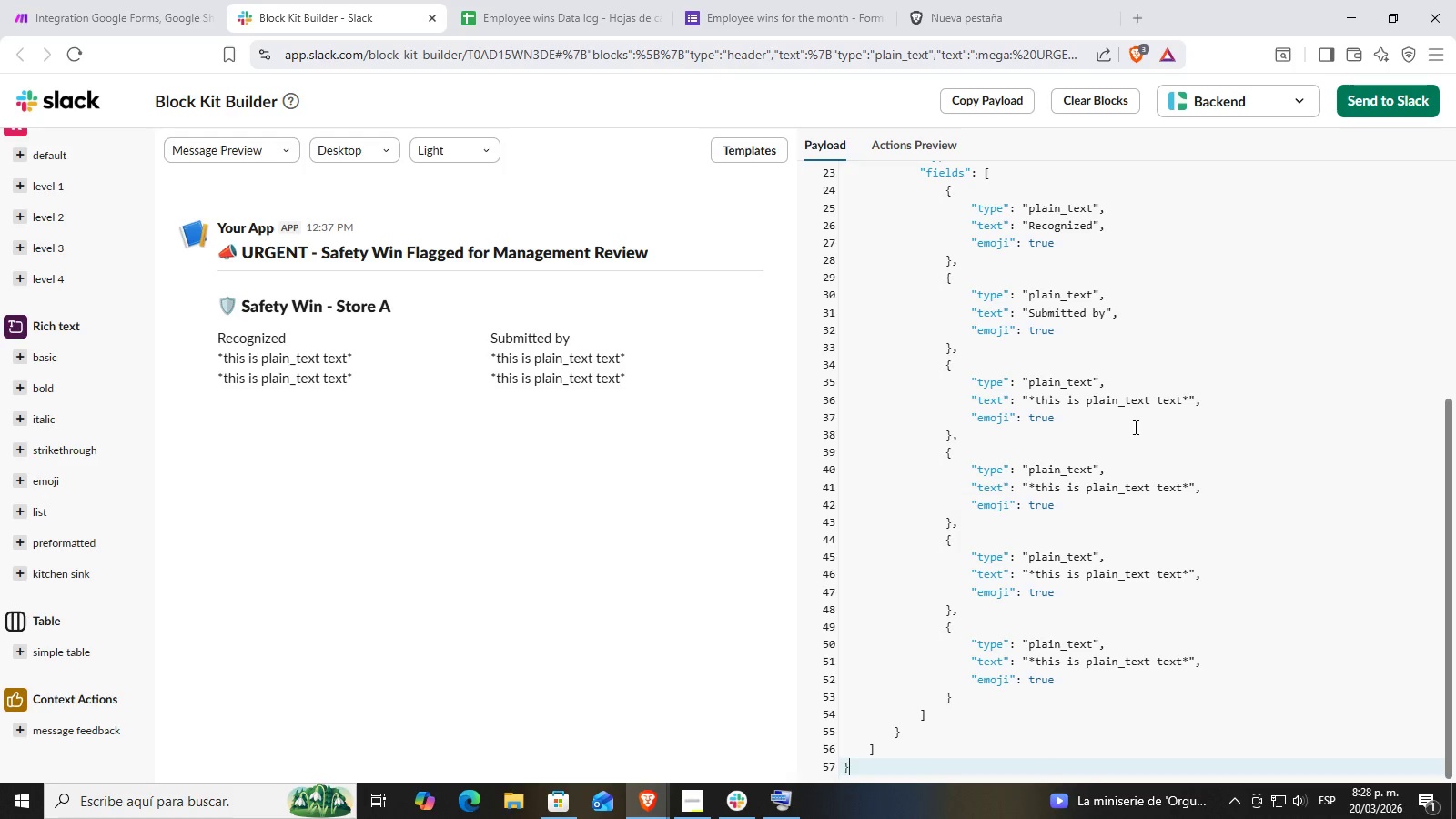 
double_click([1080, 567])
 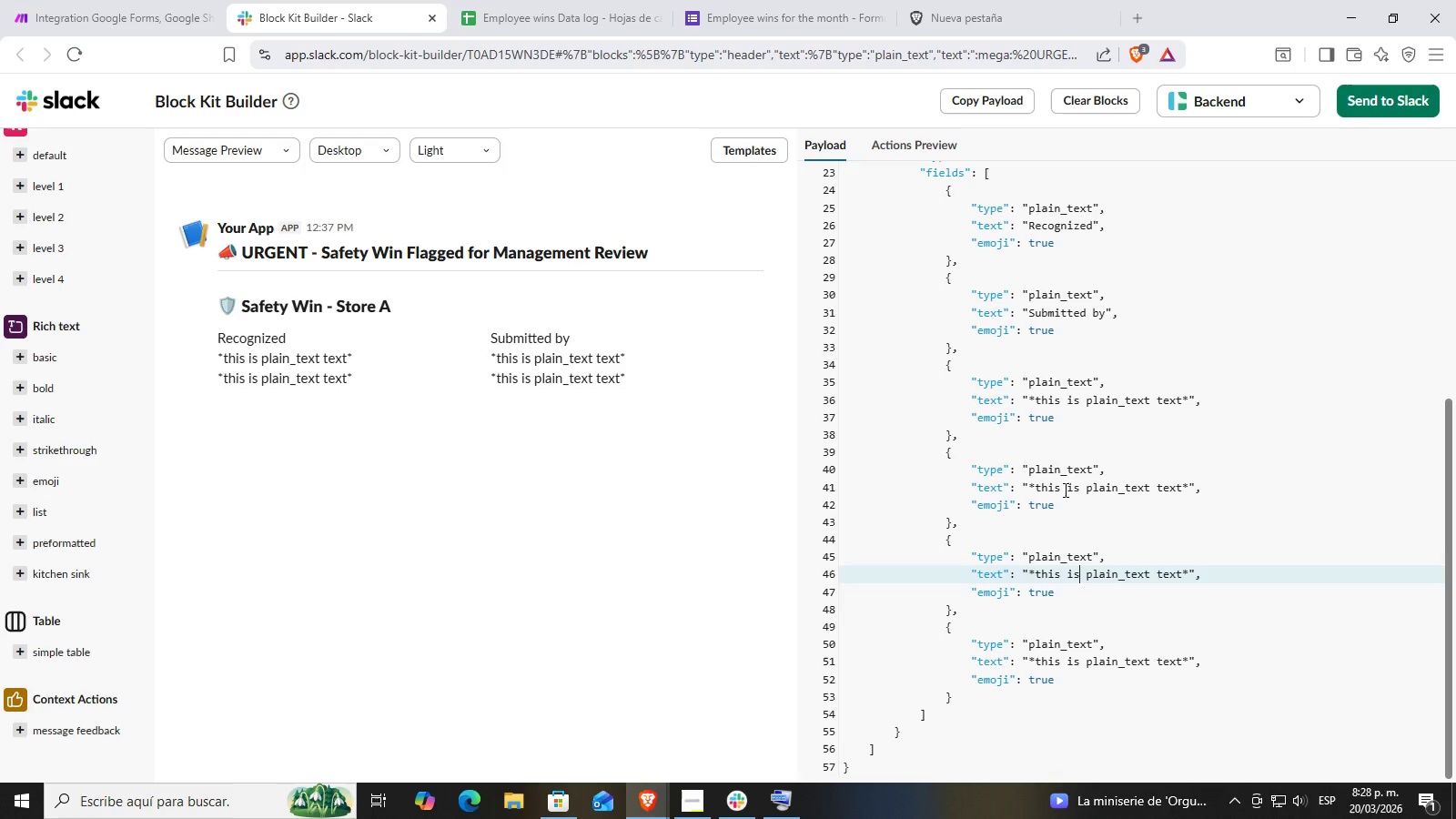 
triple_click([1048, 450])
 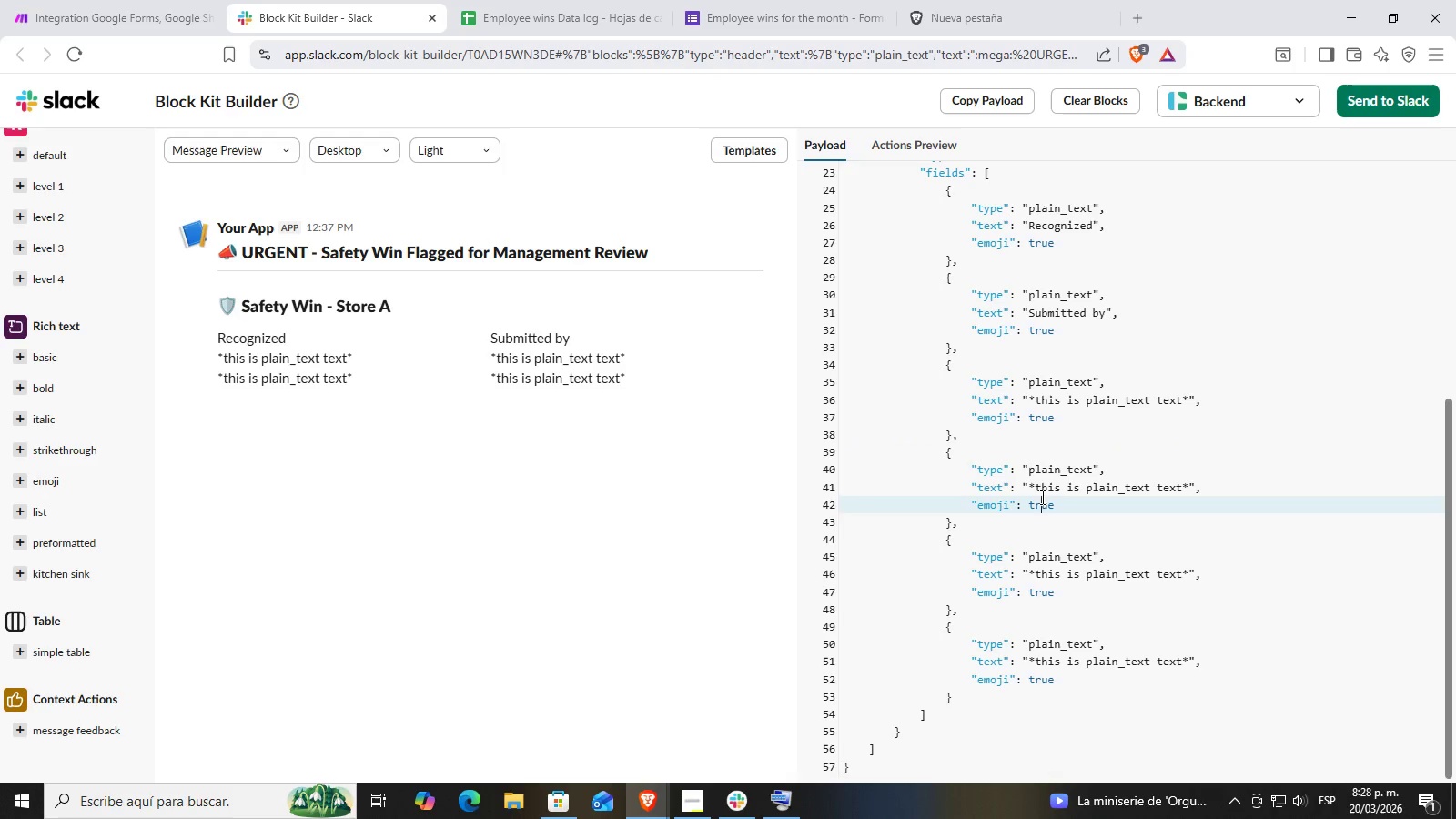 
double_click([1002, 520])
 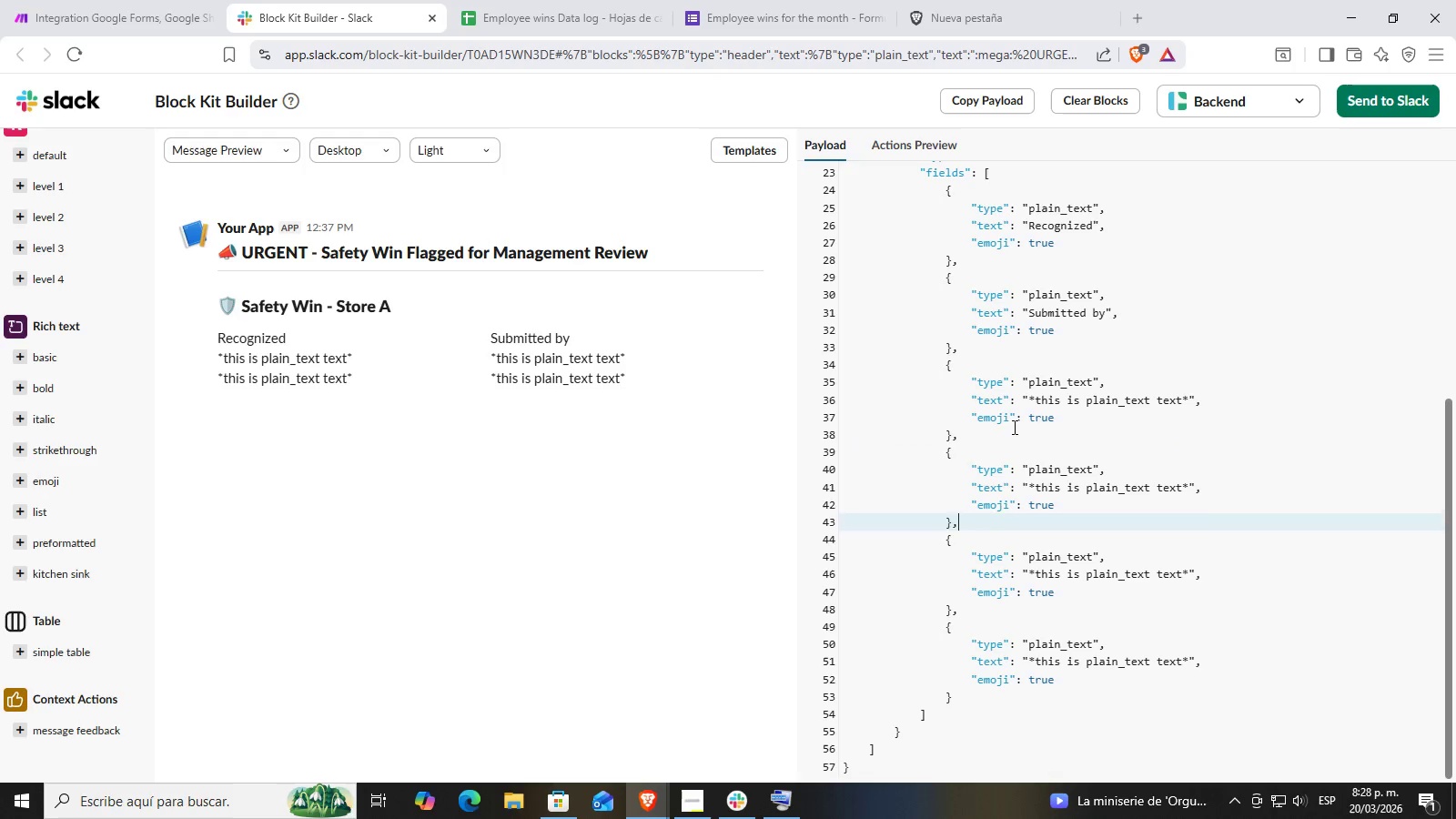 
triple_click([1013, 427])
 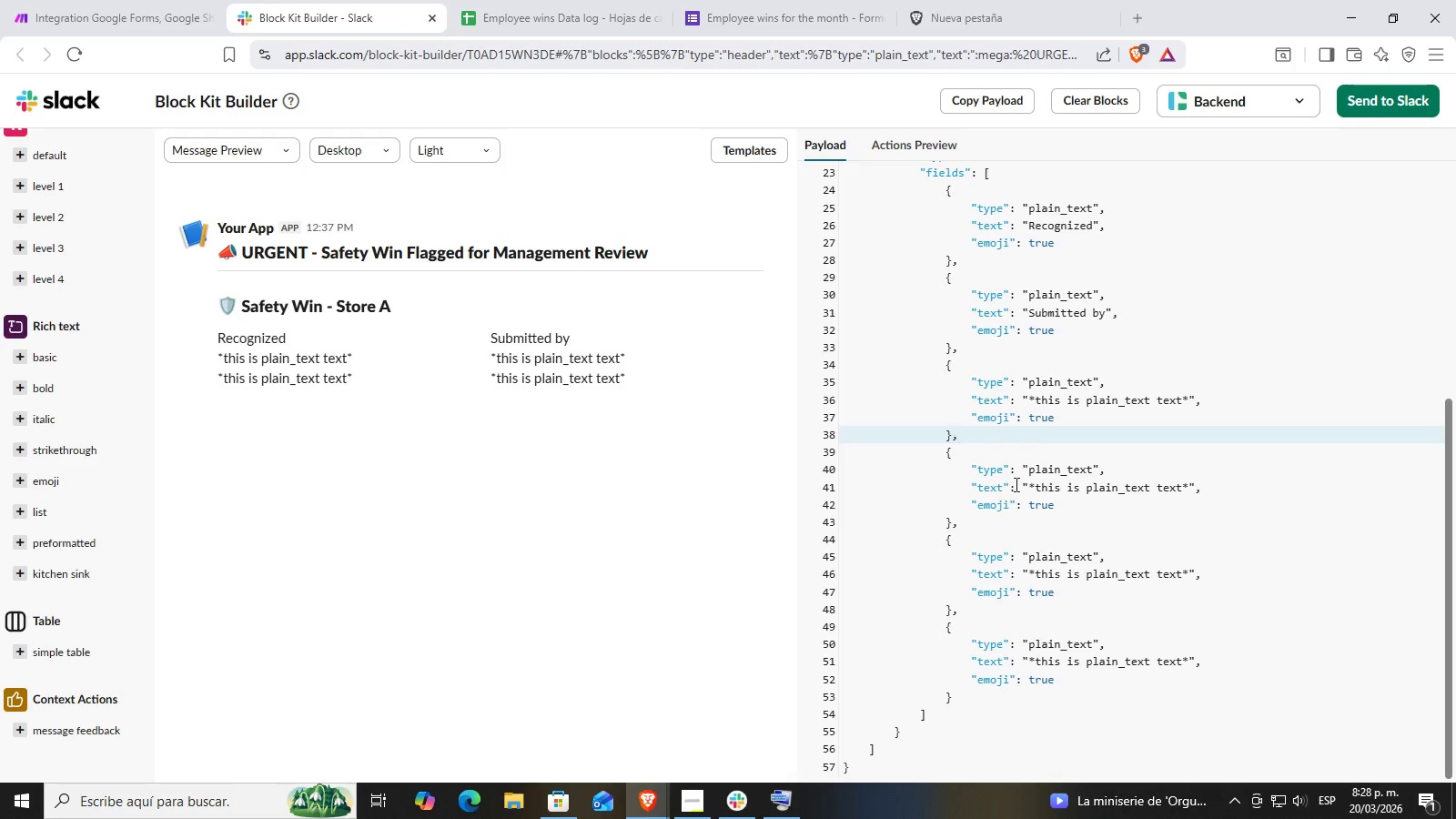 
scroll: coordinate [1015, 484], scroll_direction: down, amount: 1.0
 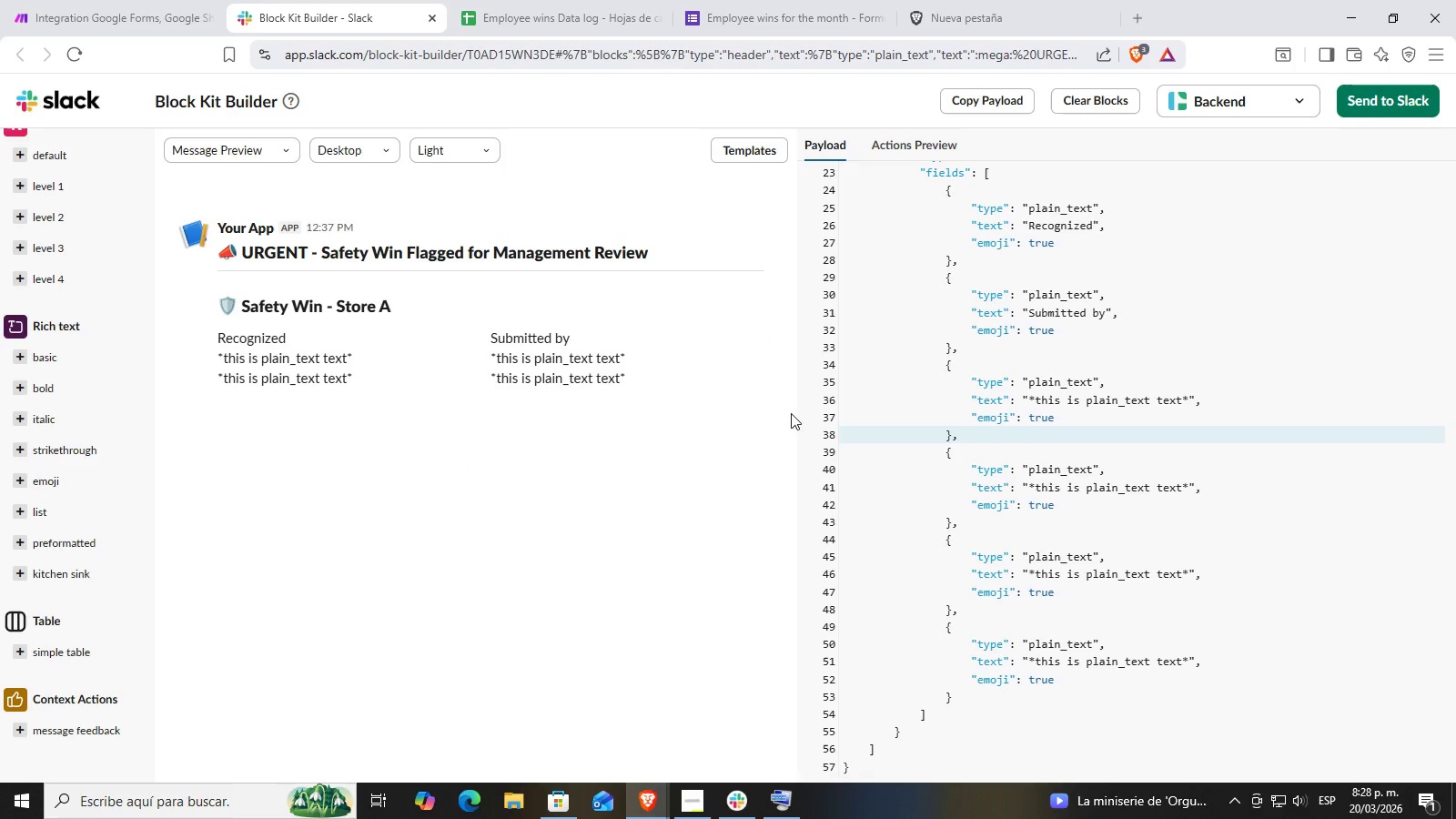 
left_click([1086, 699])
 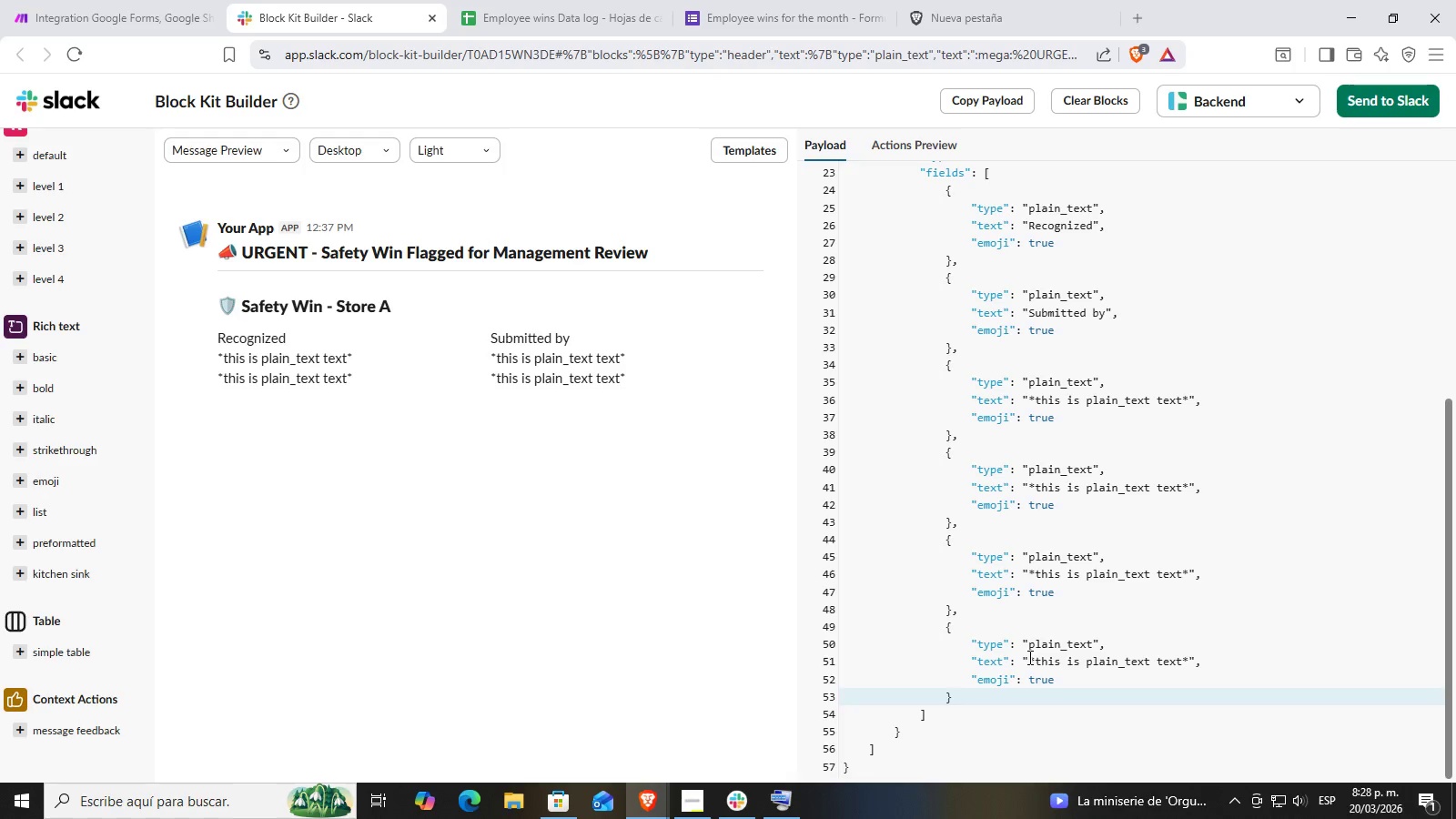 
wait(5.45)
 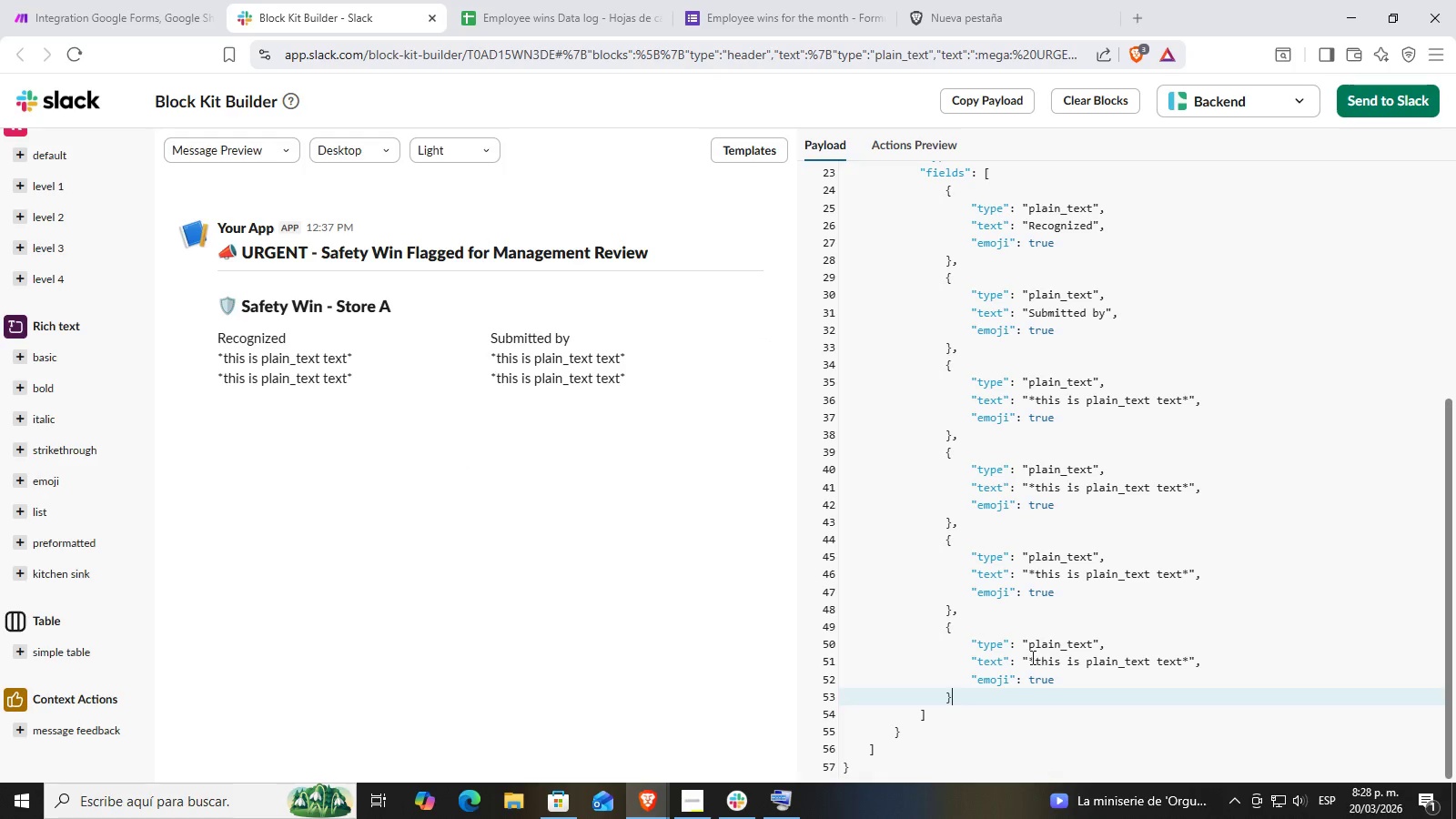 
key(Comma)
 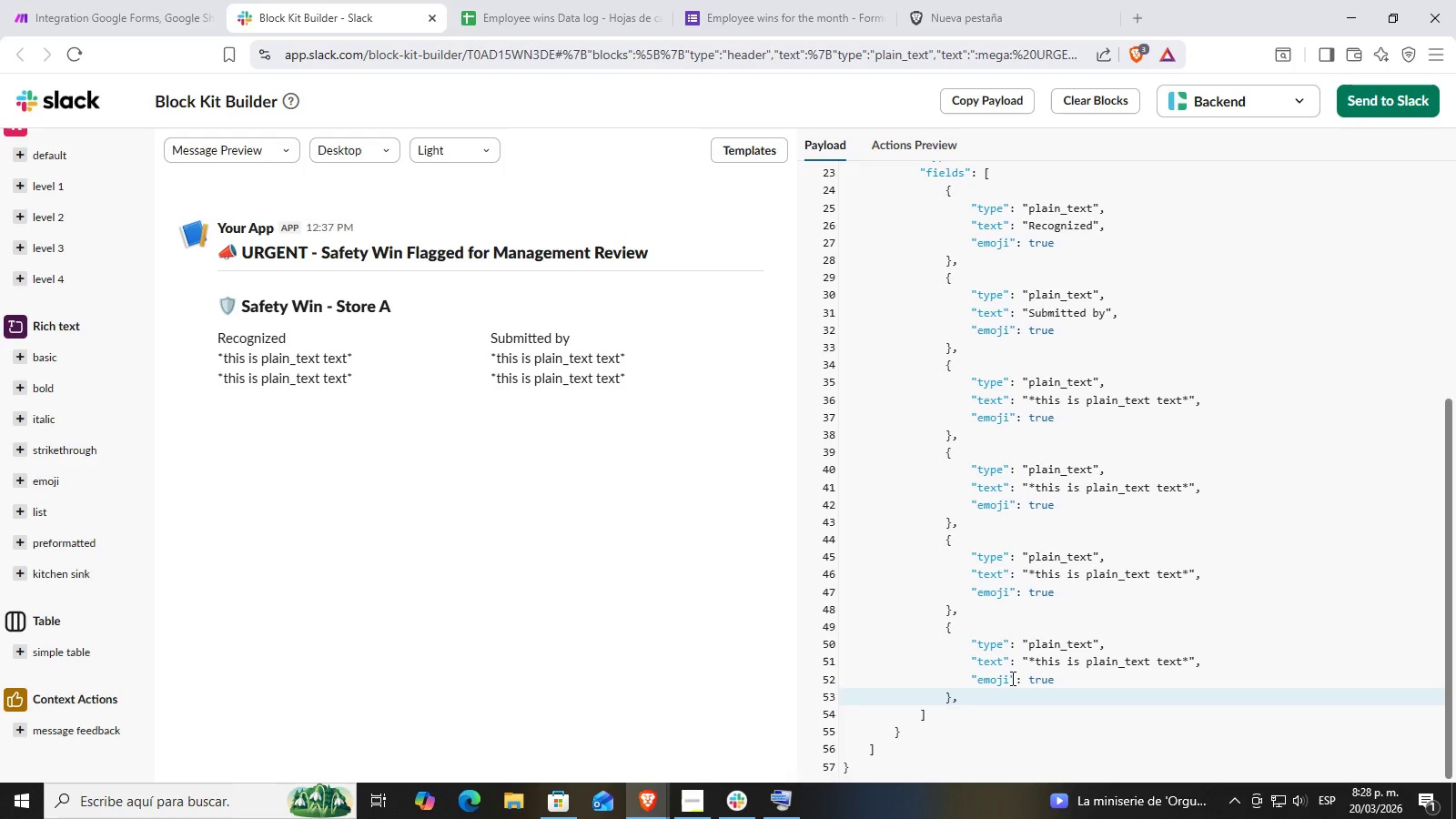 
key(ArrowRight)
 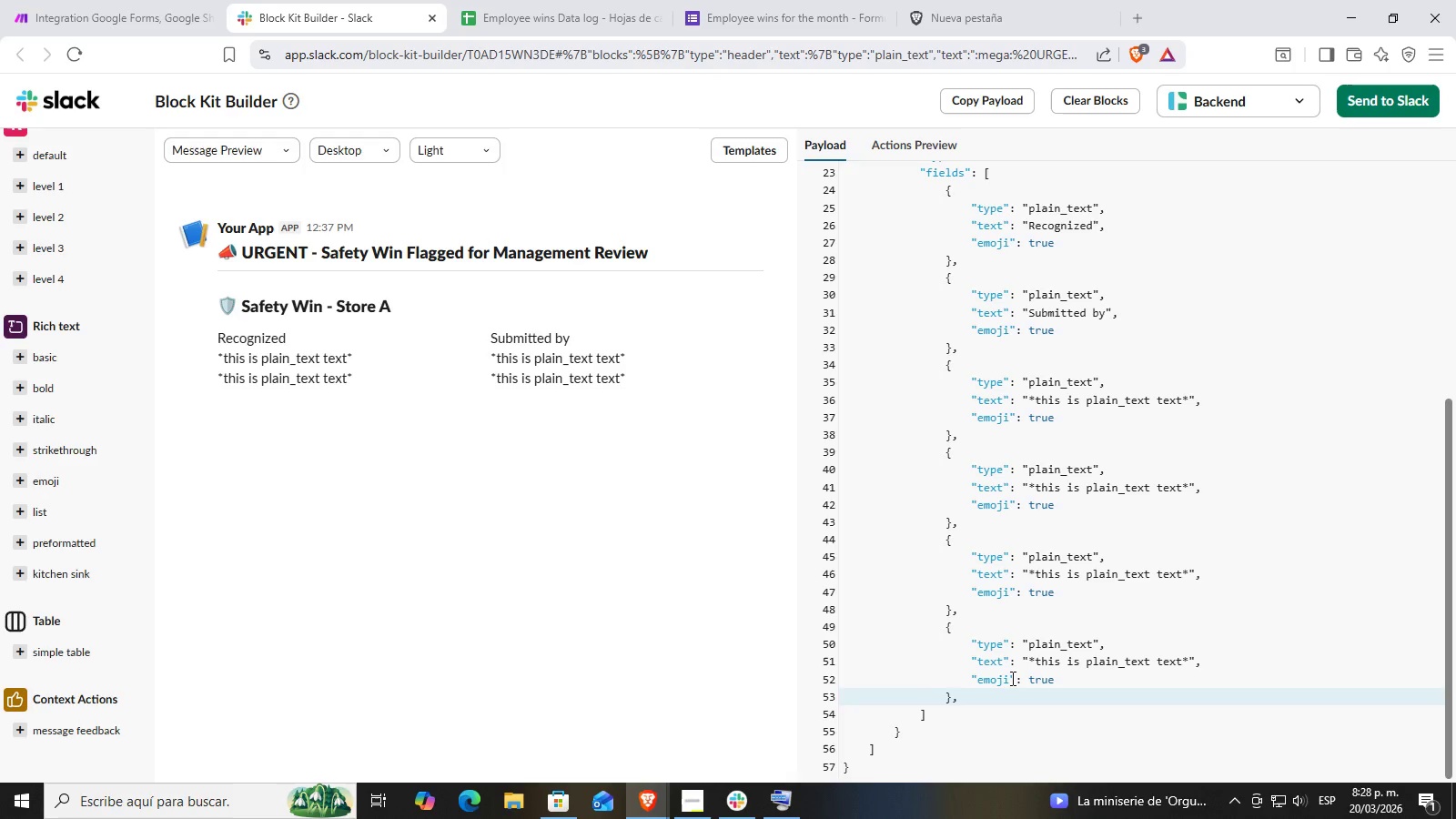 
key(Enter)
 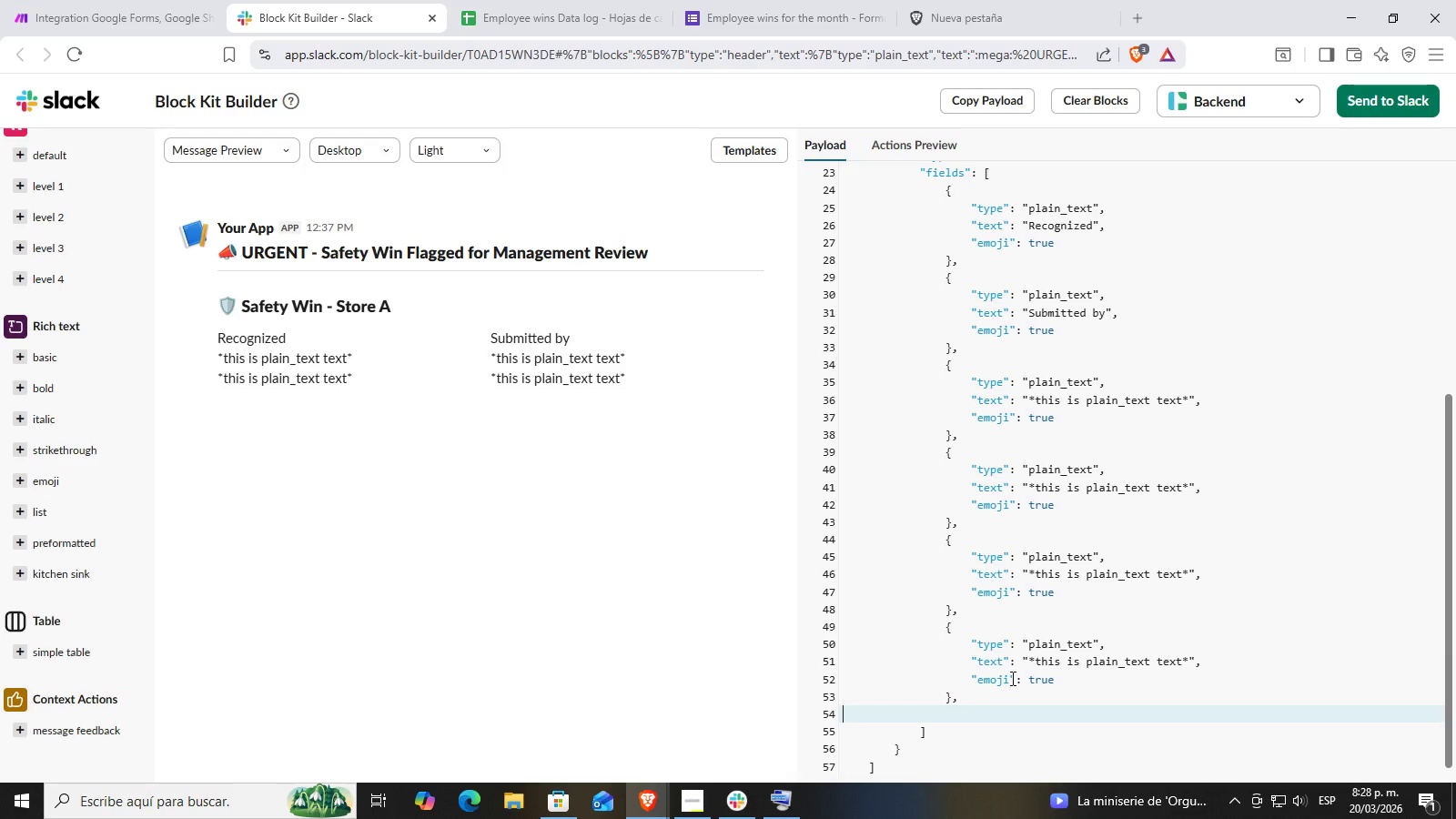 
key(Control+ControlLeft)
 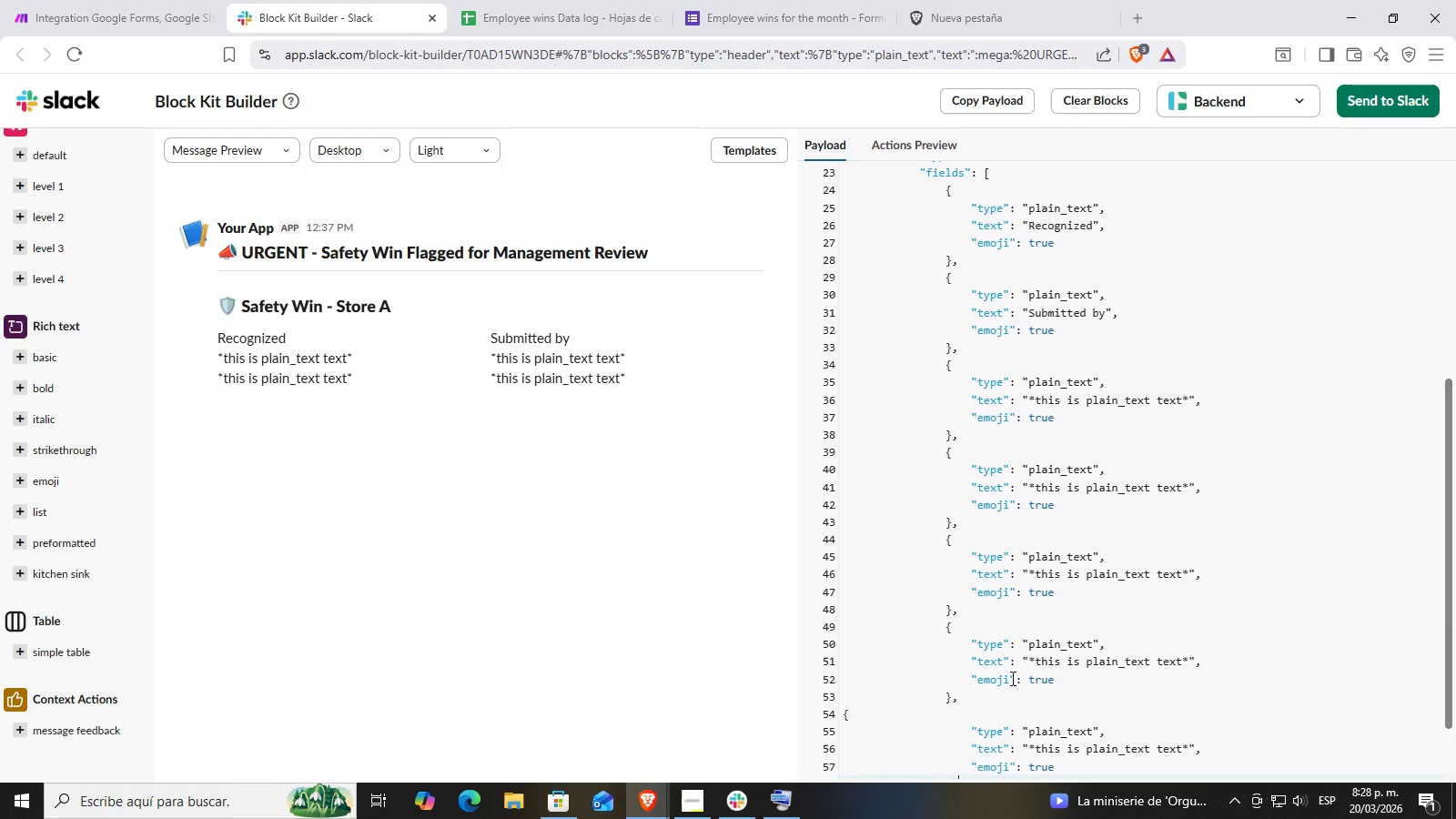 
key(Control+V)
 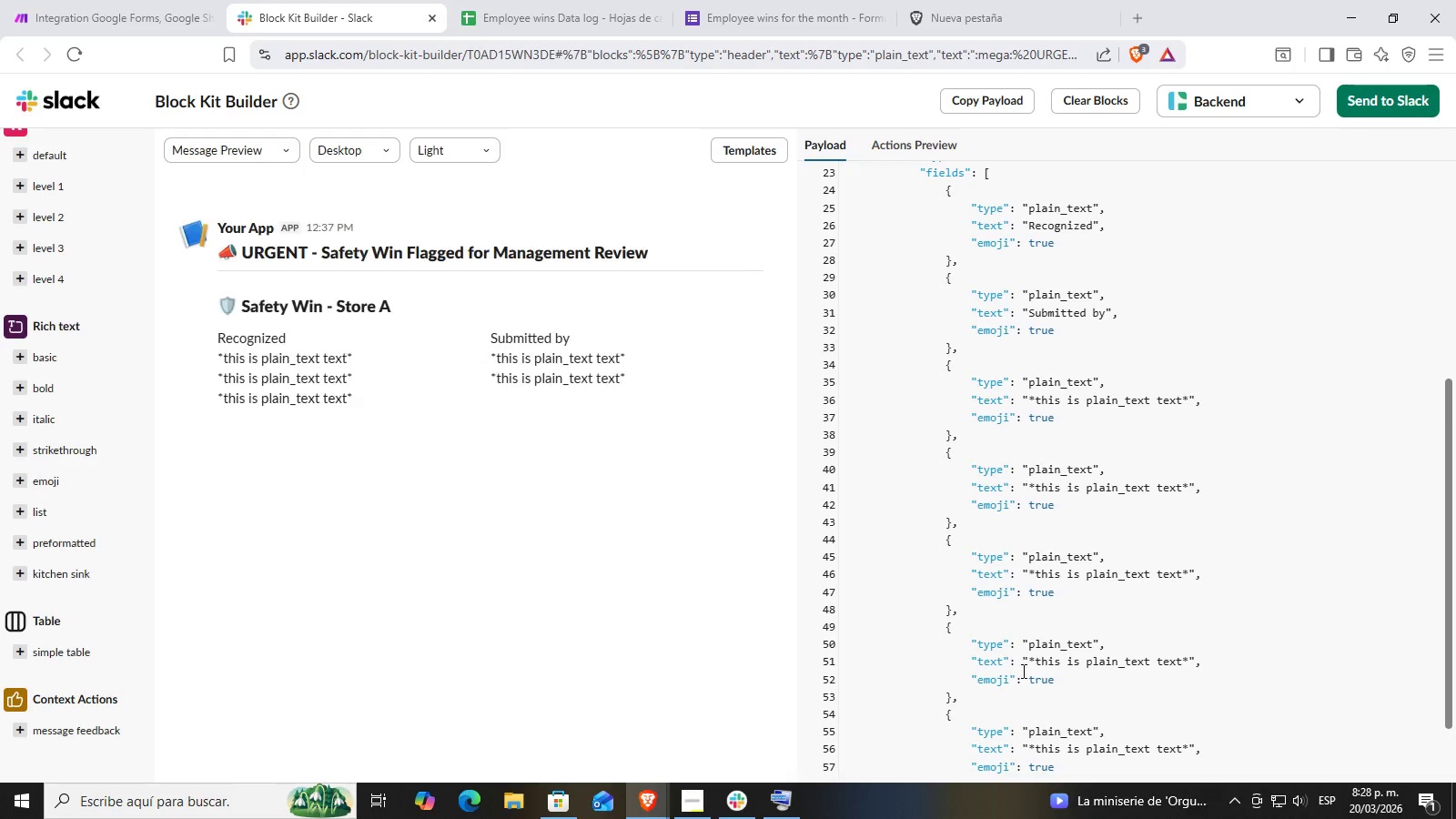 
scroll: coordinate [1016, 652], scroll_direction: down, amount: 2.0
 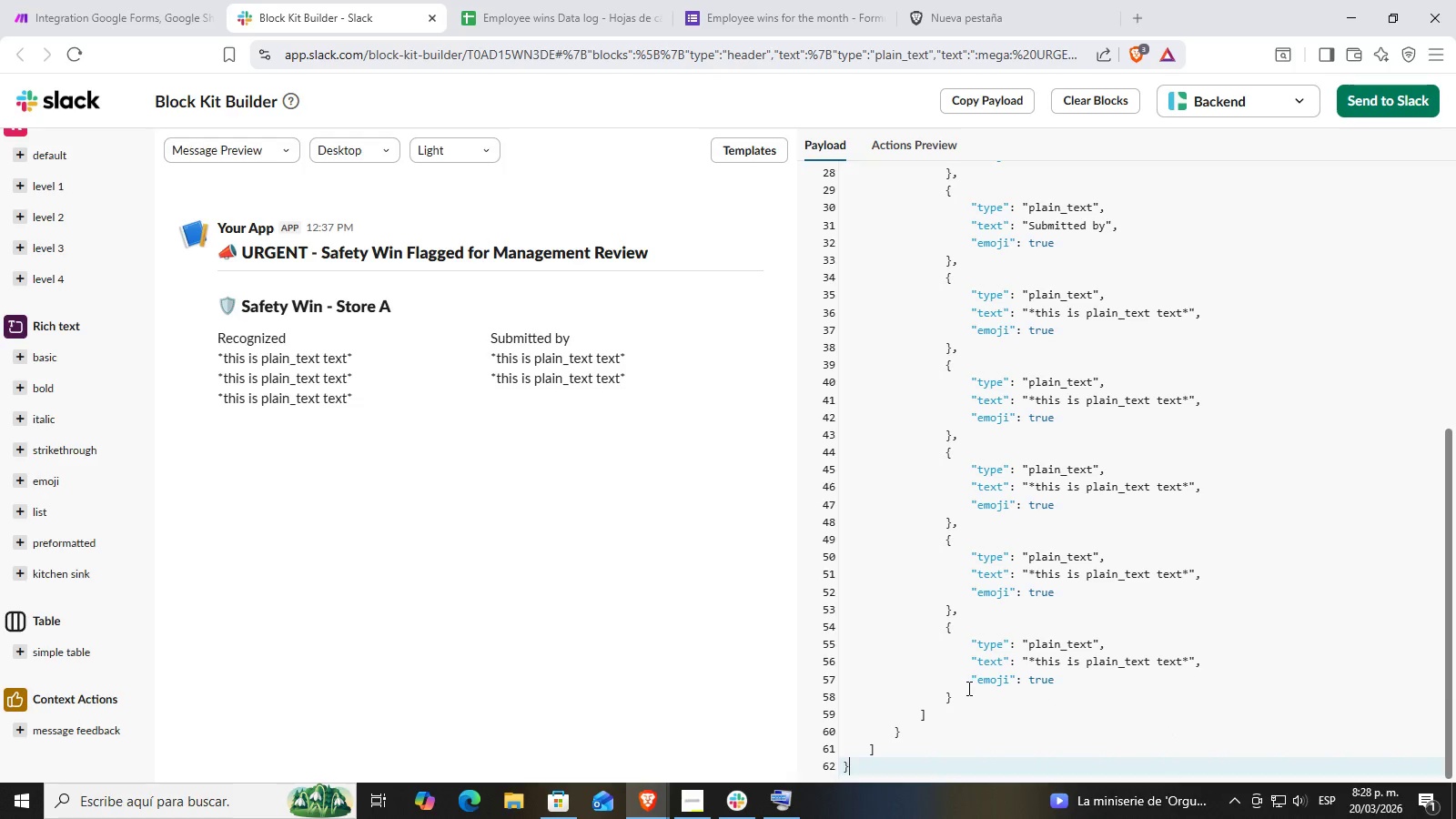 
left_click([967, 688])
 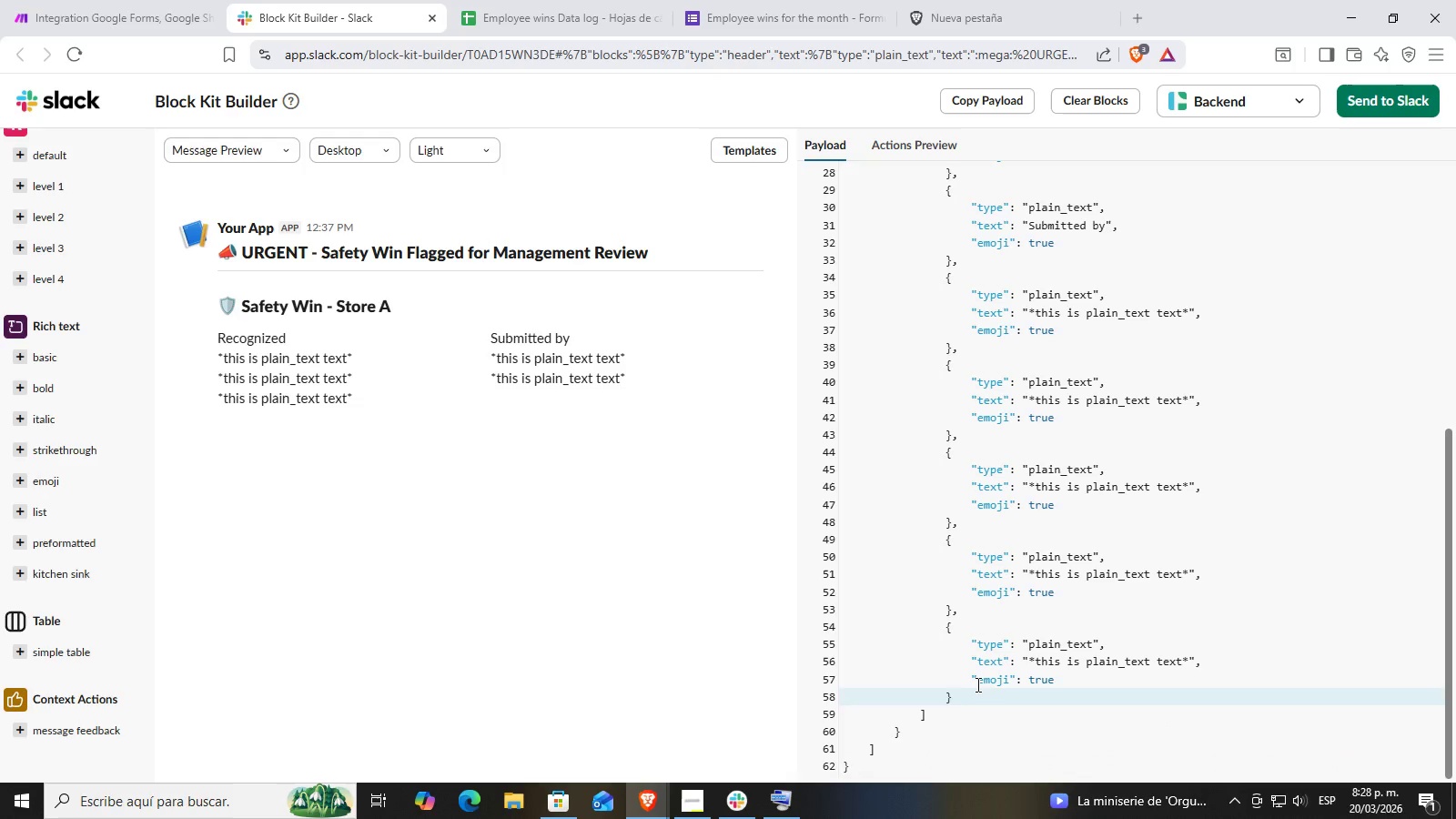 
key(Comma)
 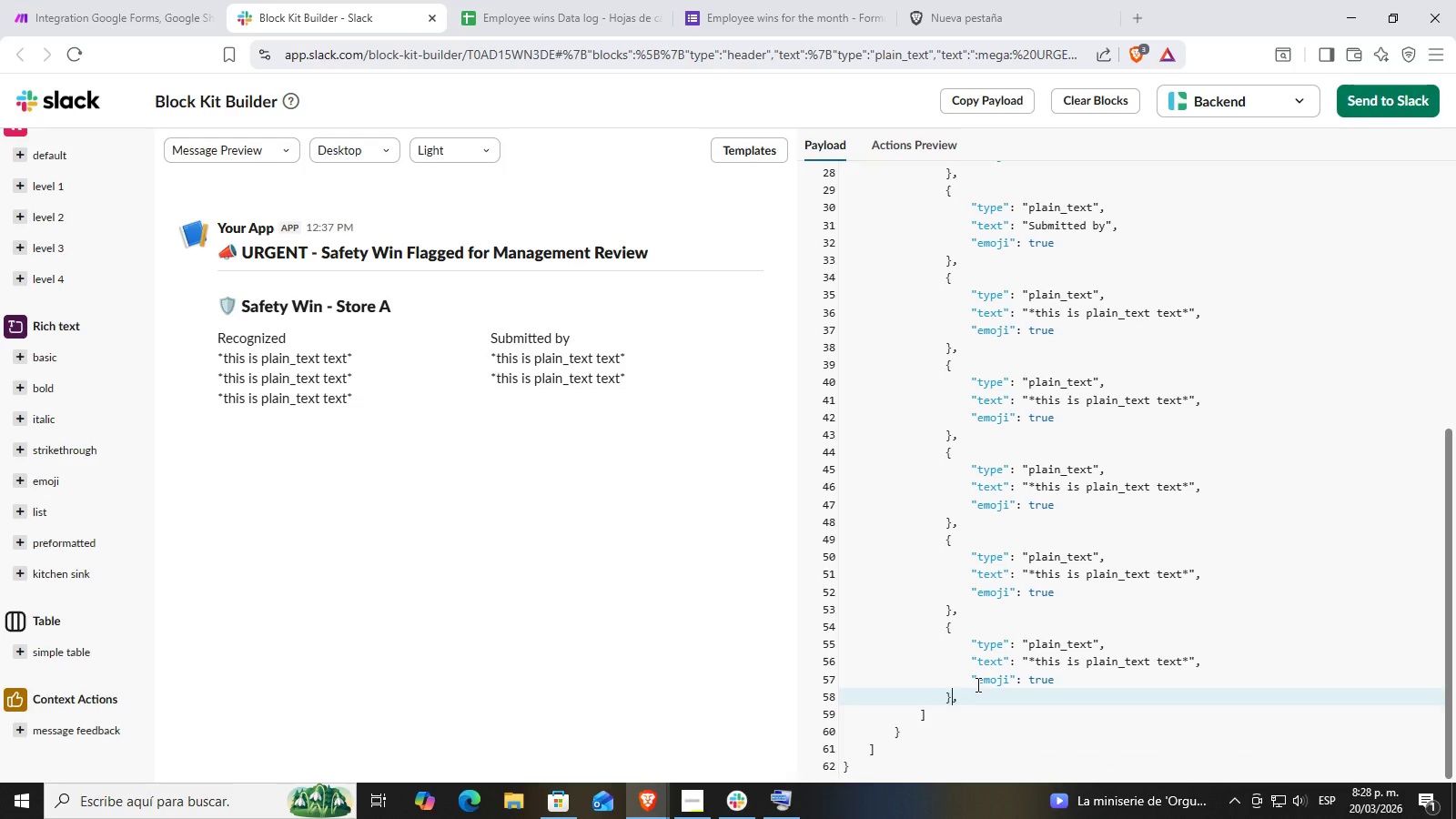 
key(Enter)
 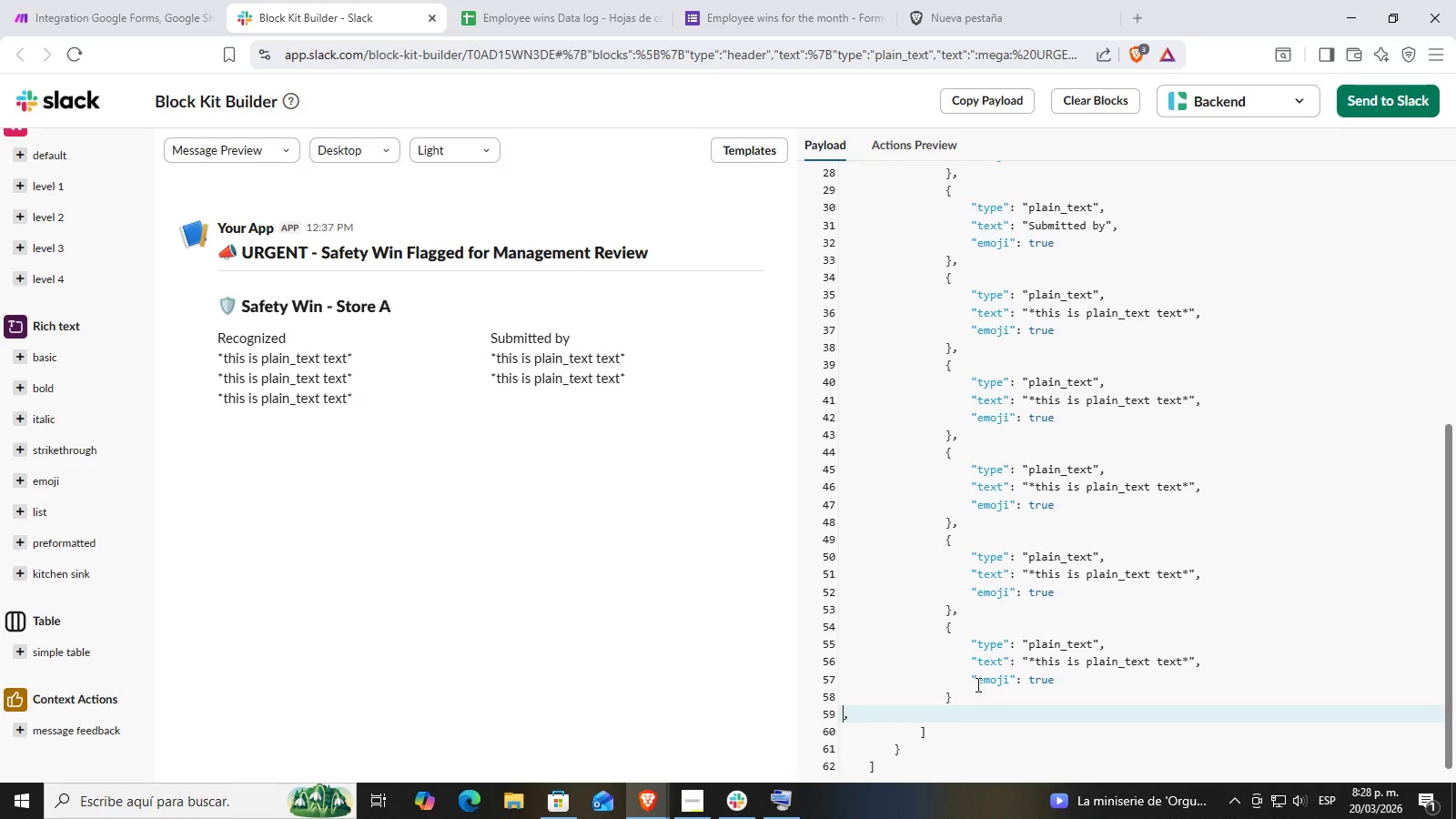 
key(Control+ControlLeft)
 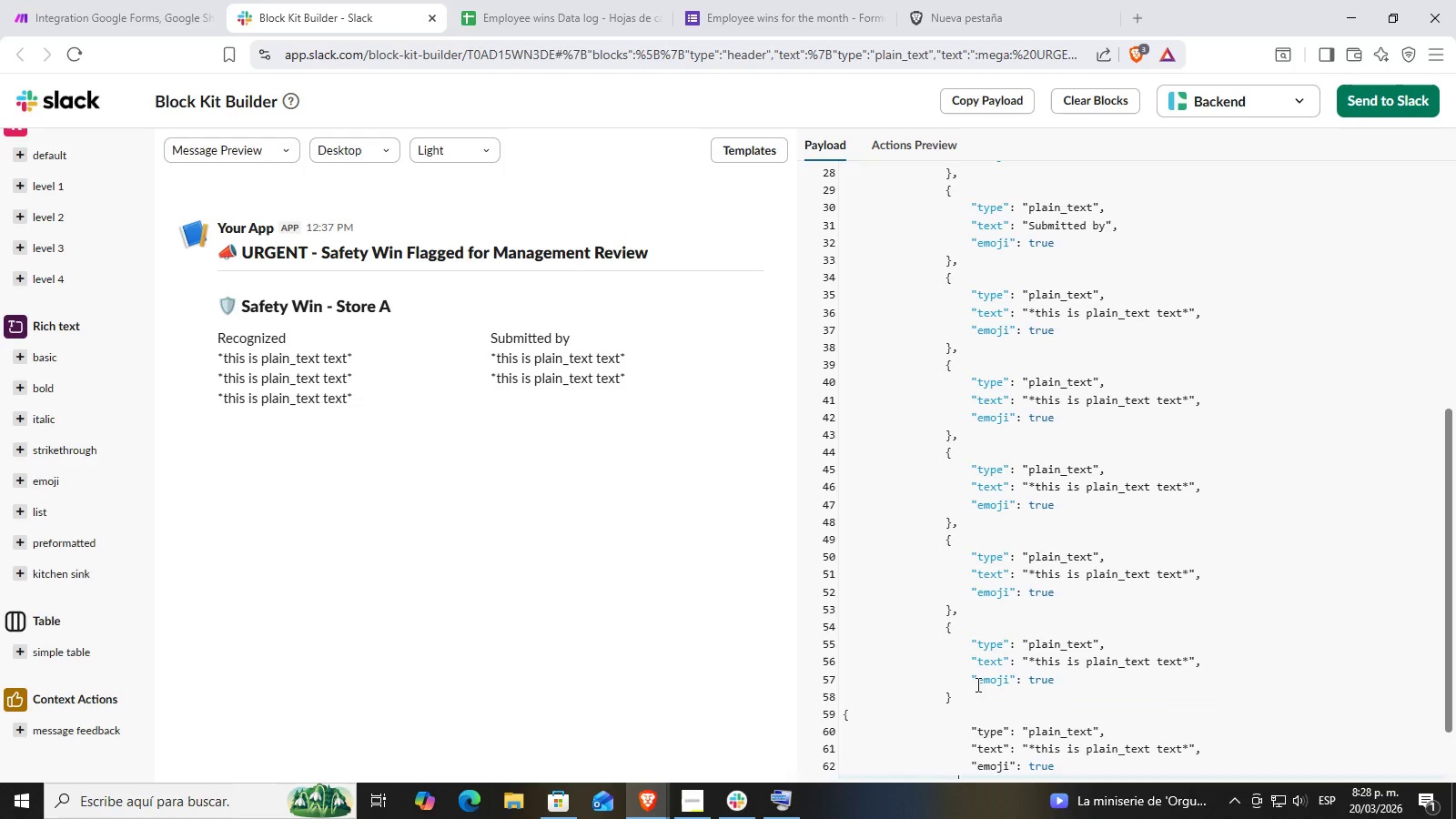 
key(Control+V)
 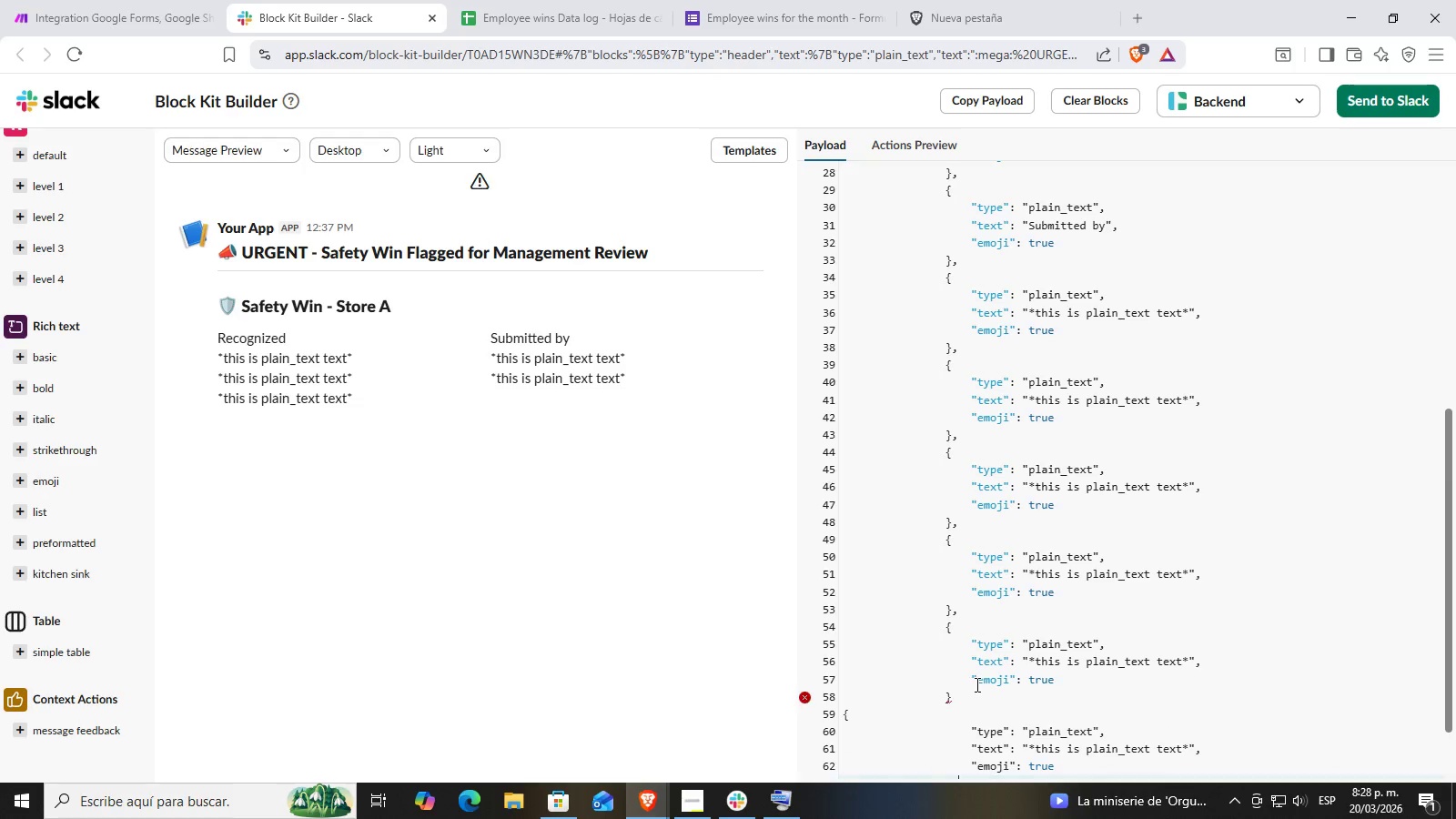 
scroll: coordinate [977, 683], scroll_direction: down, amount: 2.0
 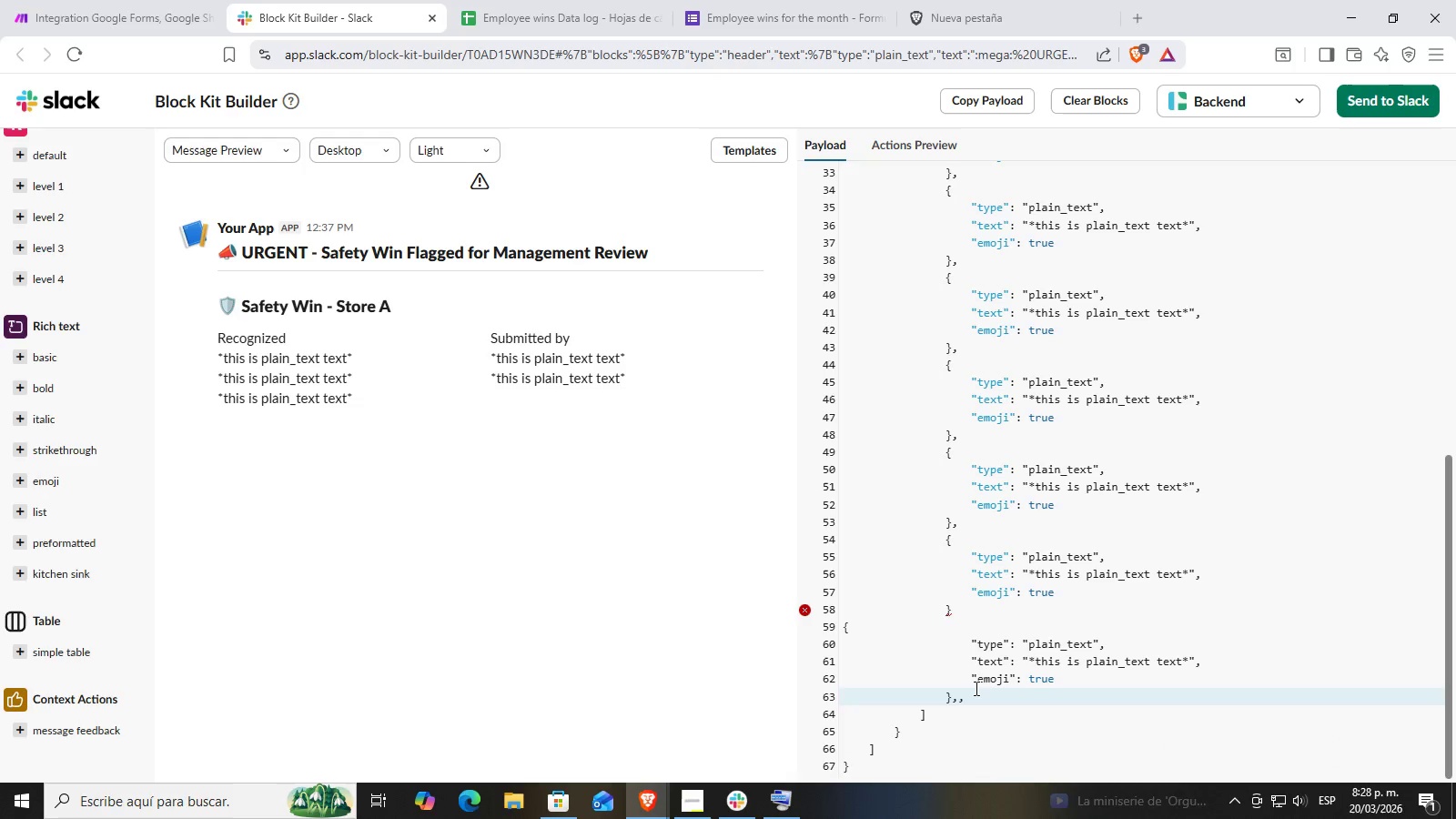 
key(Backspace)
 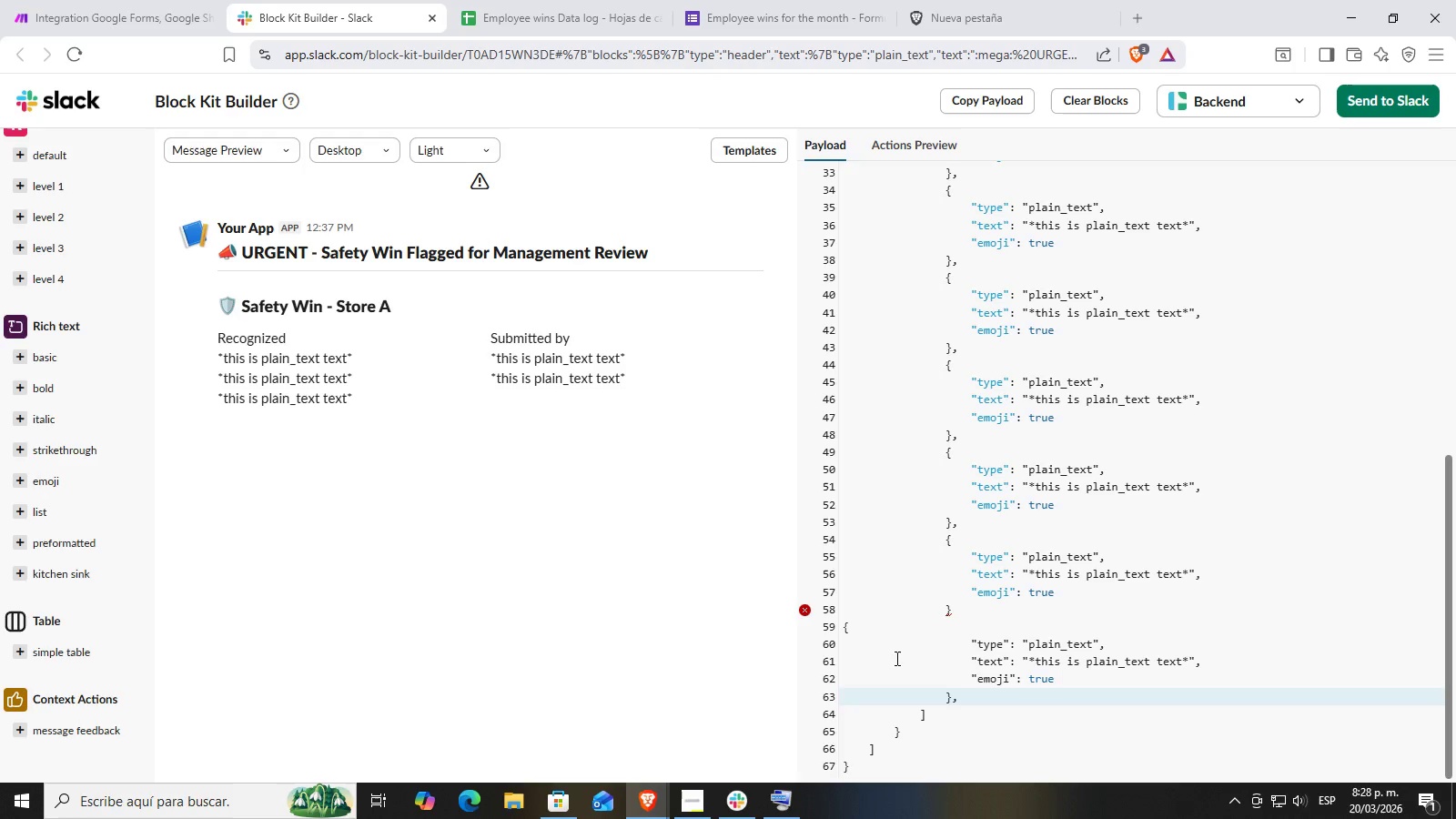 
left_click([877, 631])
 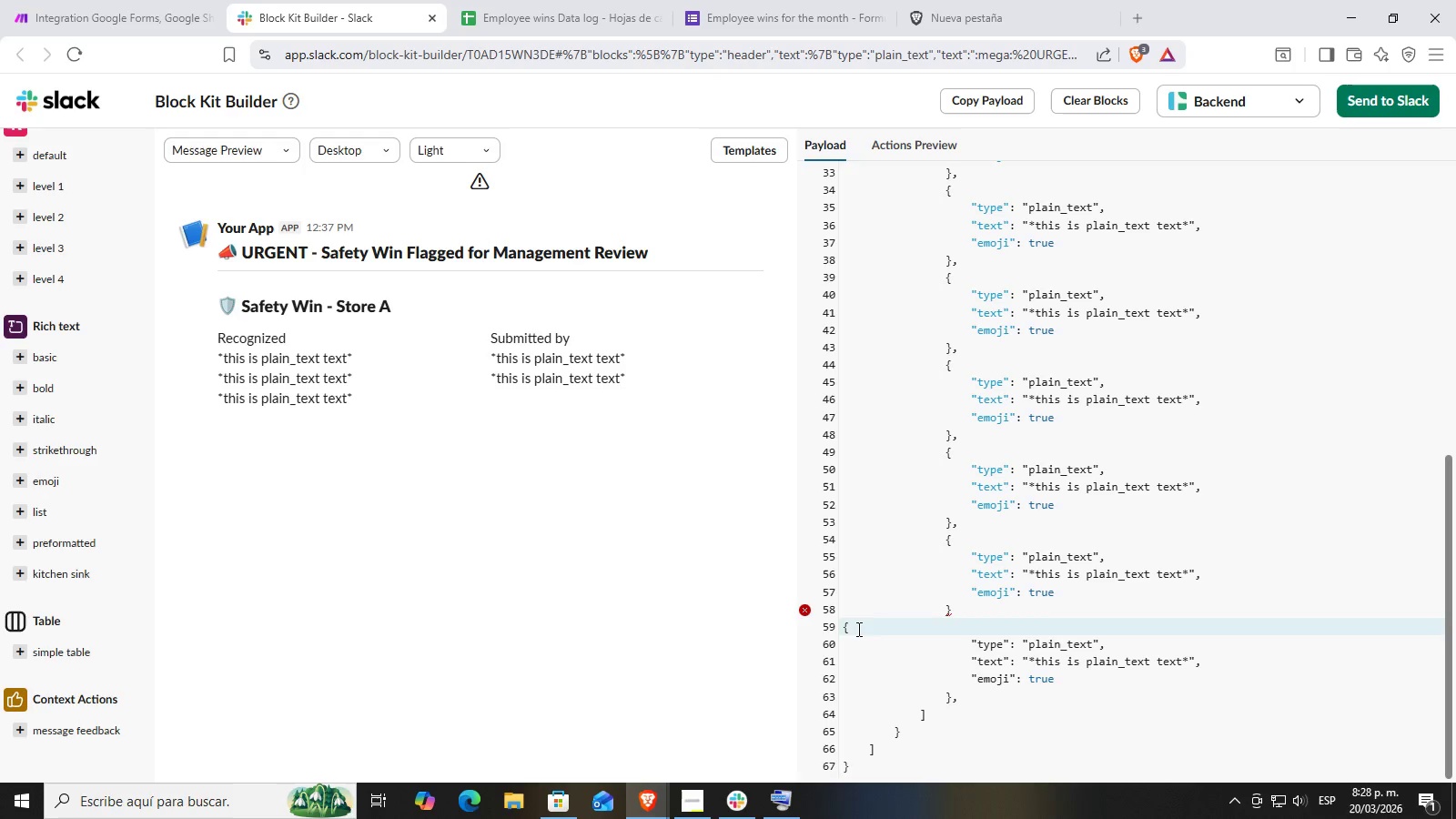 
left_click([844, 626])
 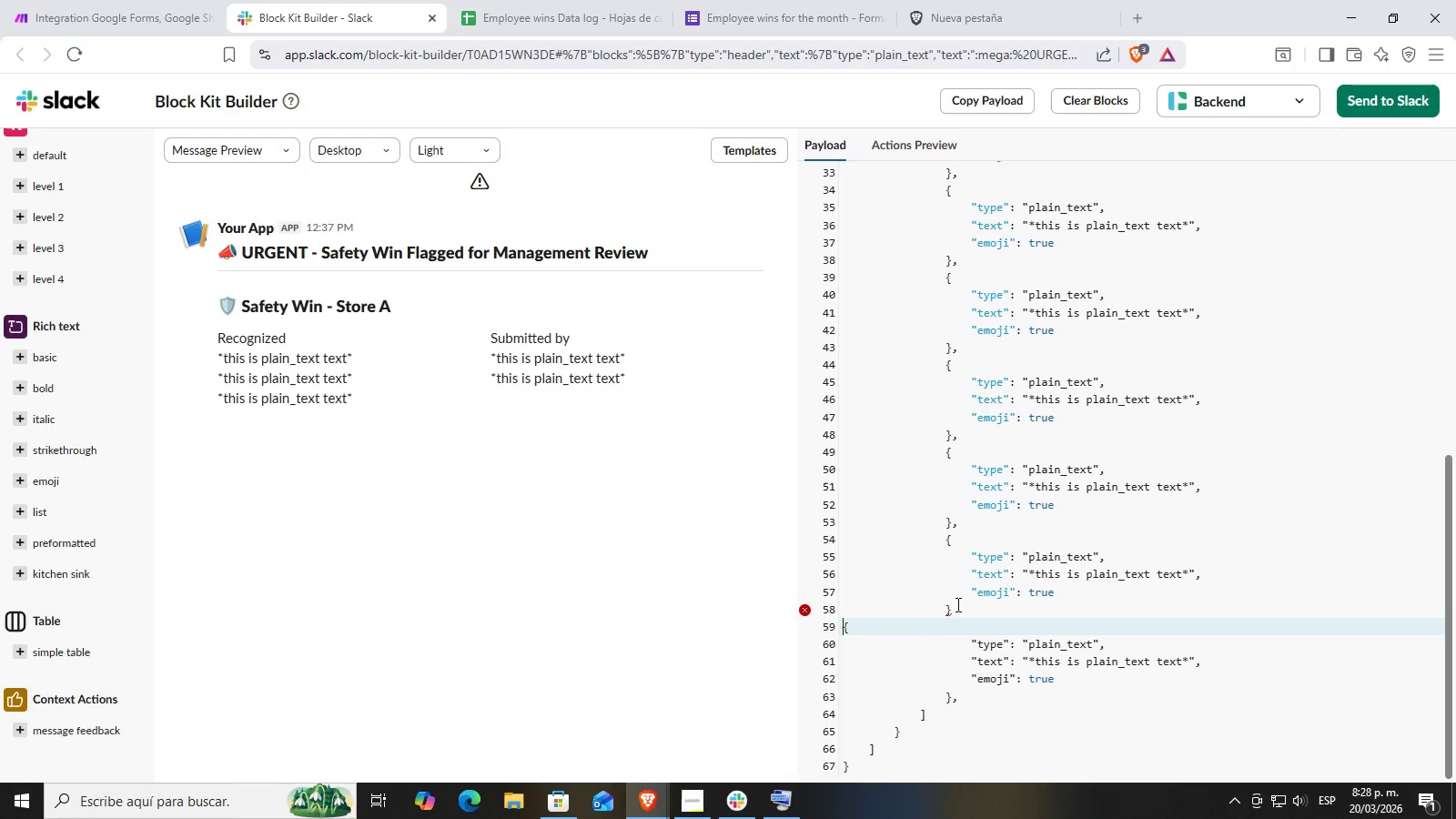 
left_click([968, 606])
 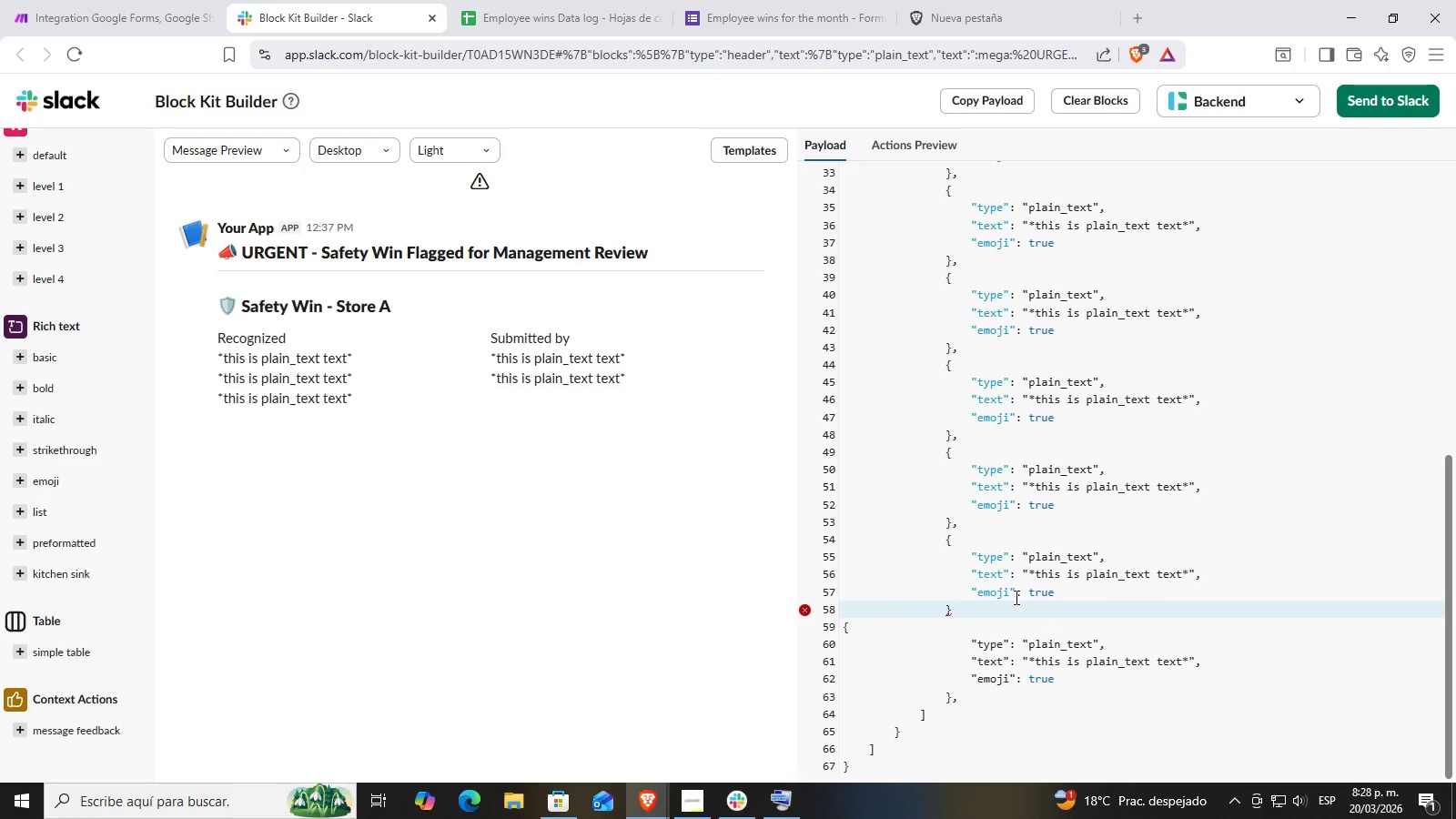 
key(Comma)
 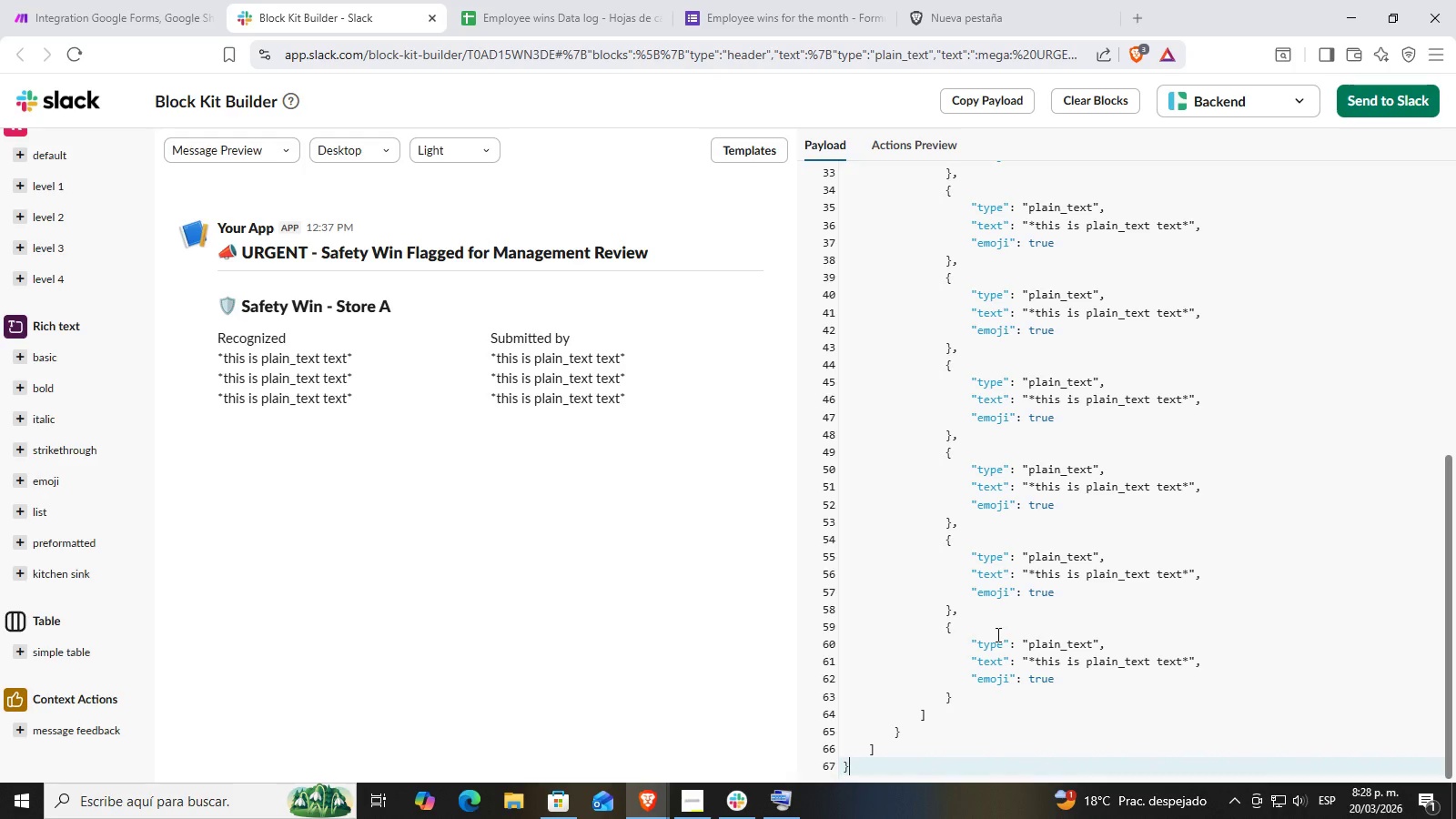 
left_click([960, 694])
 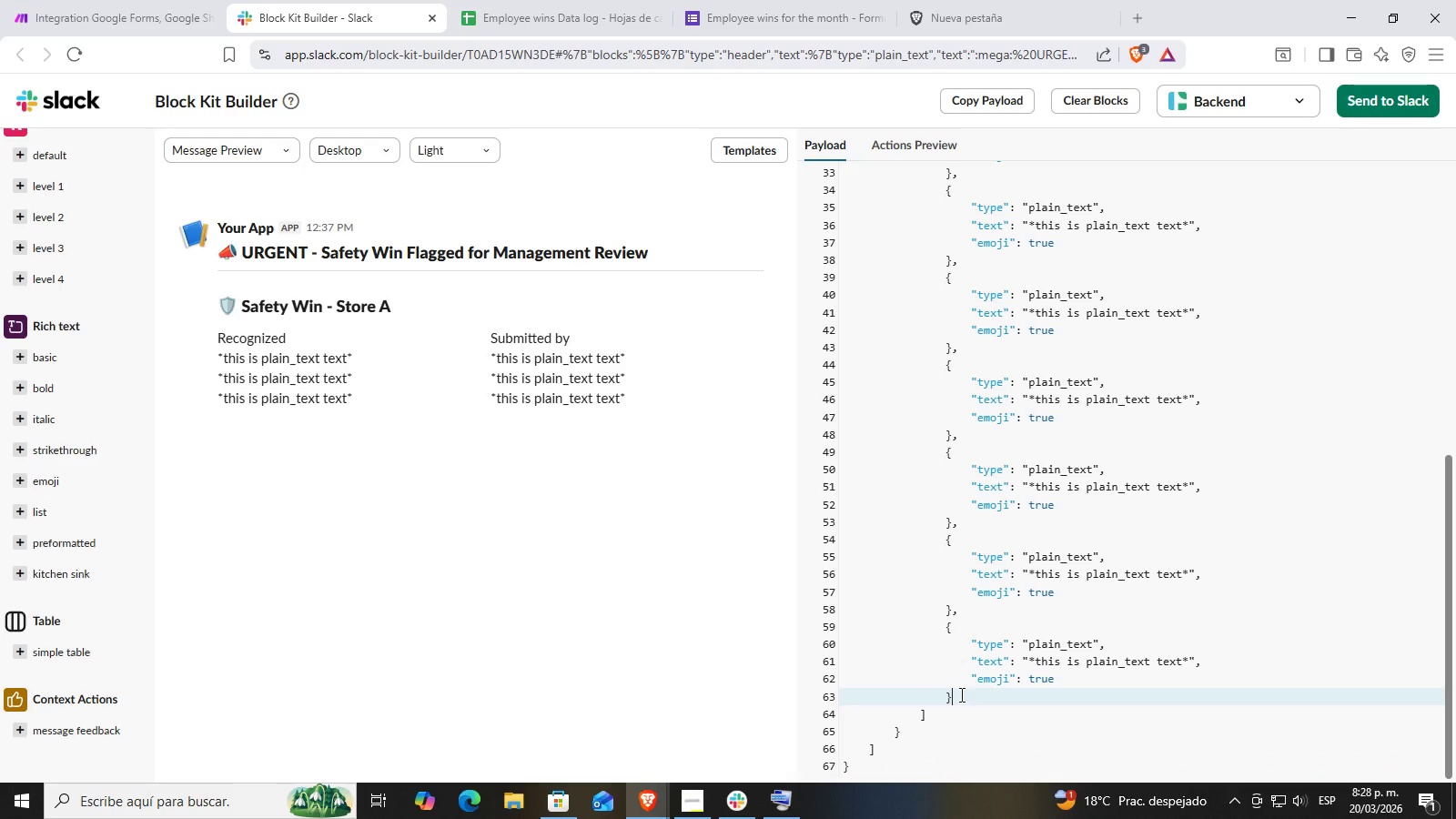 
scroll: coordinate [883, 742], scroll_direction: down, amount: 2.0
 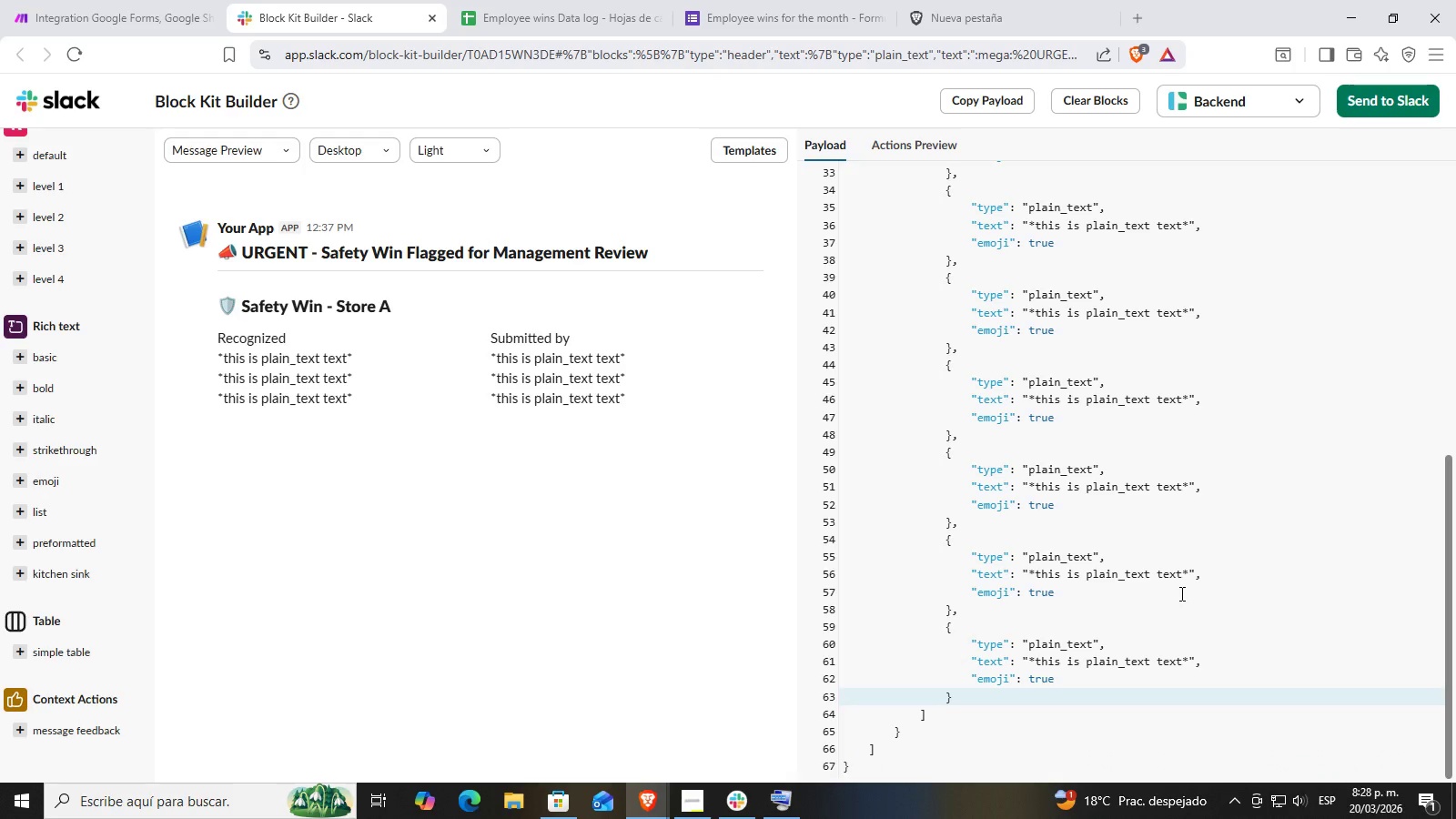 
scroll: coordinate [1180, 592], scroll_direction: none, amount: 0.0
 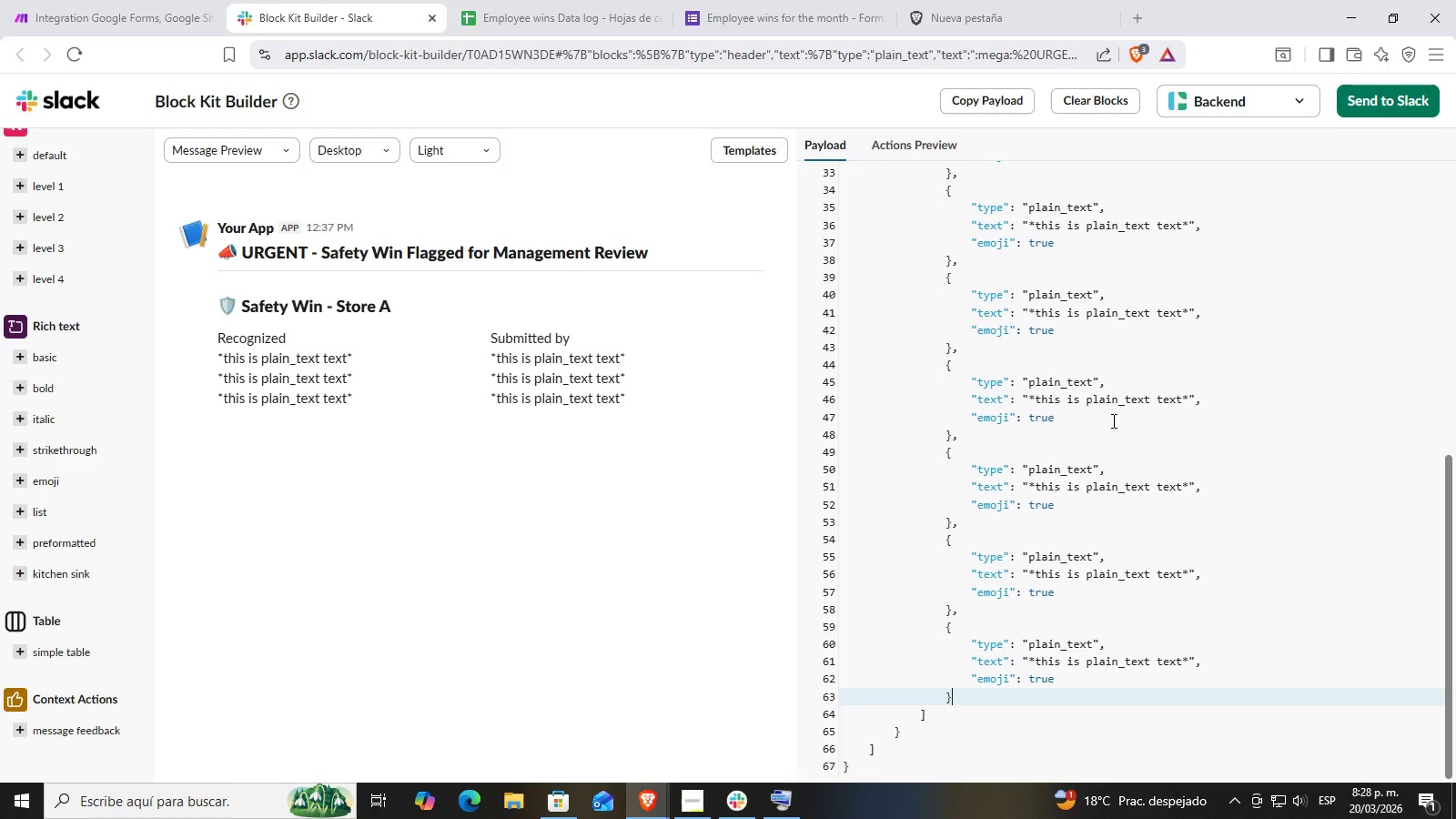 
scroll: coordinate [1148, 400], scroll_direction: up, amount: 3.0
 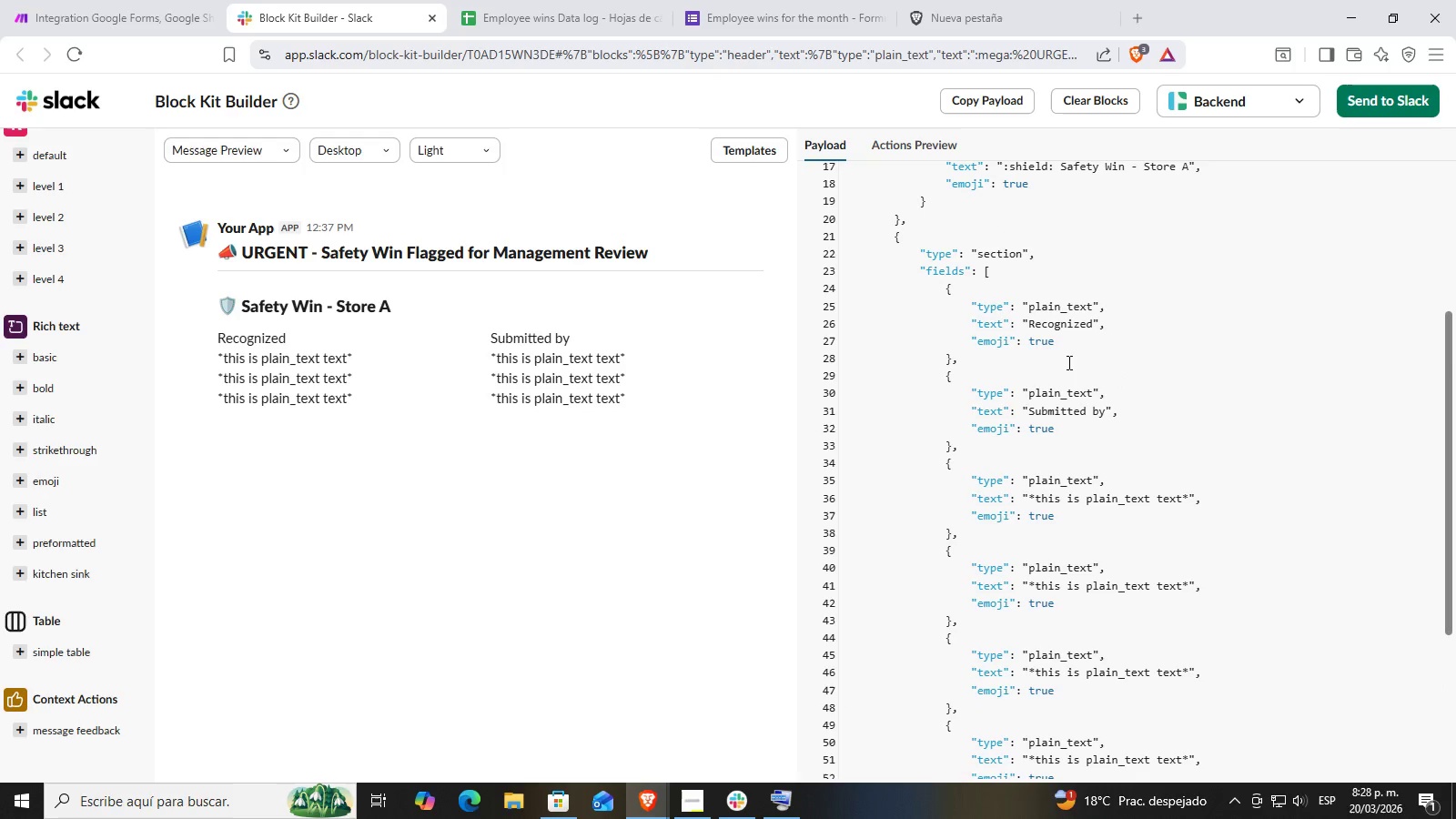 
left_click([1061, 359])
 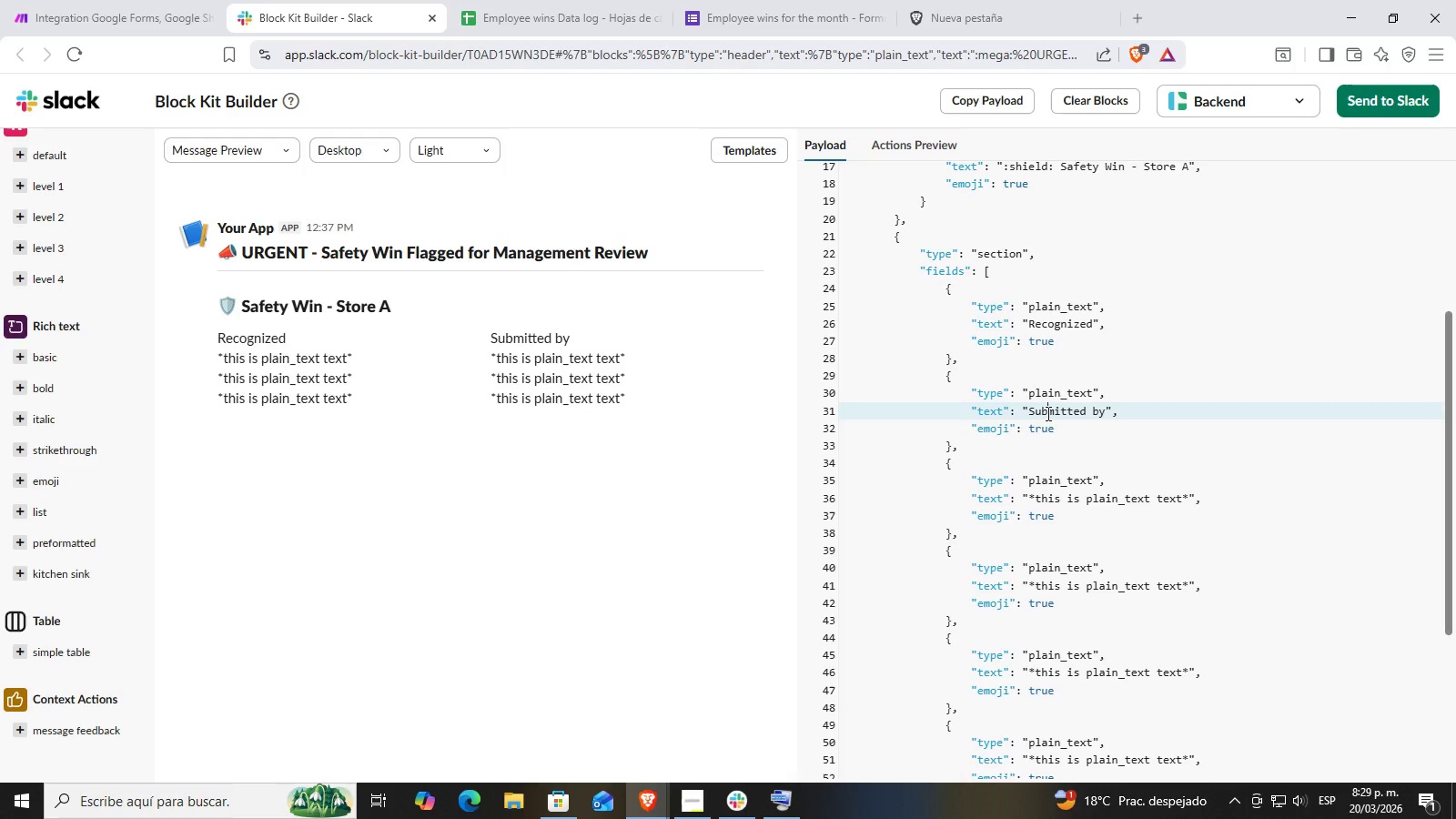 
left_click([1046, 413])
 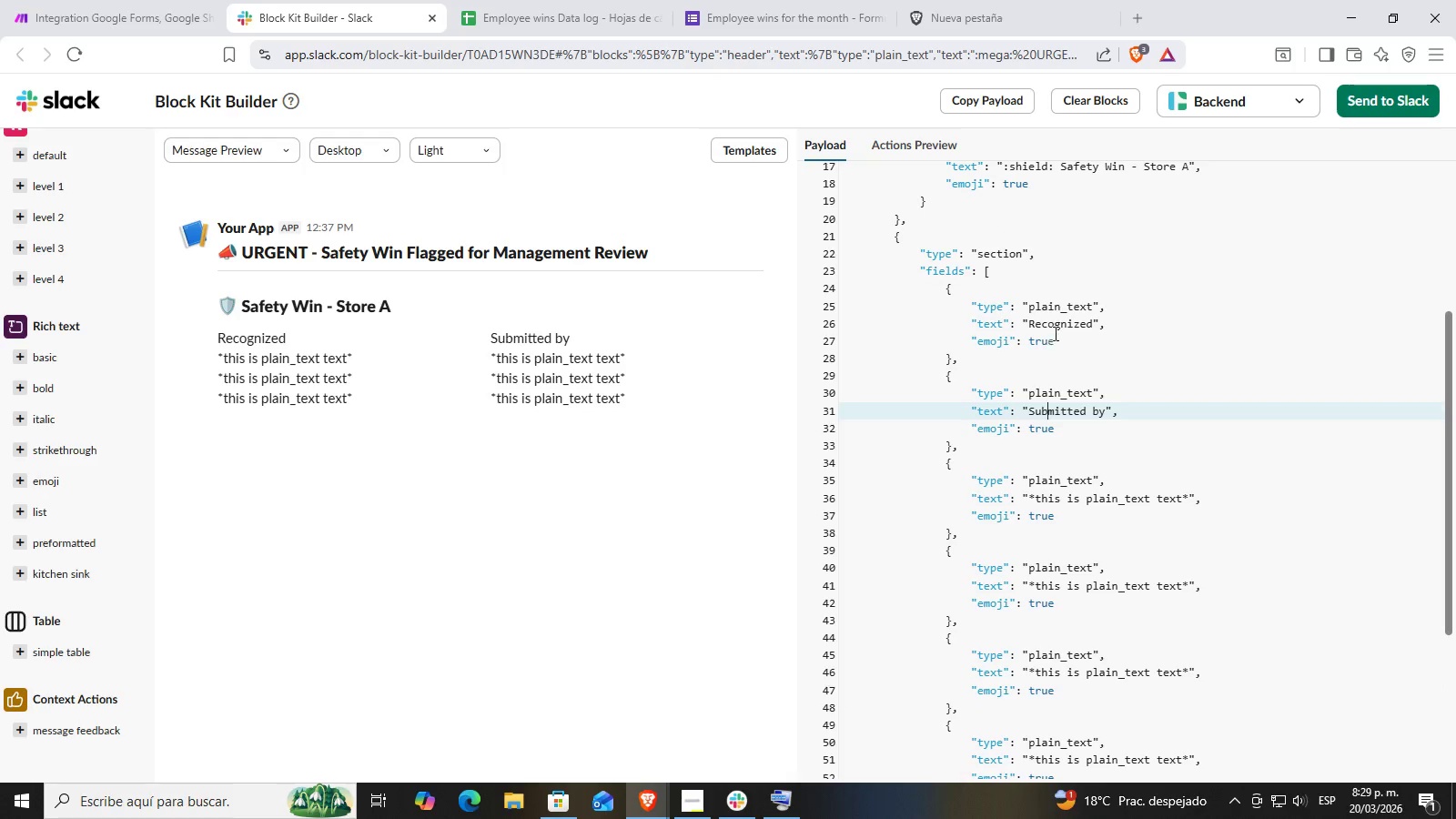 
left_click([1055, 330])
 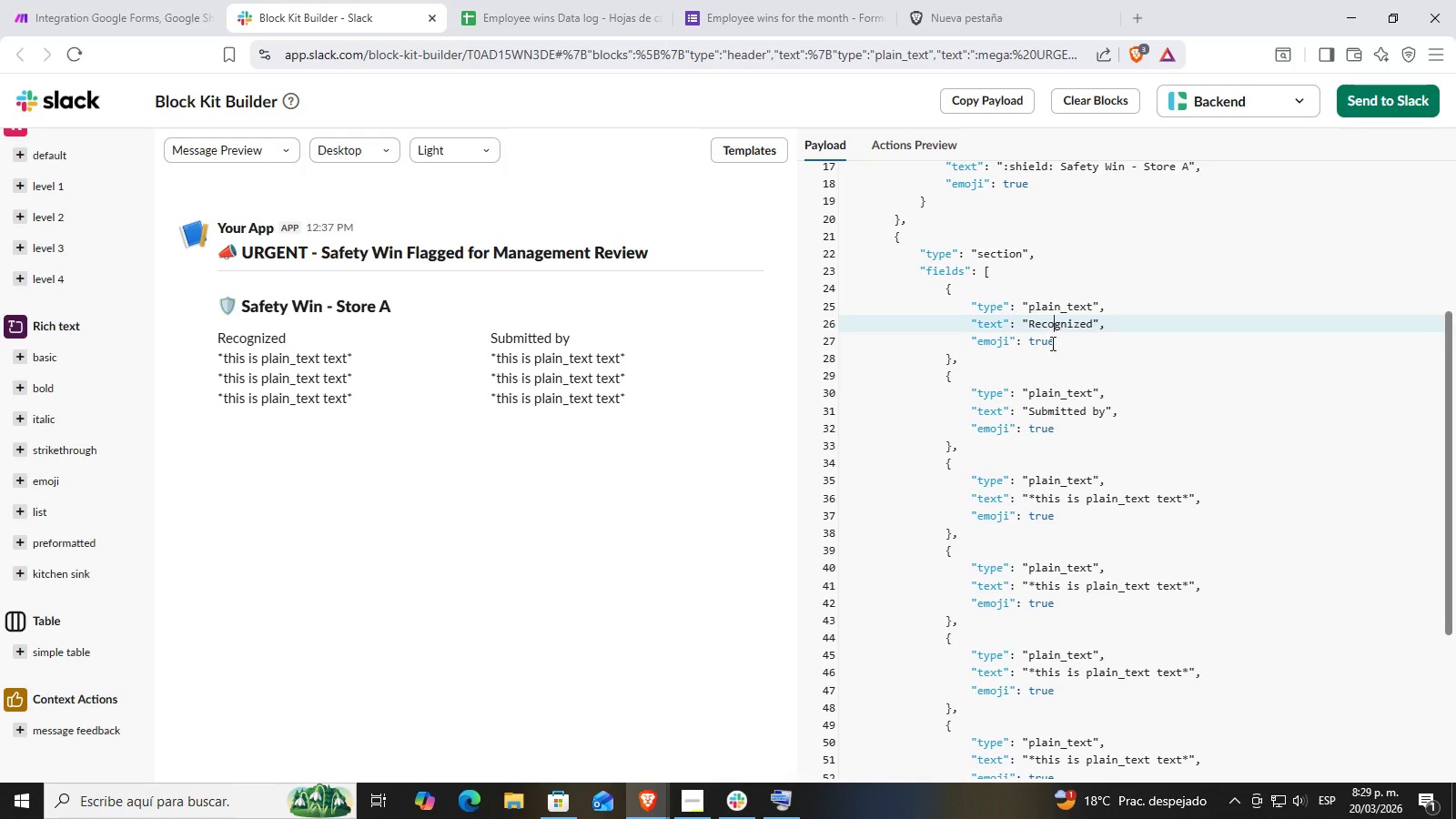 
scroll: coordinate [1050, 346], scroll_direction: up, amount: 1.0
 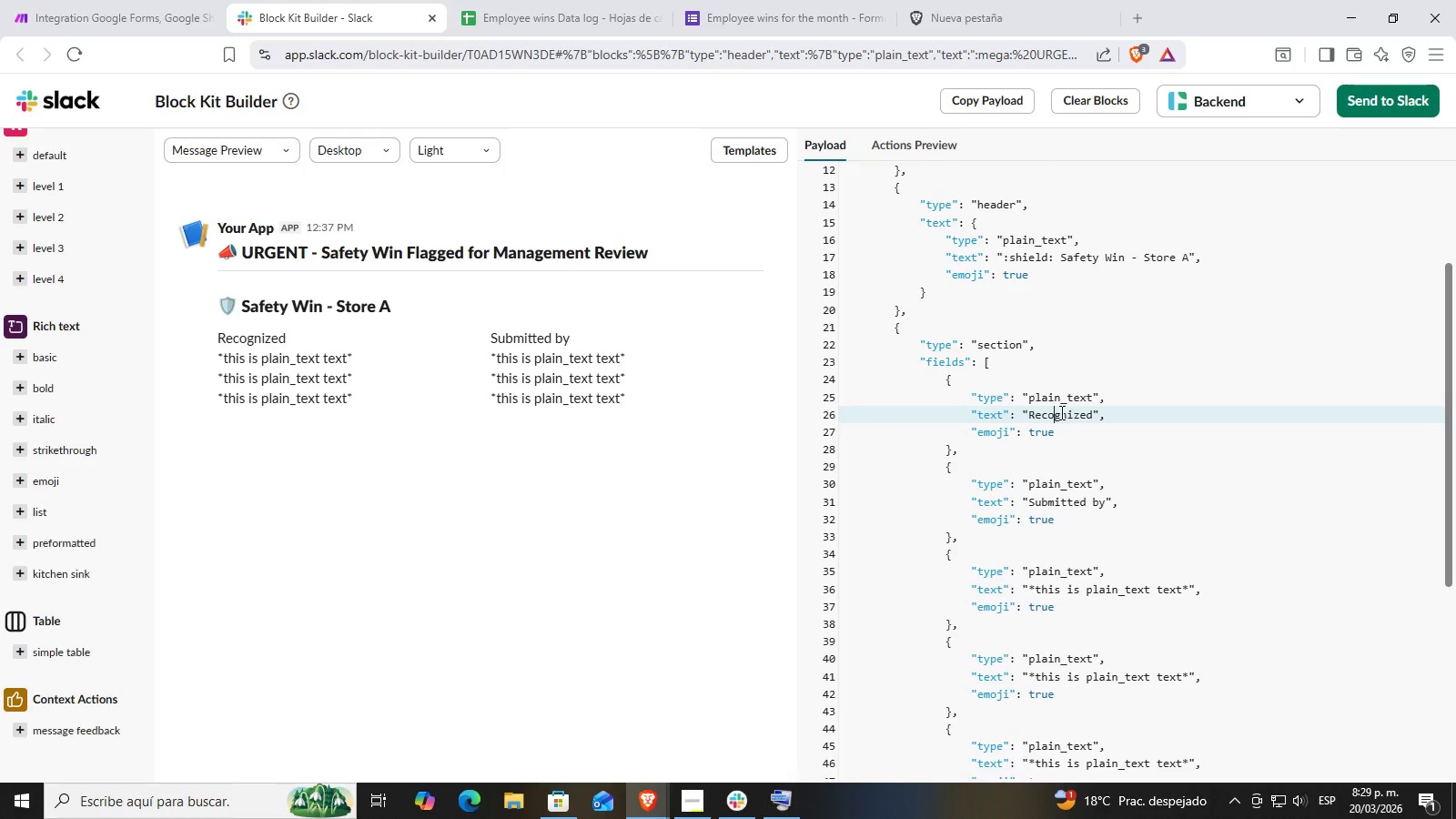 
left_click([1079, 399])
 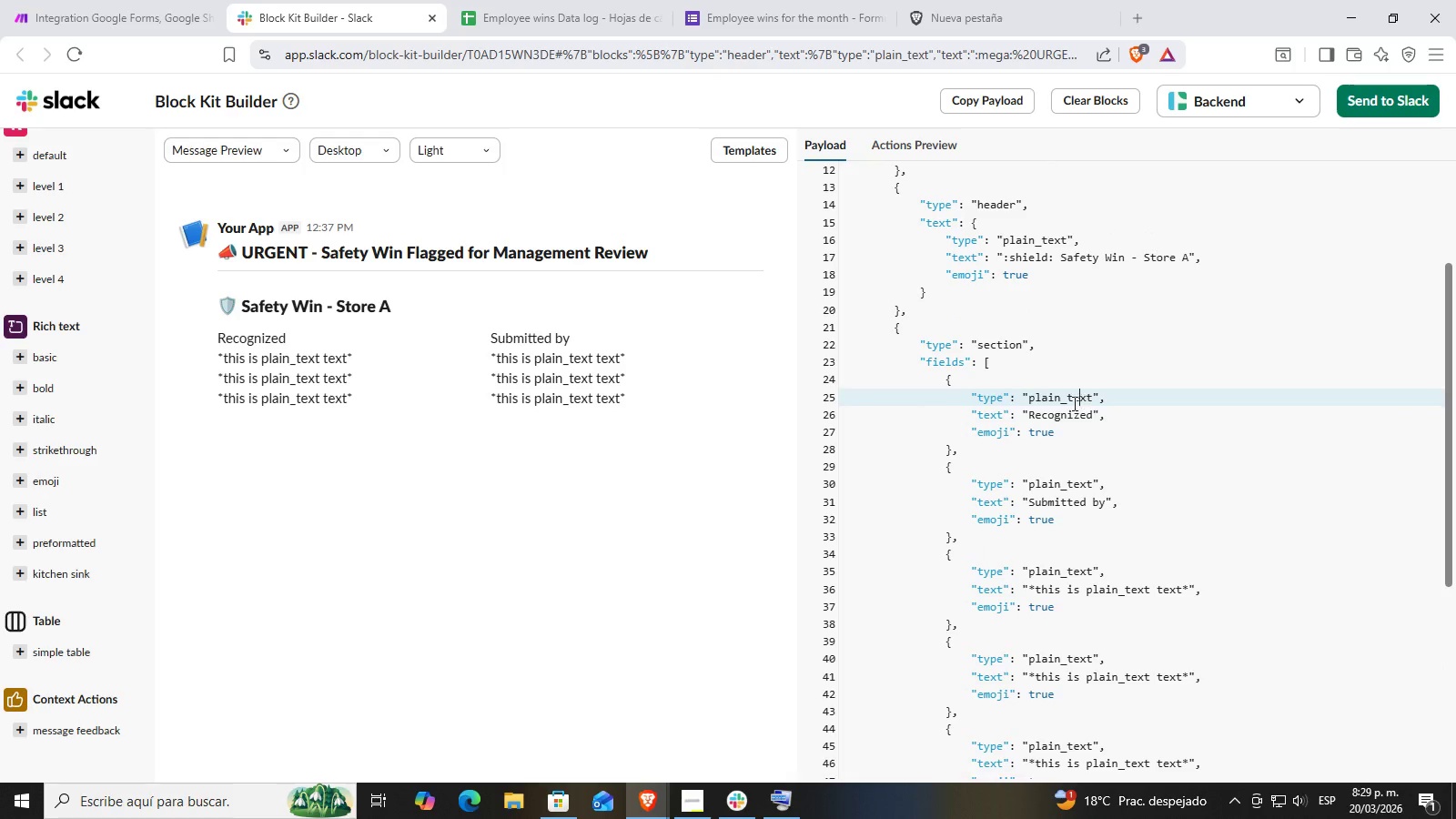 
scroll: coordinate [1073, 403], scroll_direction: down, amount: 1.0
 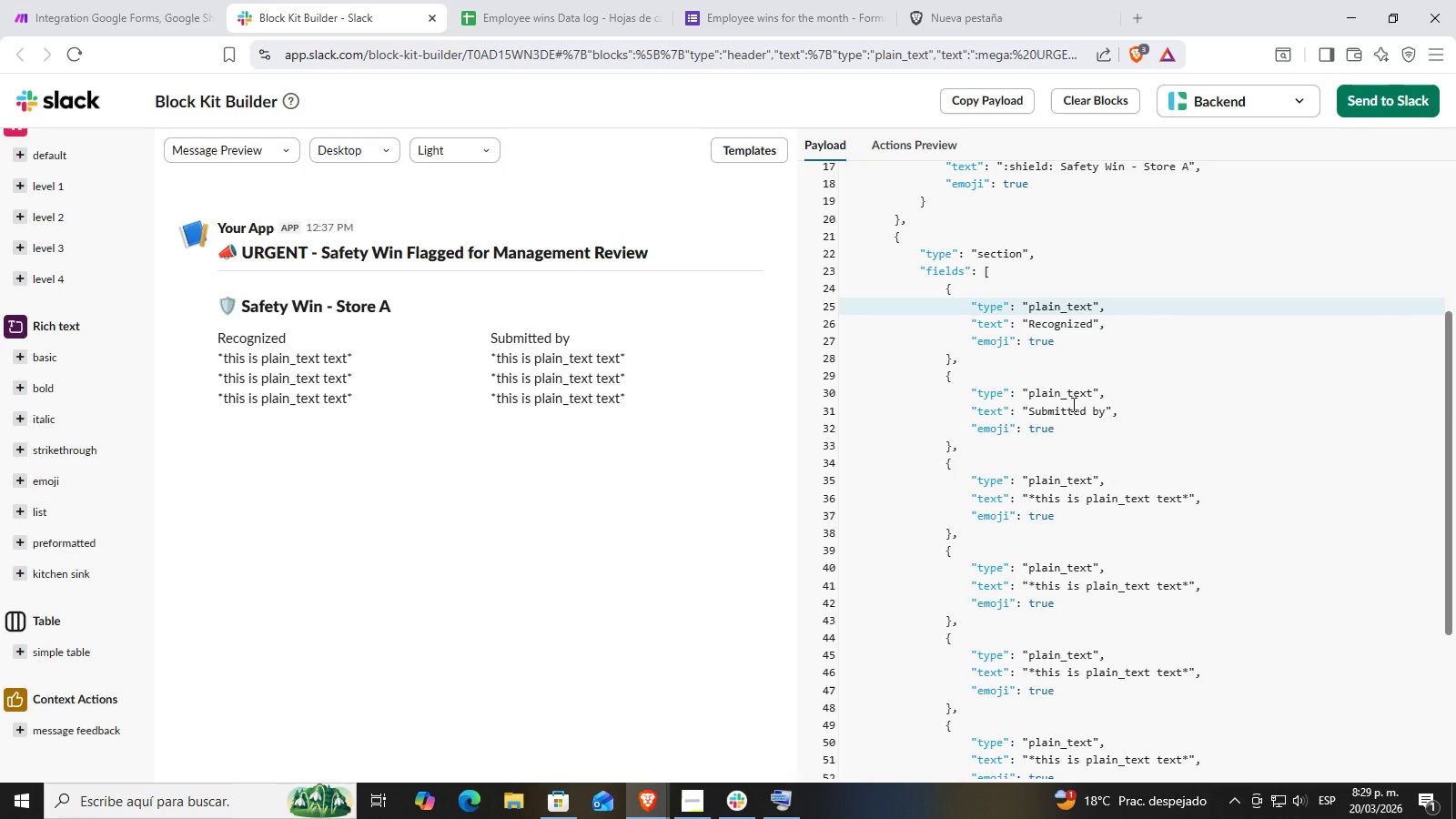 
left_click([1072, 404])
 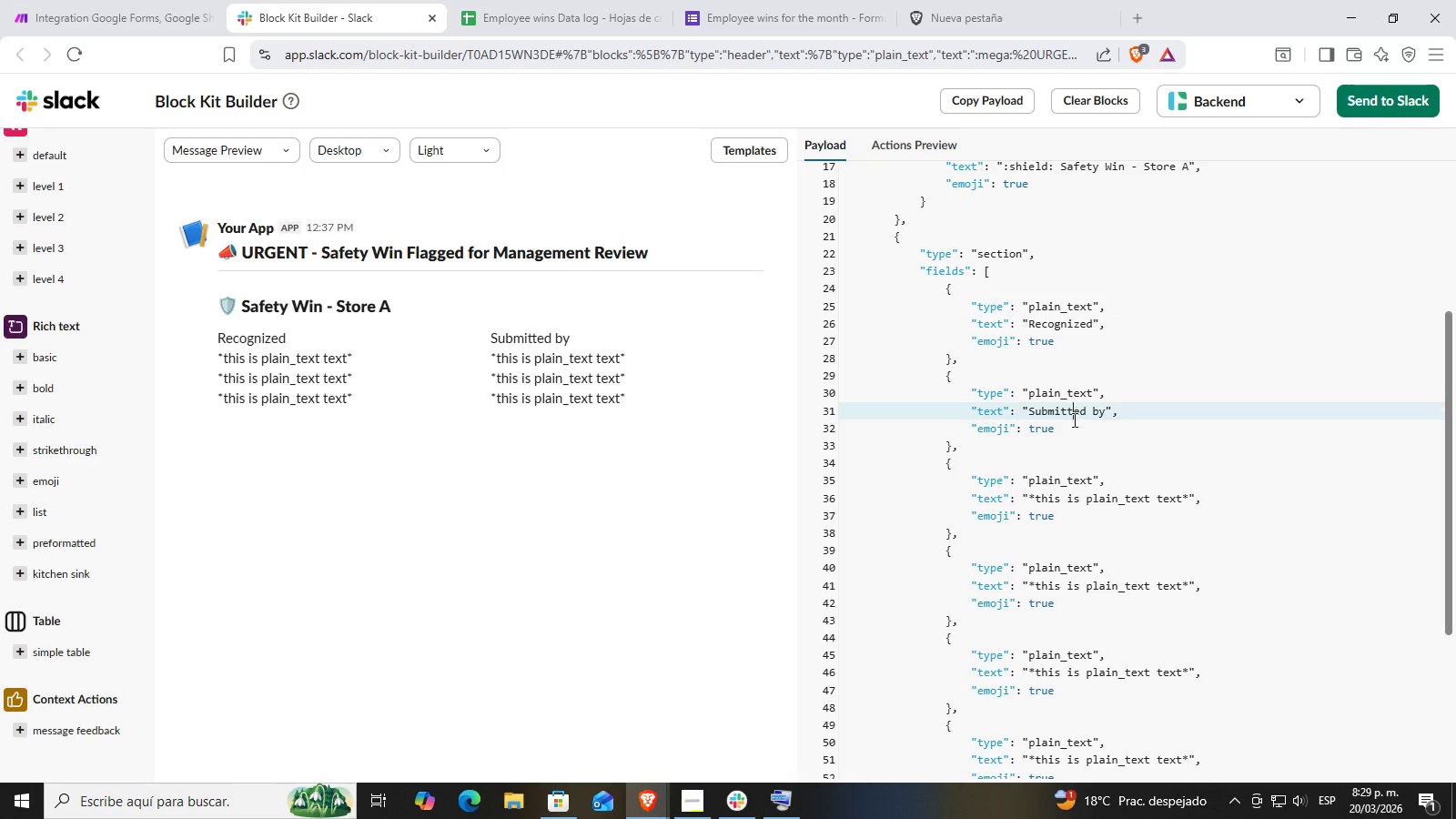 
scroll: coordinate [1073, 420], scroll_direction: down, amount: 1.0
 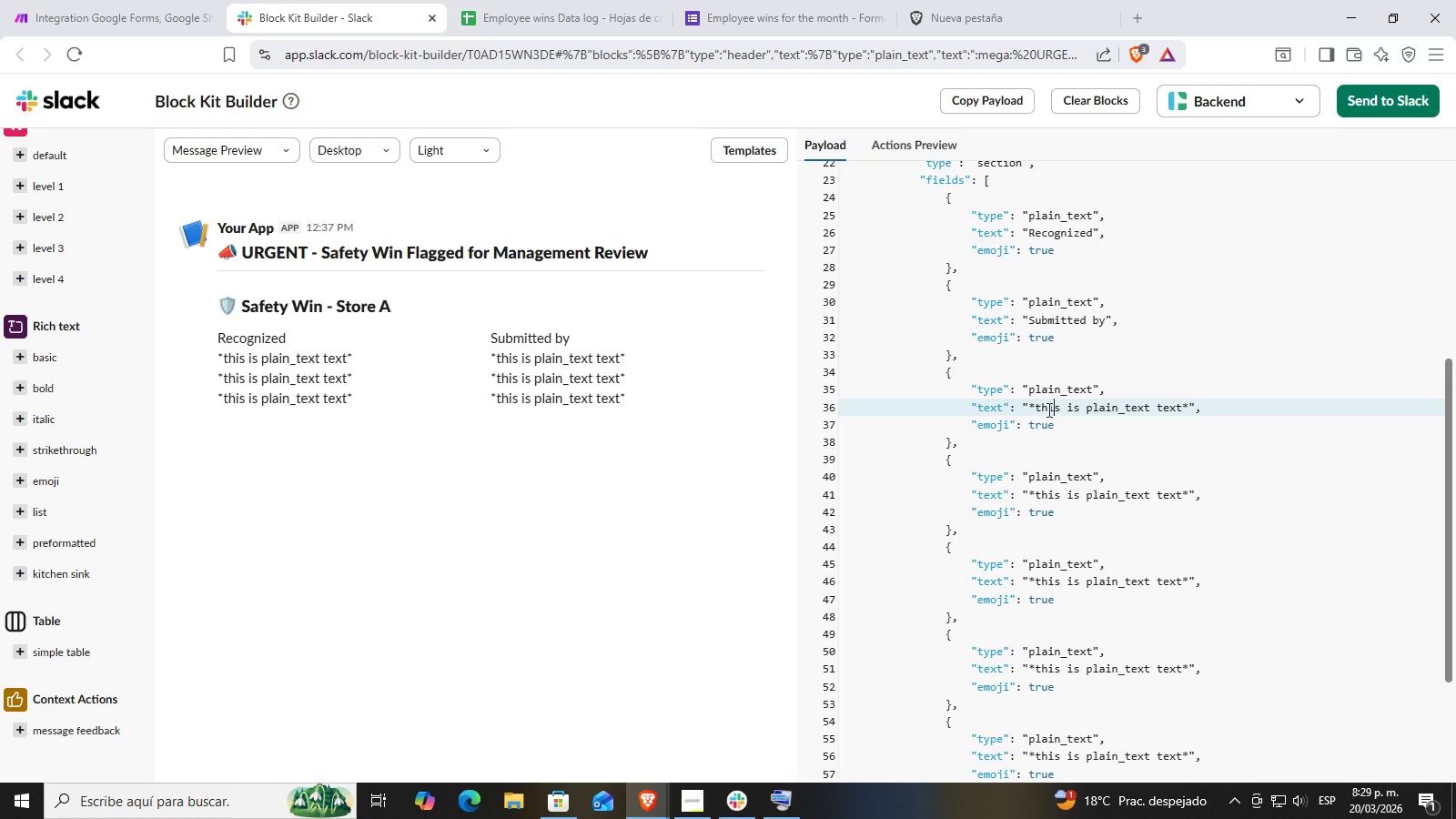 
double_click([1038, 411])
 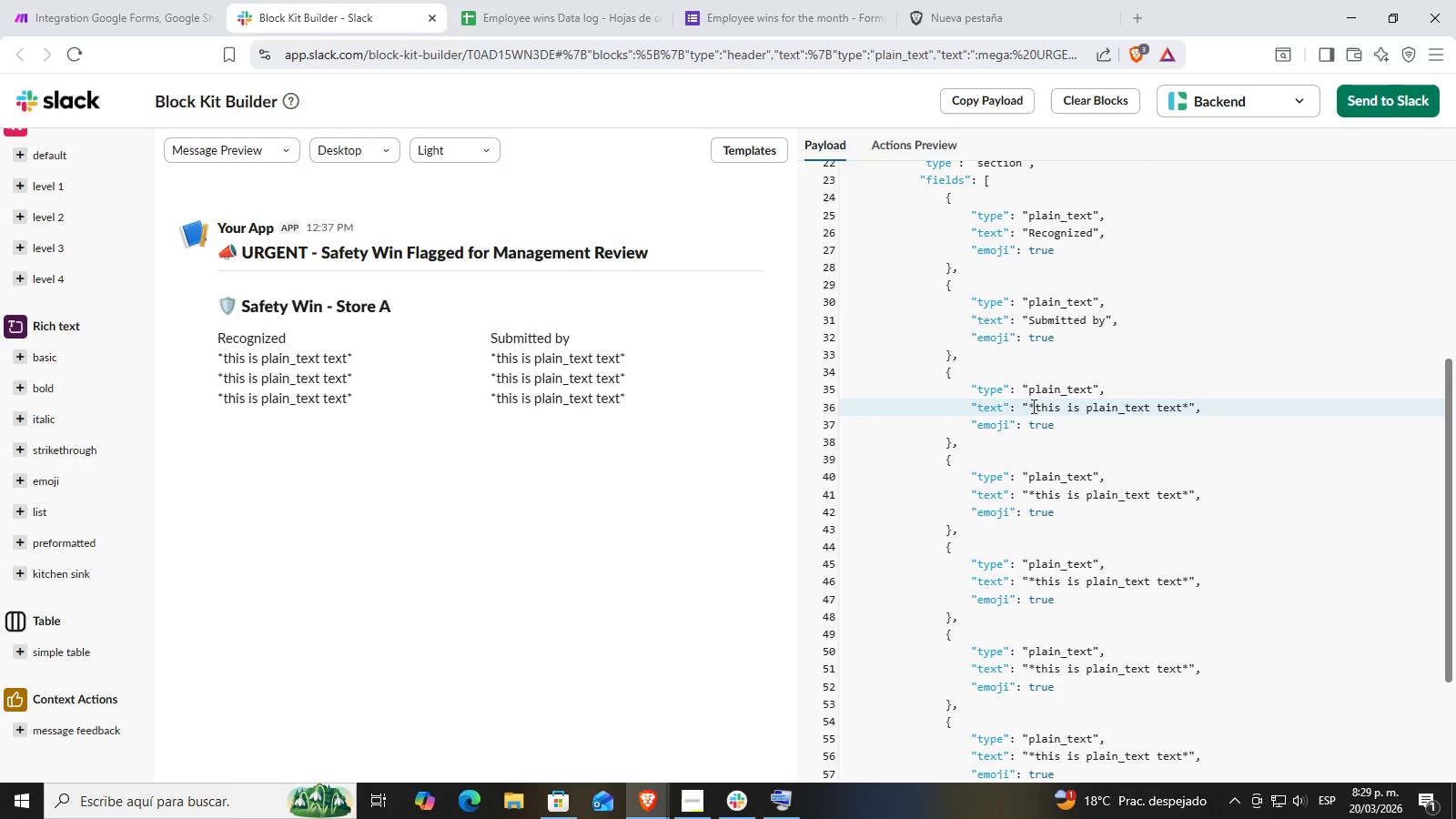 
left_click_drag(start_coordinate=[1036, 405], to_coordinate=[1182, 410])
 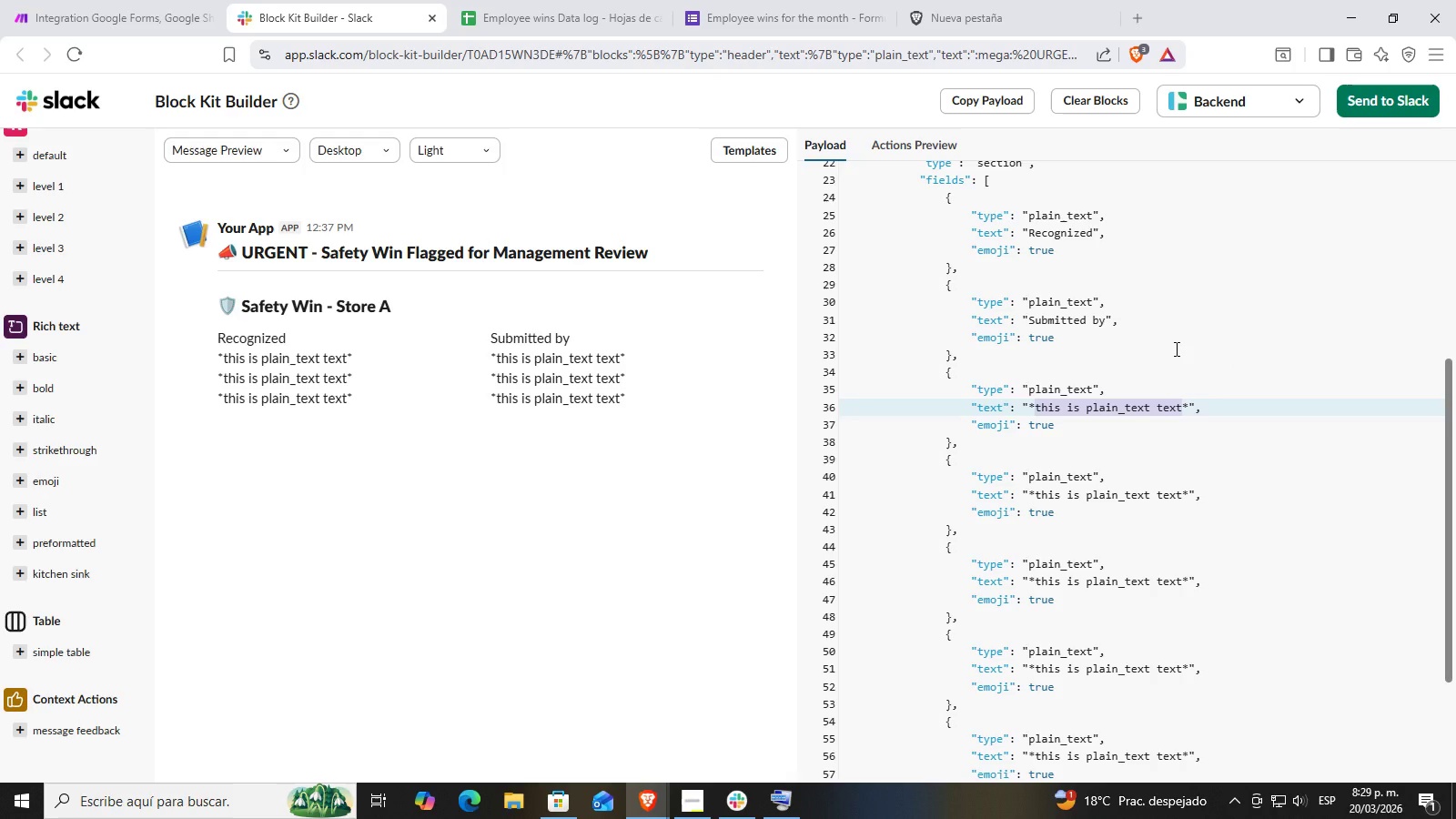 
key(Backspace)
 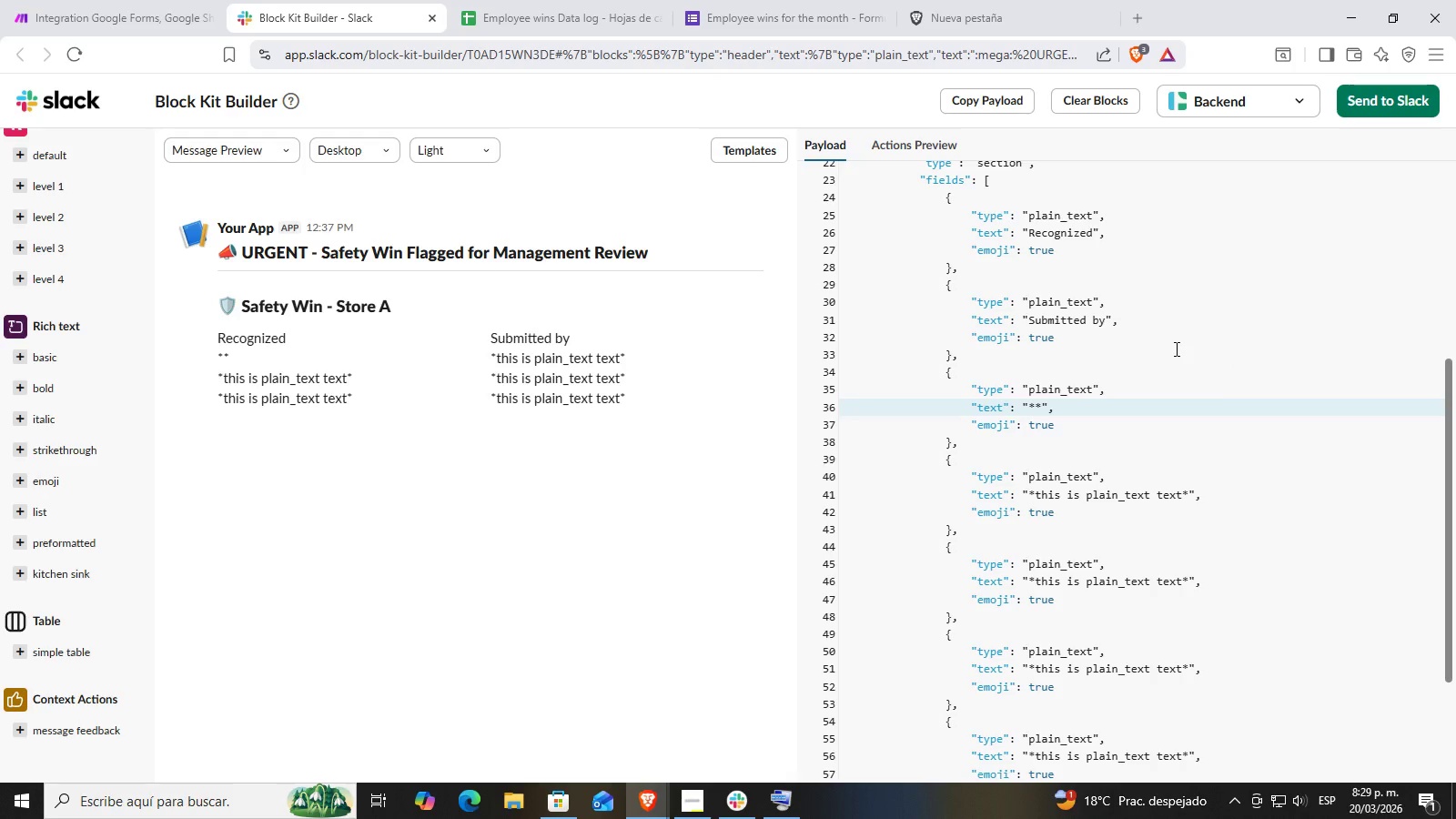 
key(Backspace)
 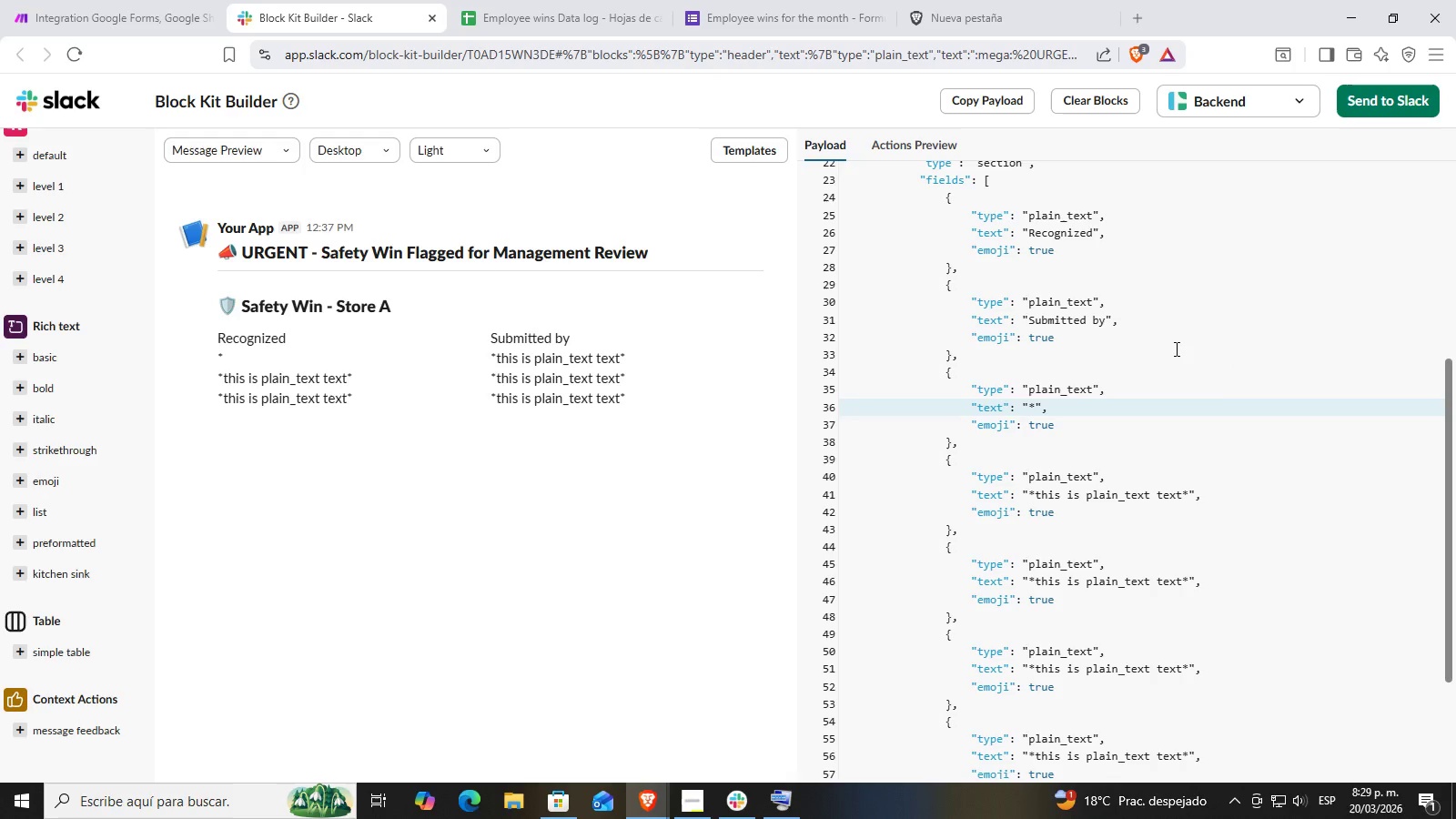 
key(Delete)
 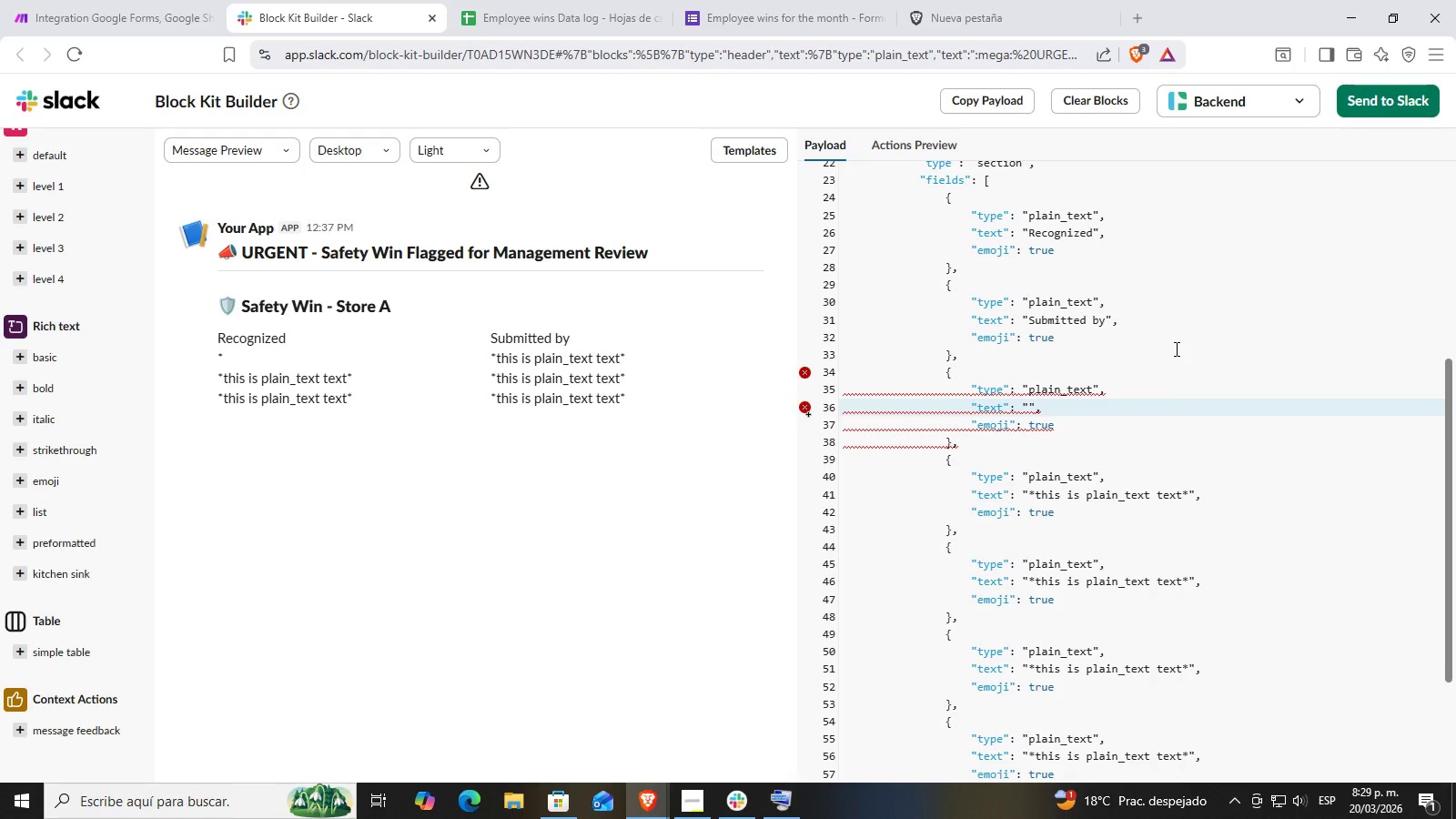 
type(Person)
key(Backspace)
key(Backspace)
key(Backspace)
key(Backspace)
key(Backspace)
key(Backspace)
 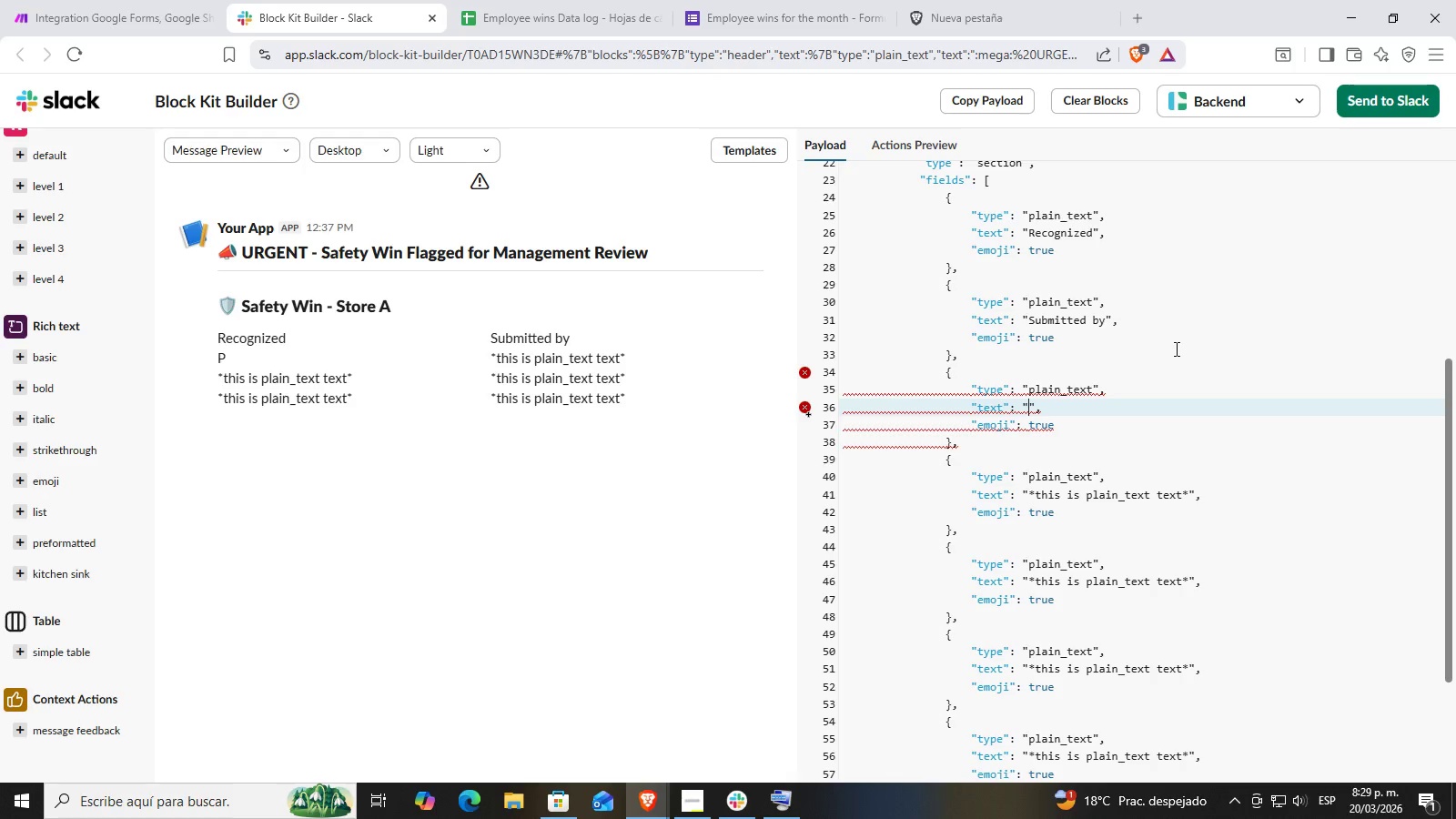 
type(NOminatee)
 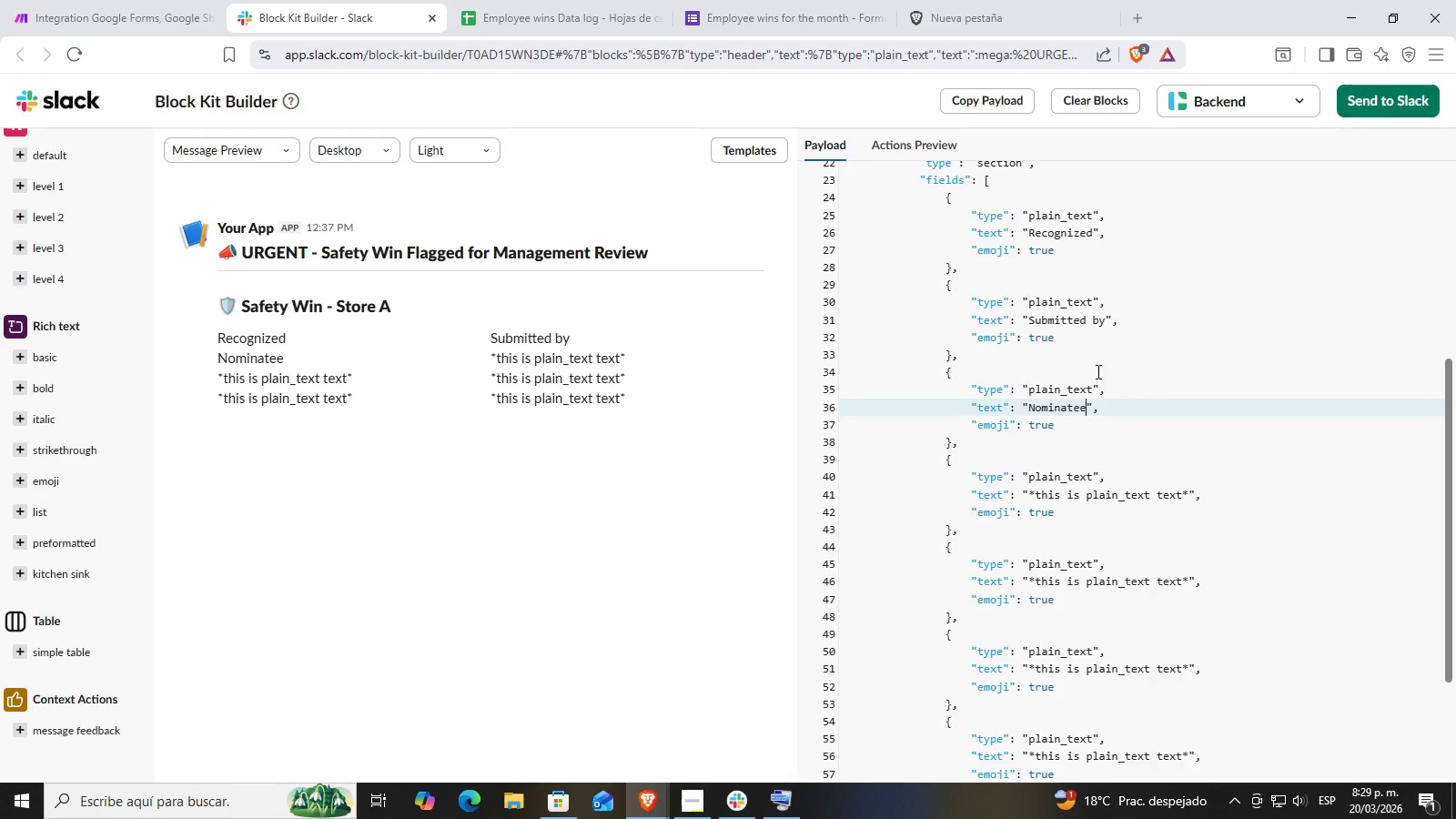 
left_click([1026, 404])
 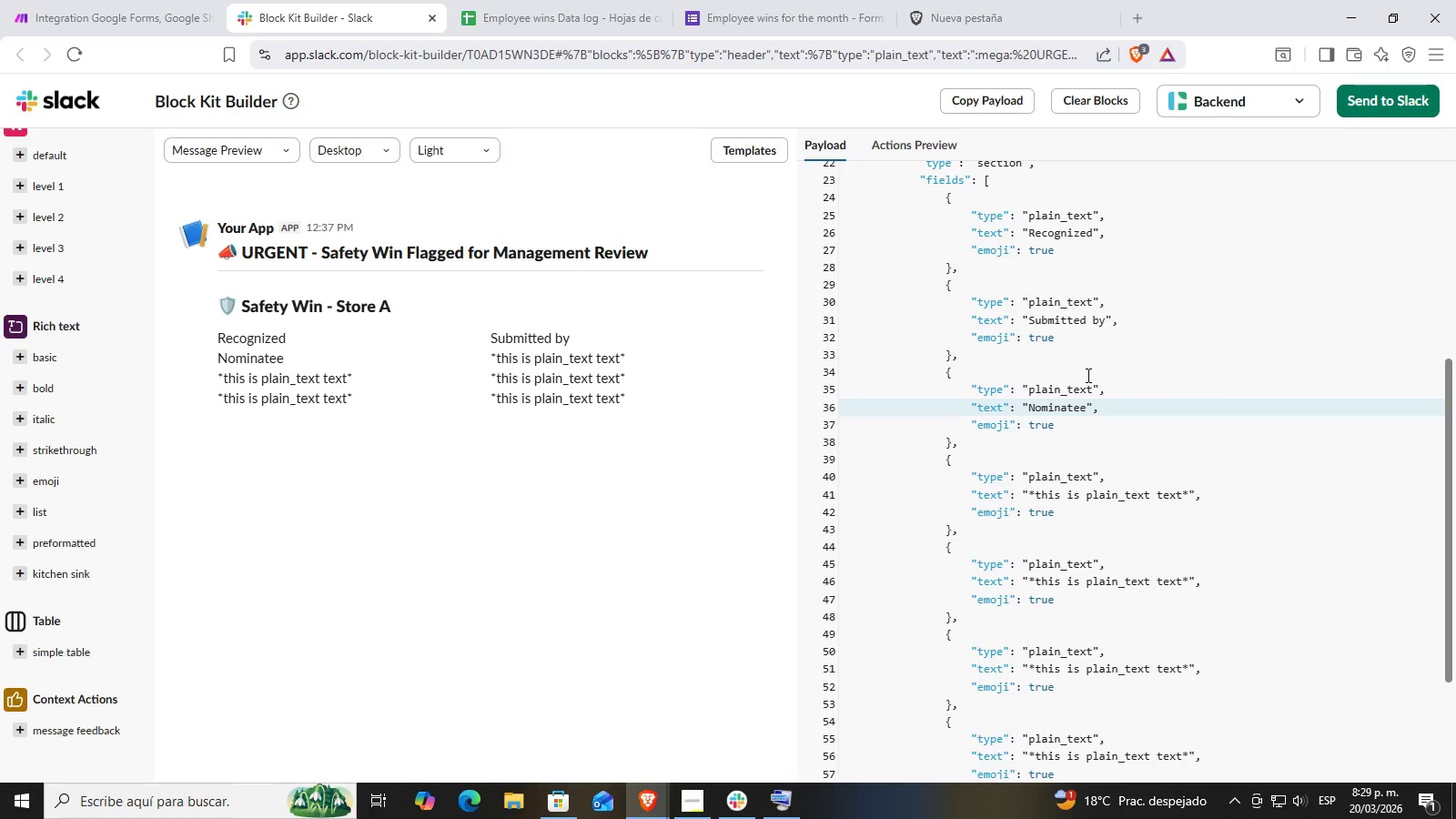 
key(Shift+ShiftRight)
 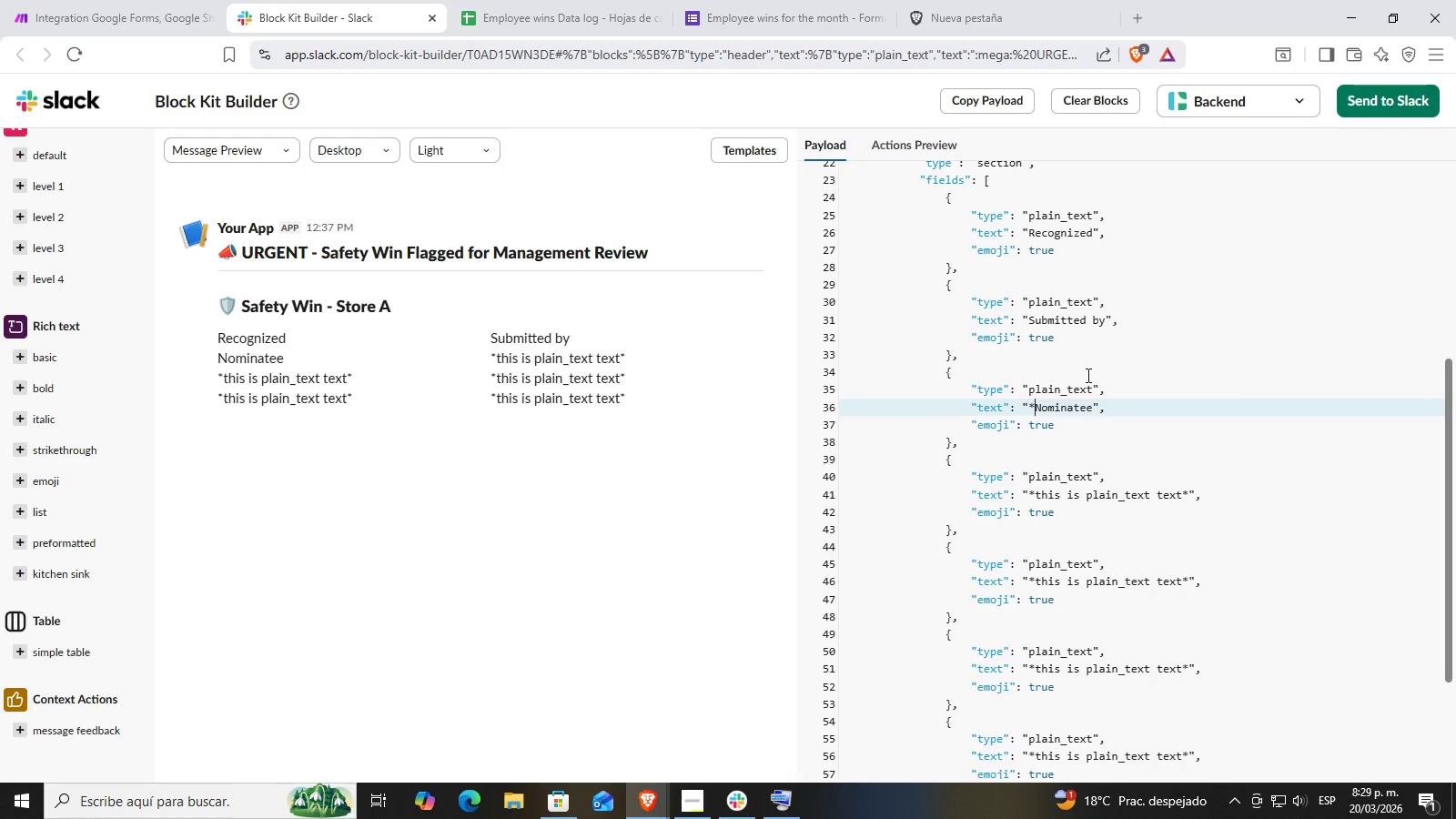 
key(Shift+Equal)
 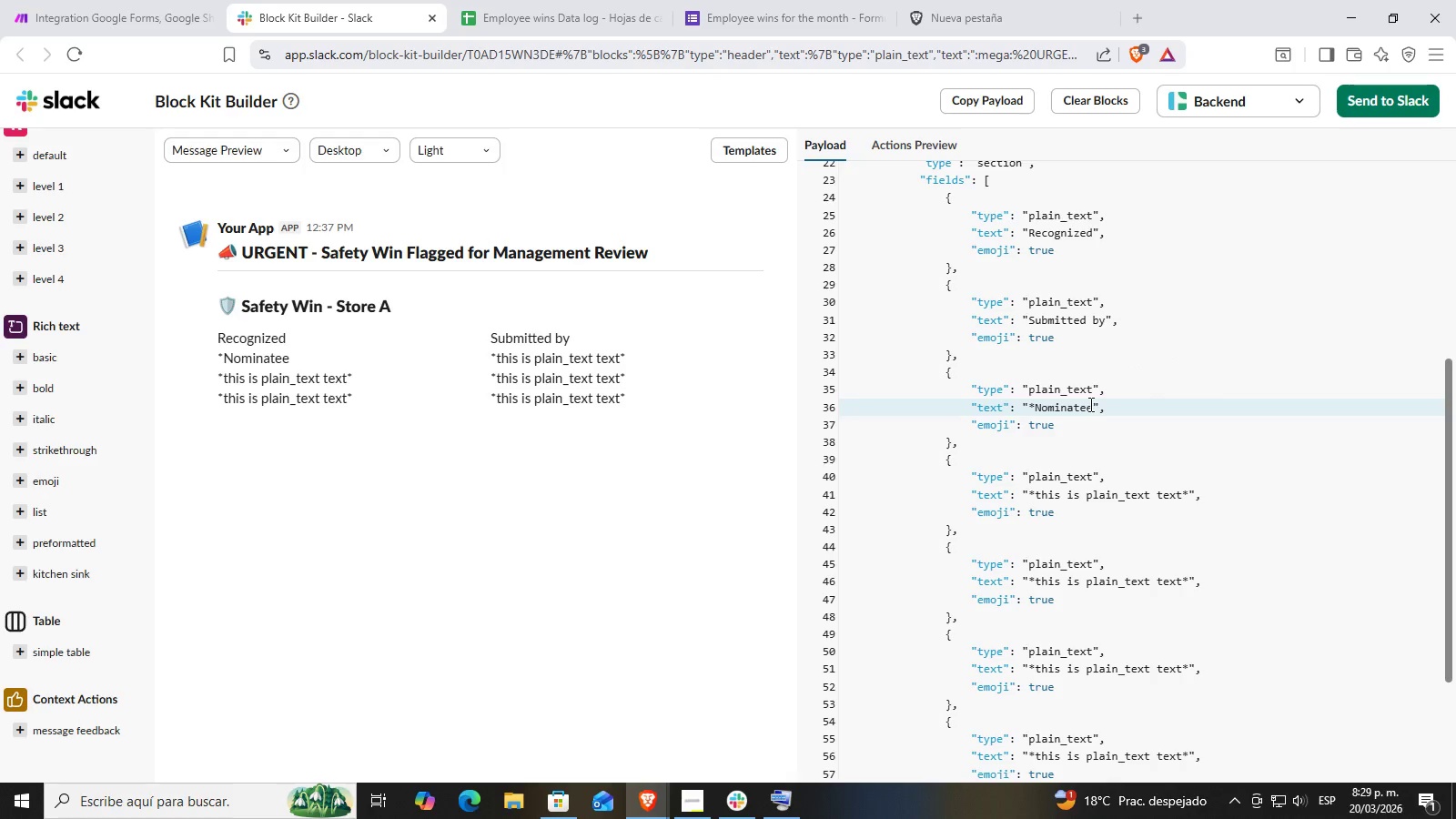 
left_click([1087, 407])
 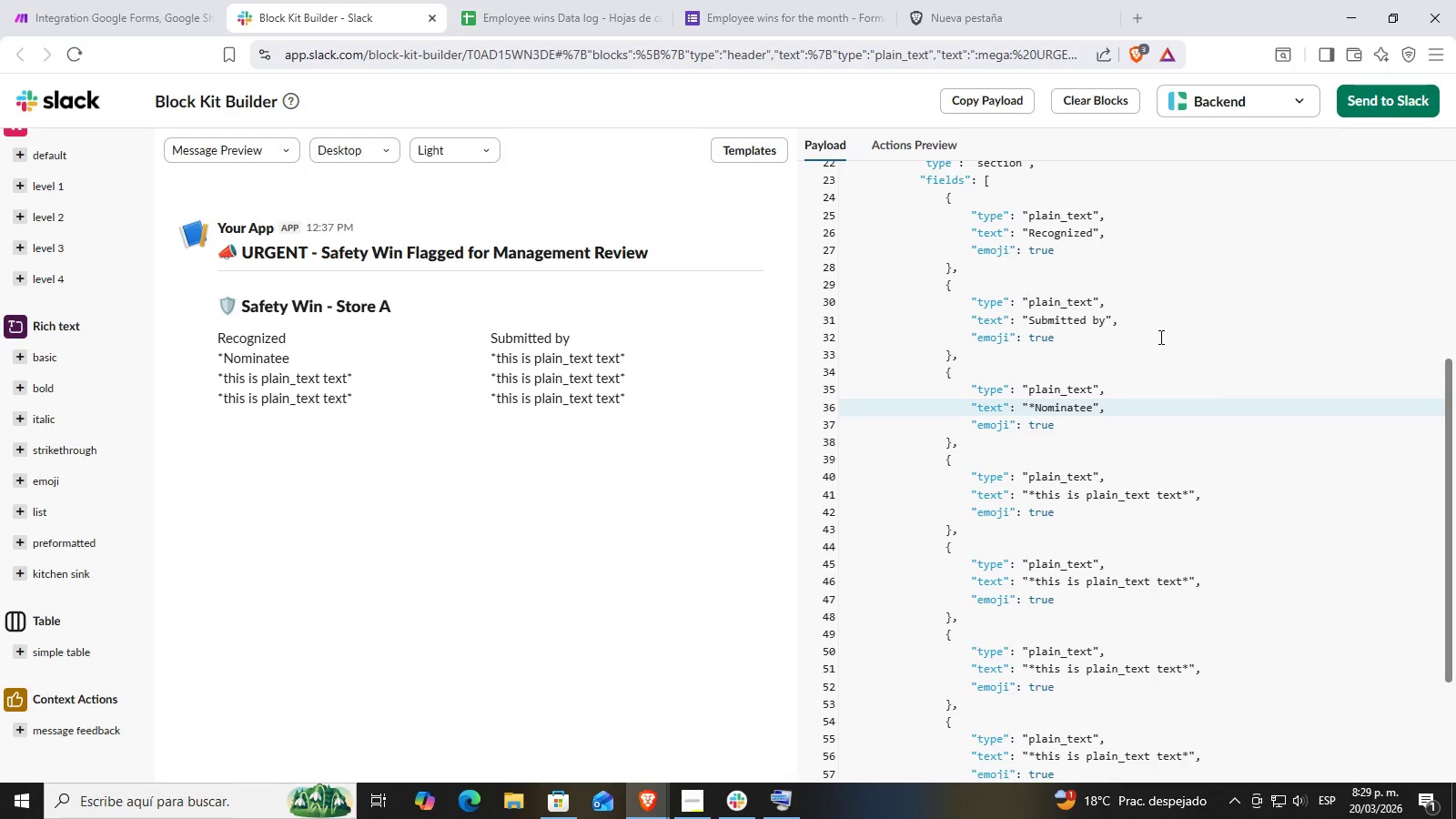 
key(ArrowRight)
 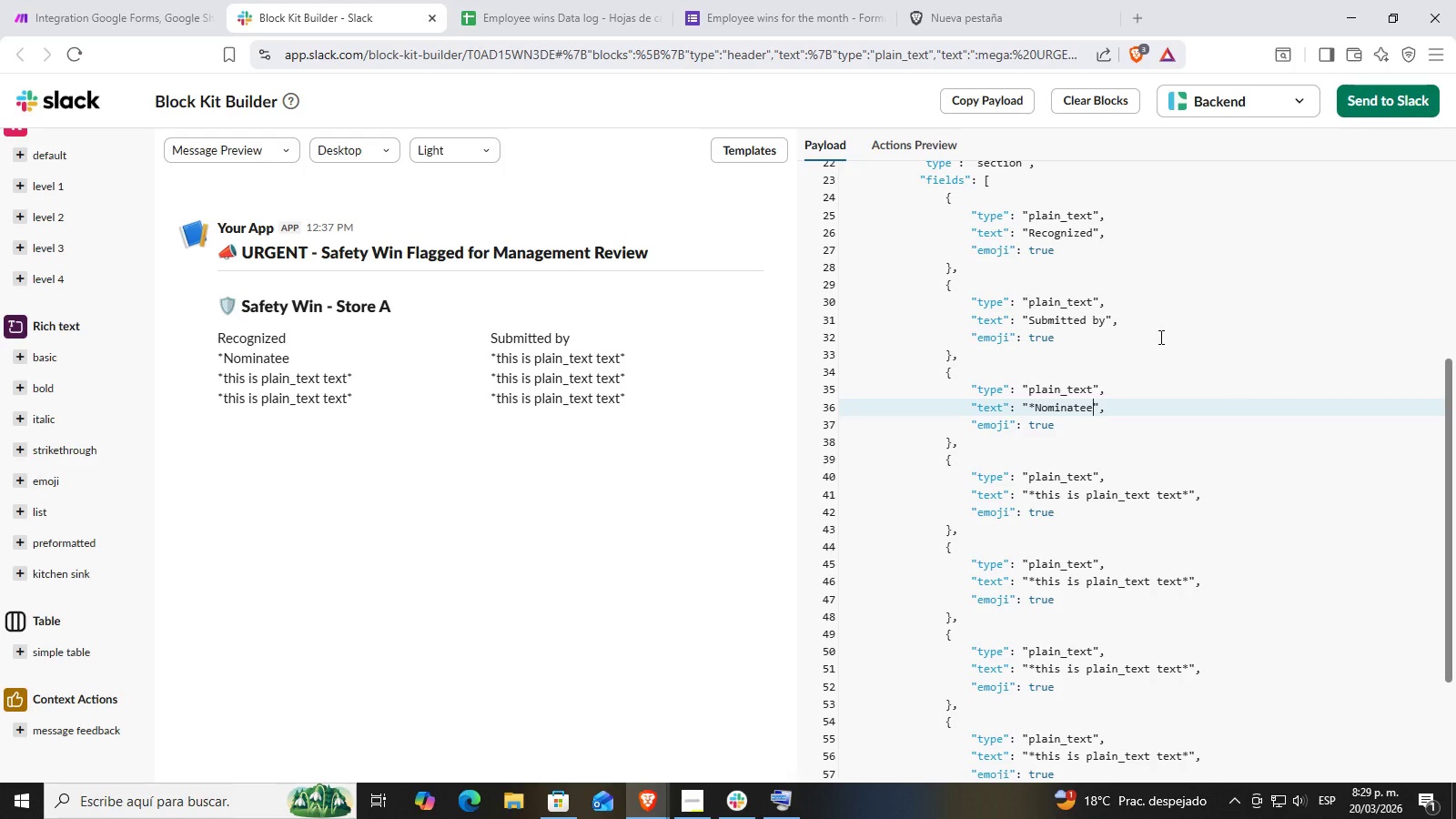 
key(Shift+Equal)
 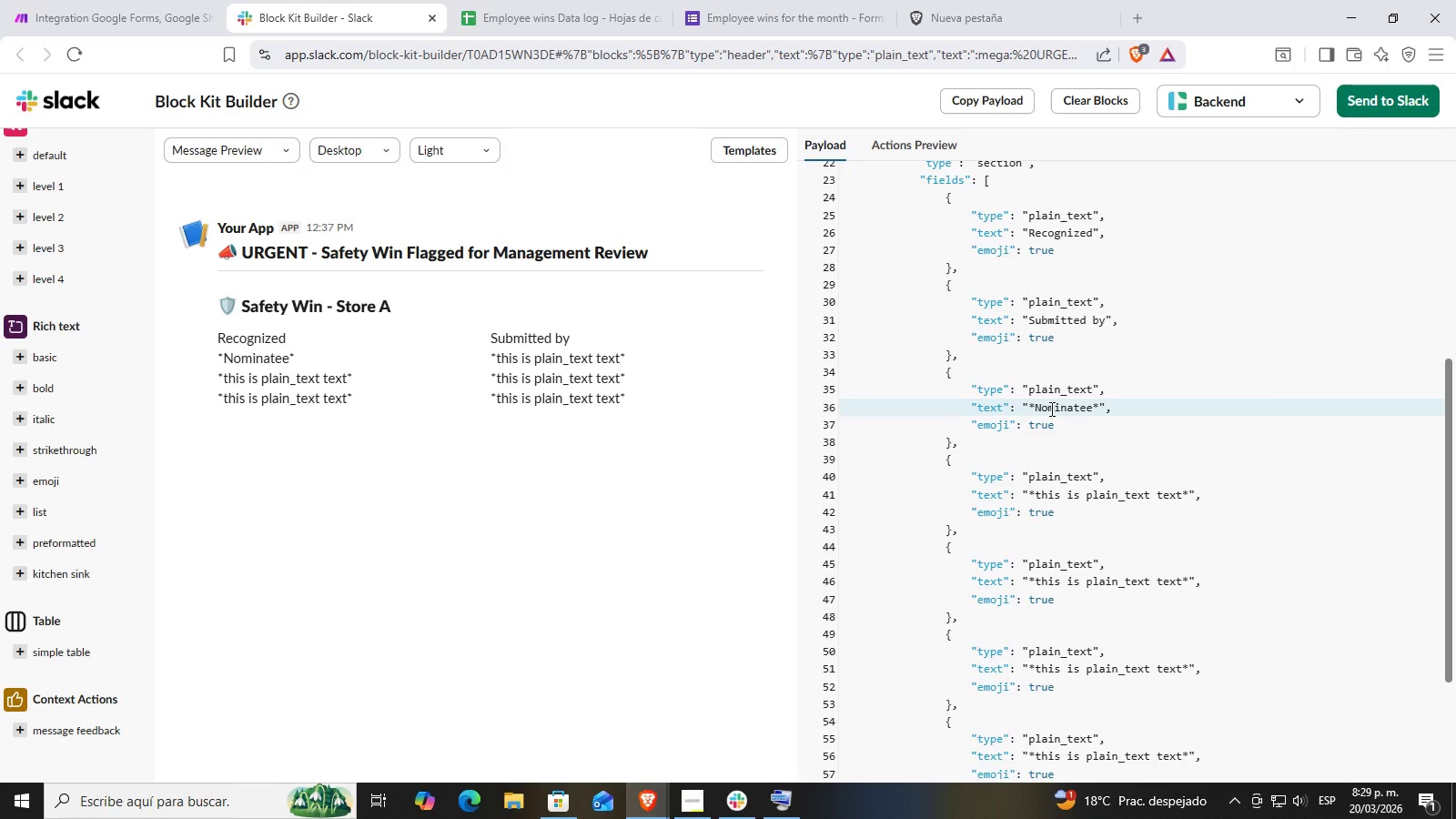 
left_click([1074, 317])
 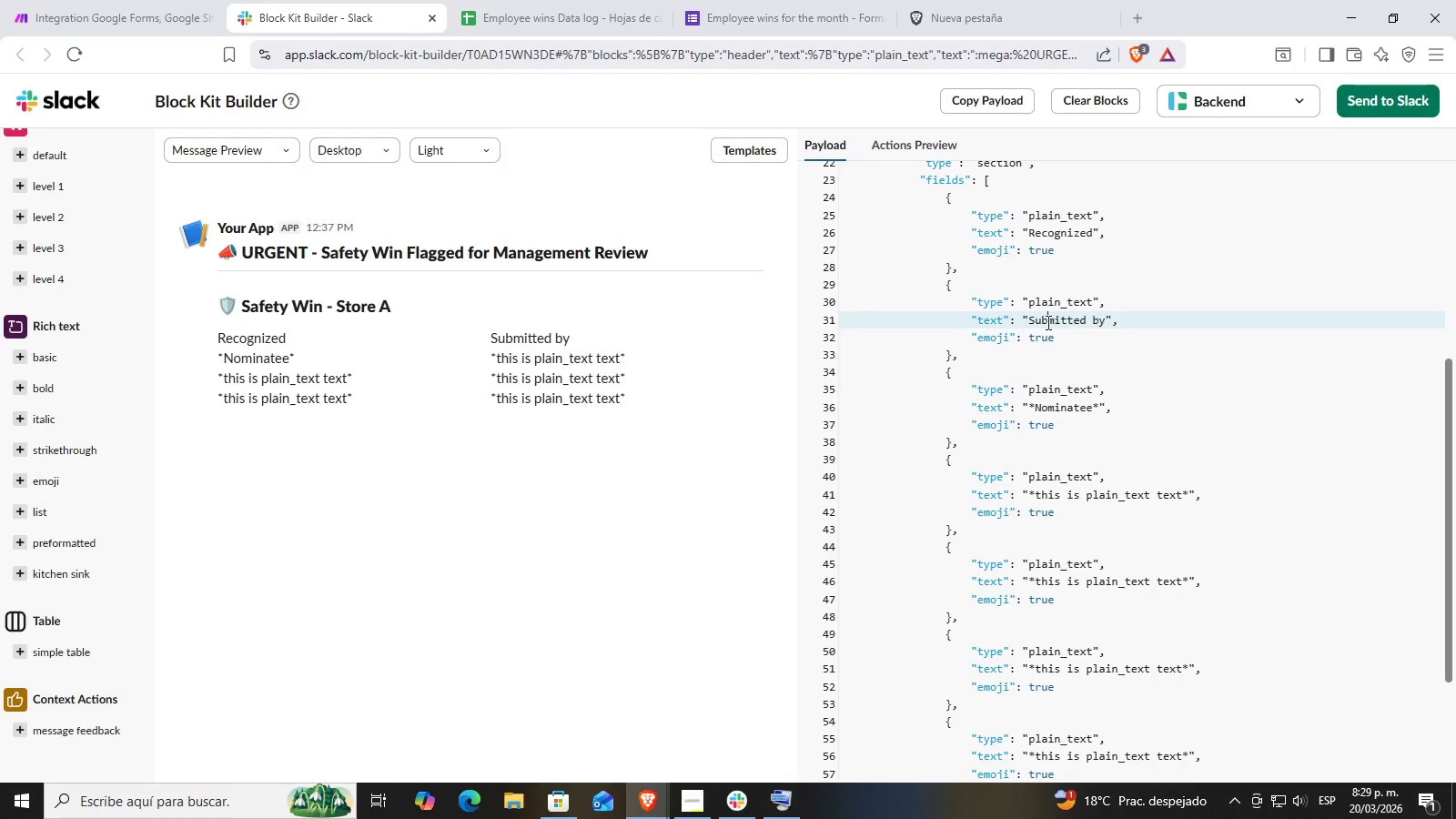 
double_click([1102, 321])
 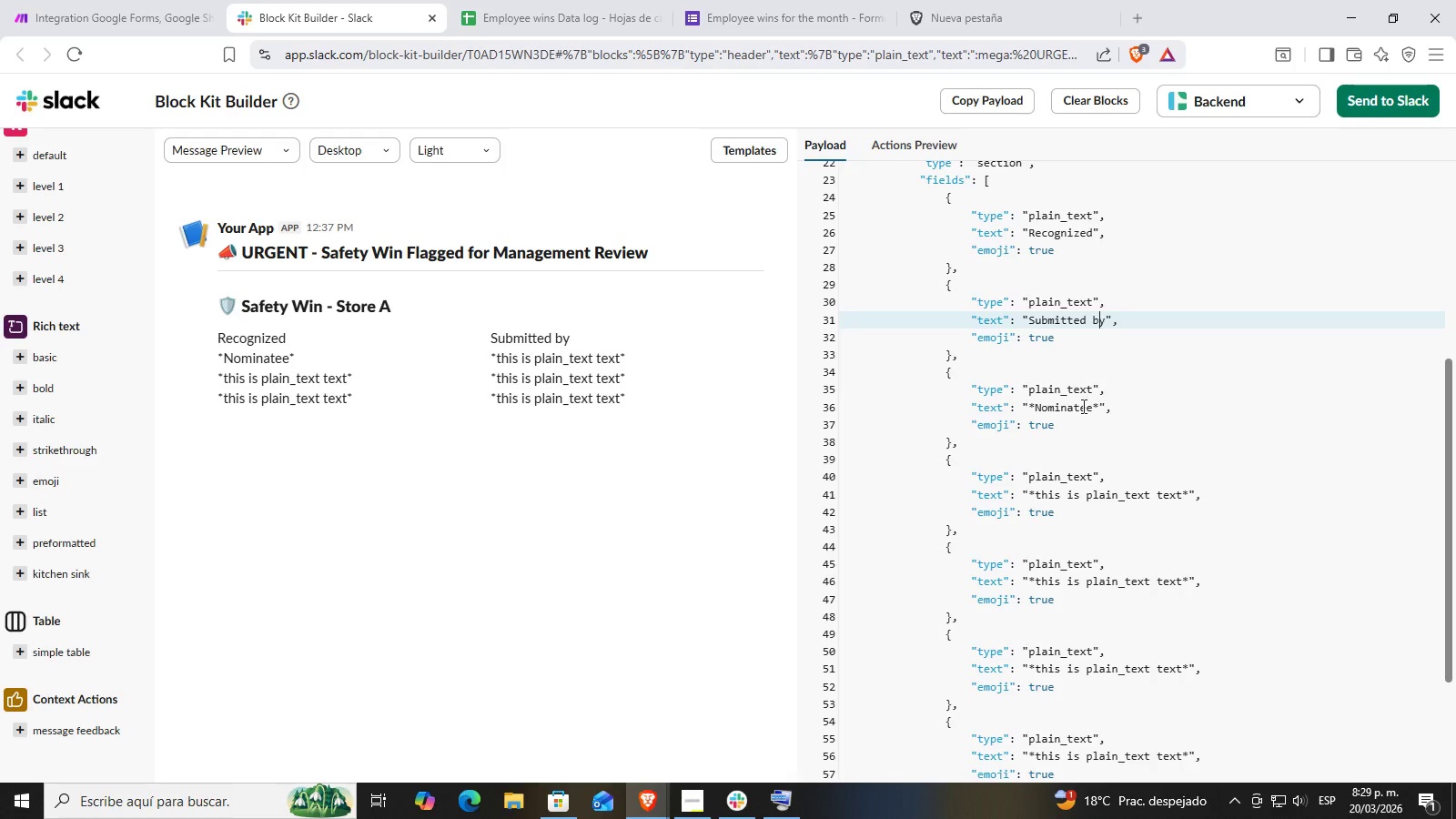 
triple_click([1072, 430])
 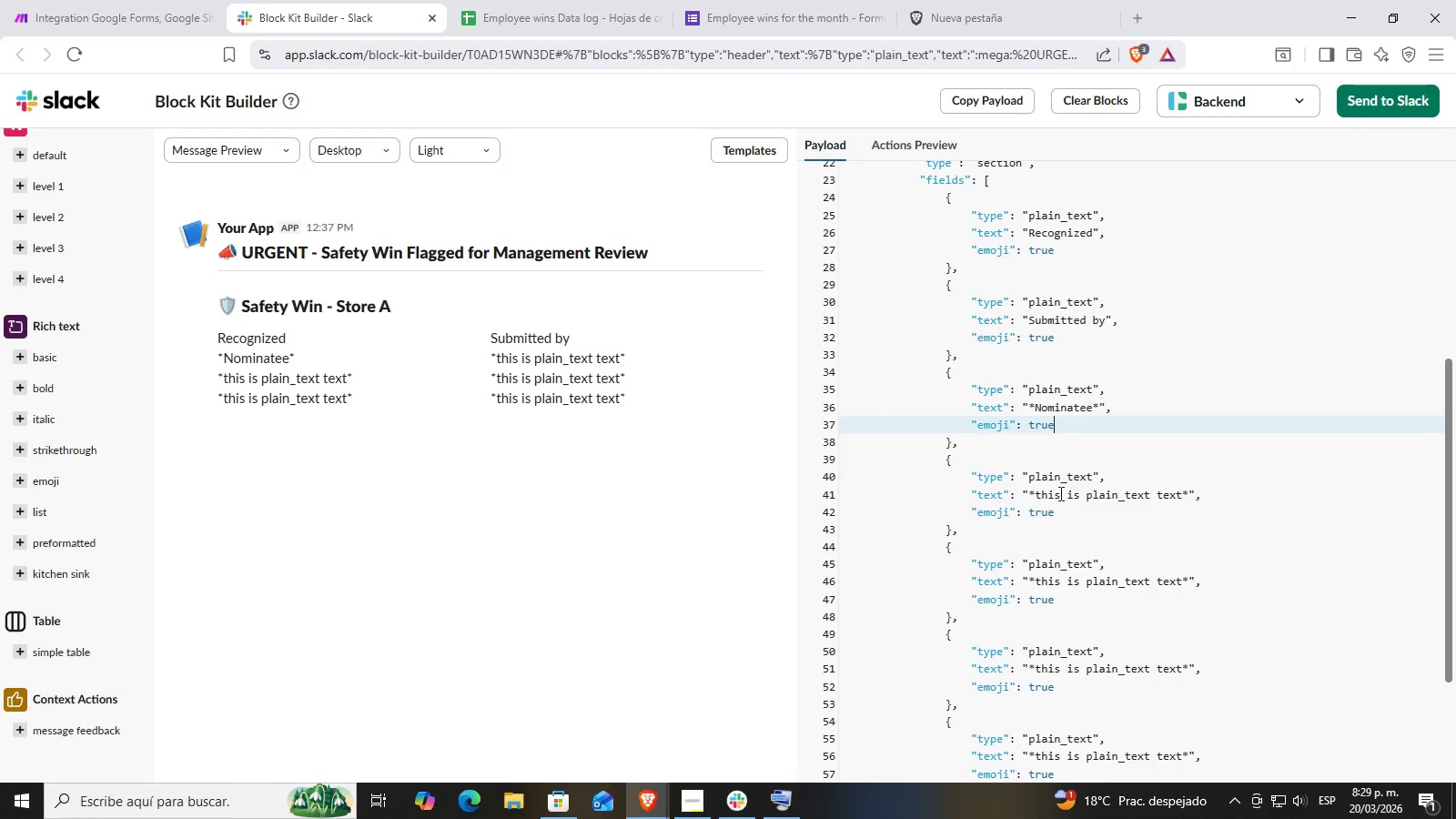 
triple_click([1055, 496])
 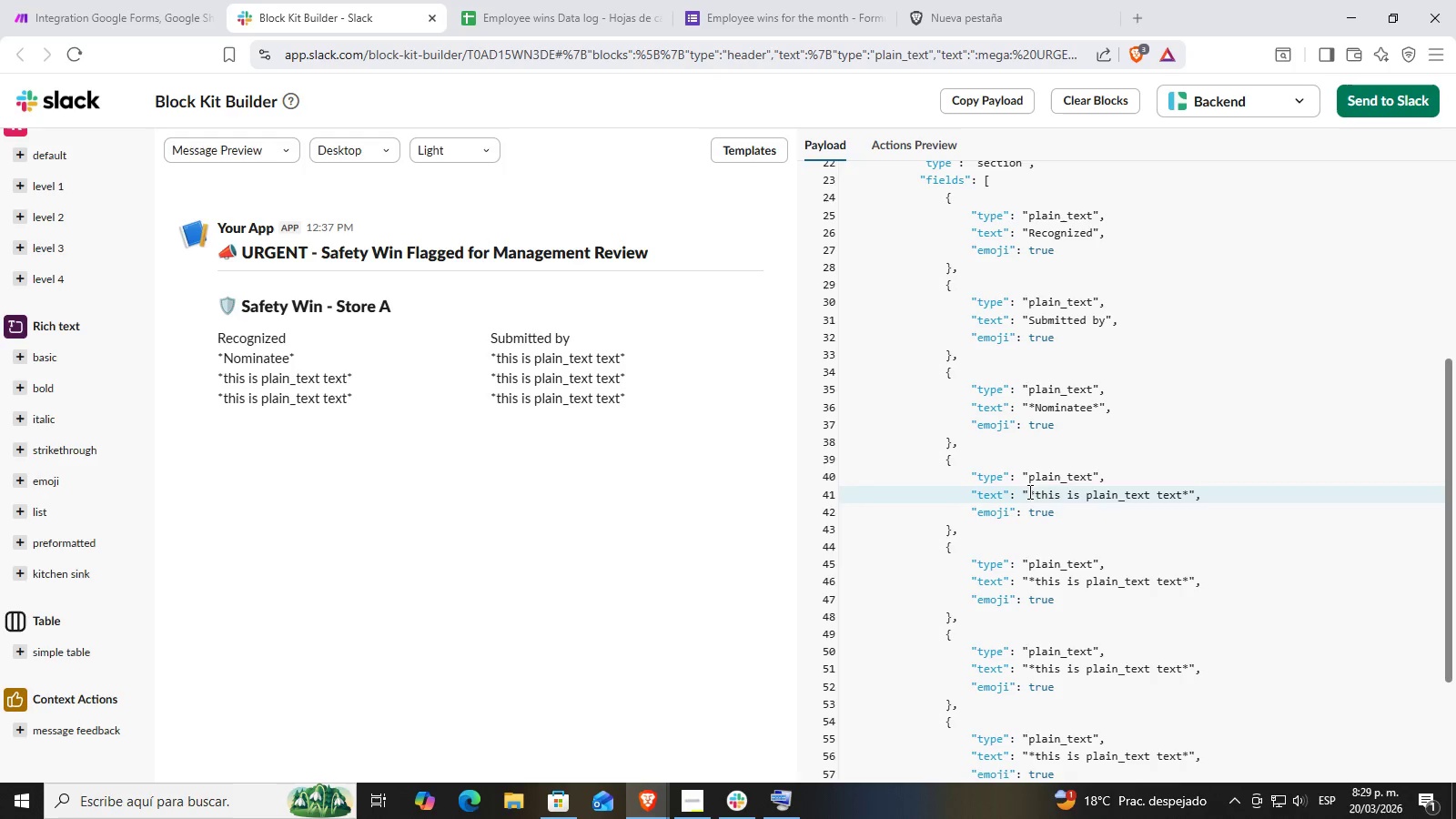 
left_click_drag(start_coordinate=[1034, 491], to_coordinate=[1178, 494])
 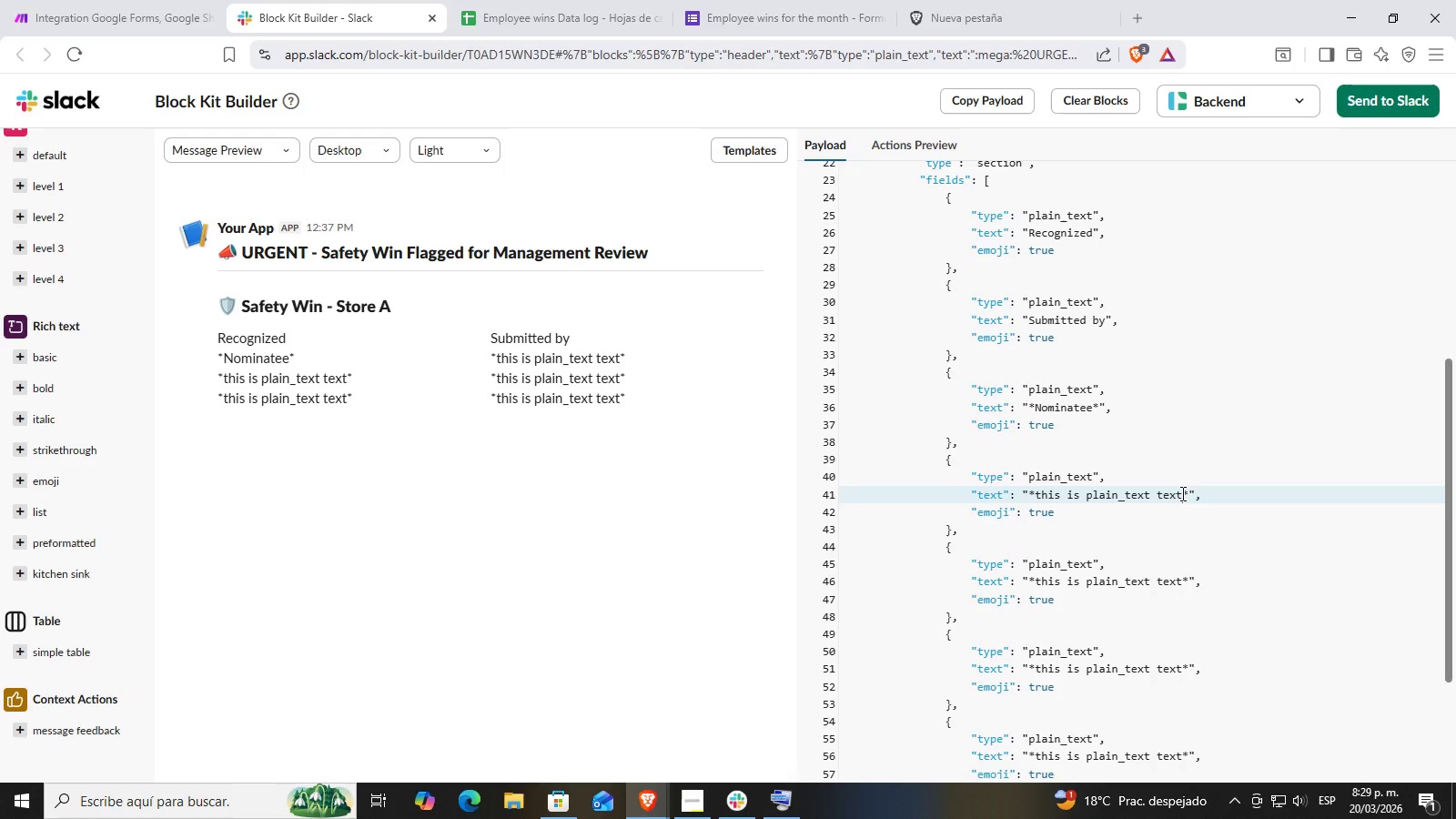 
left_click([1181, 493])
 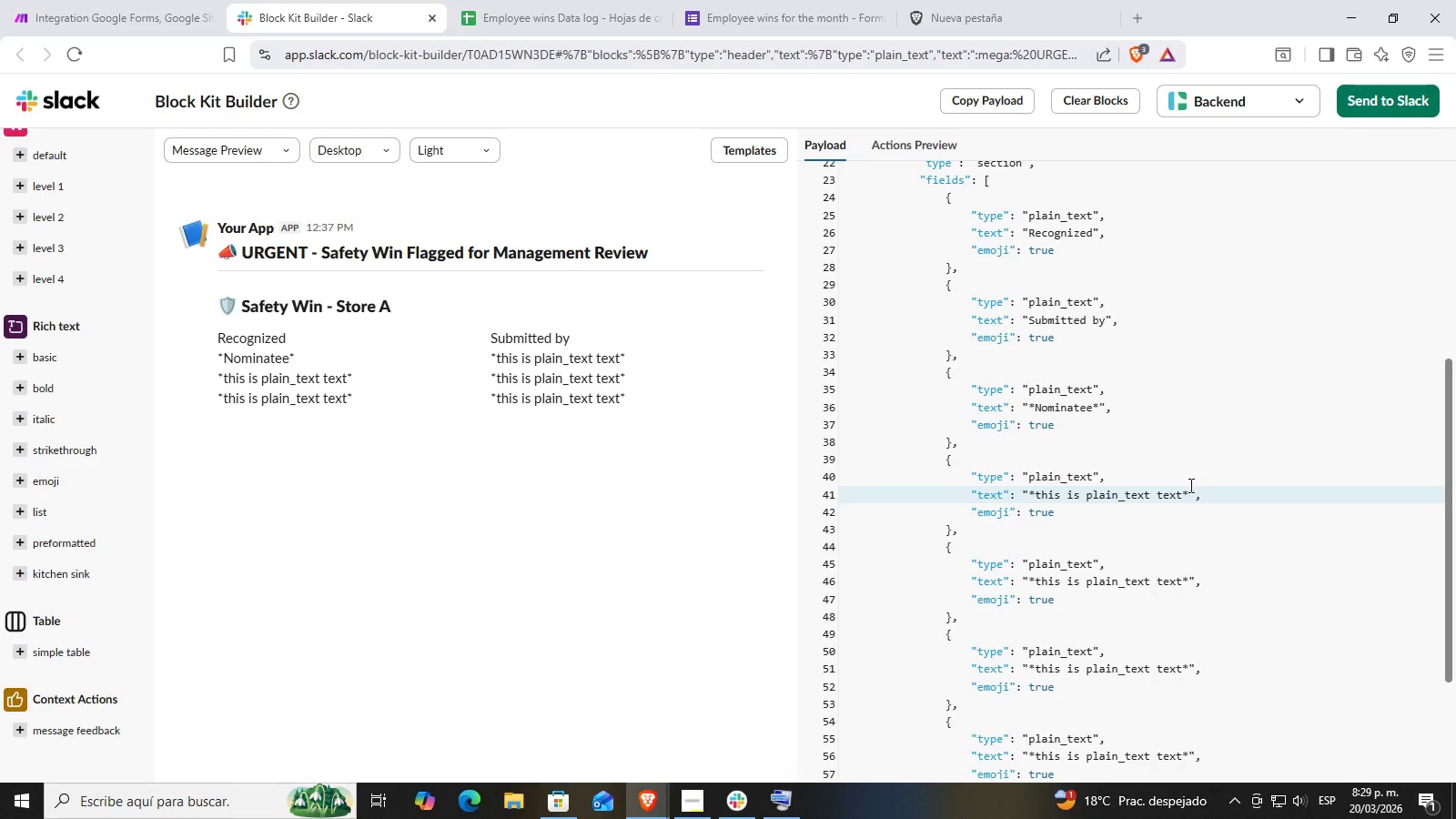 
left_click([1186, 489])
 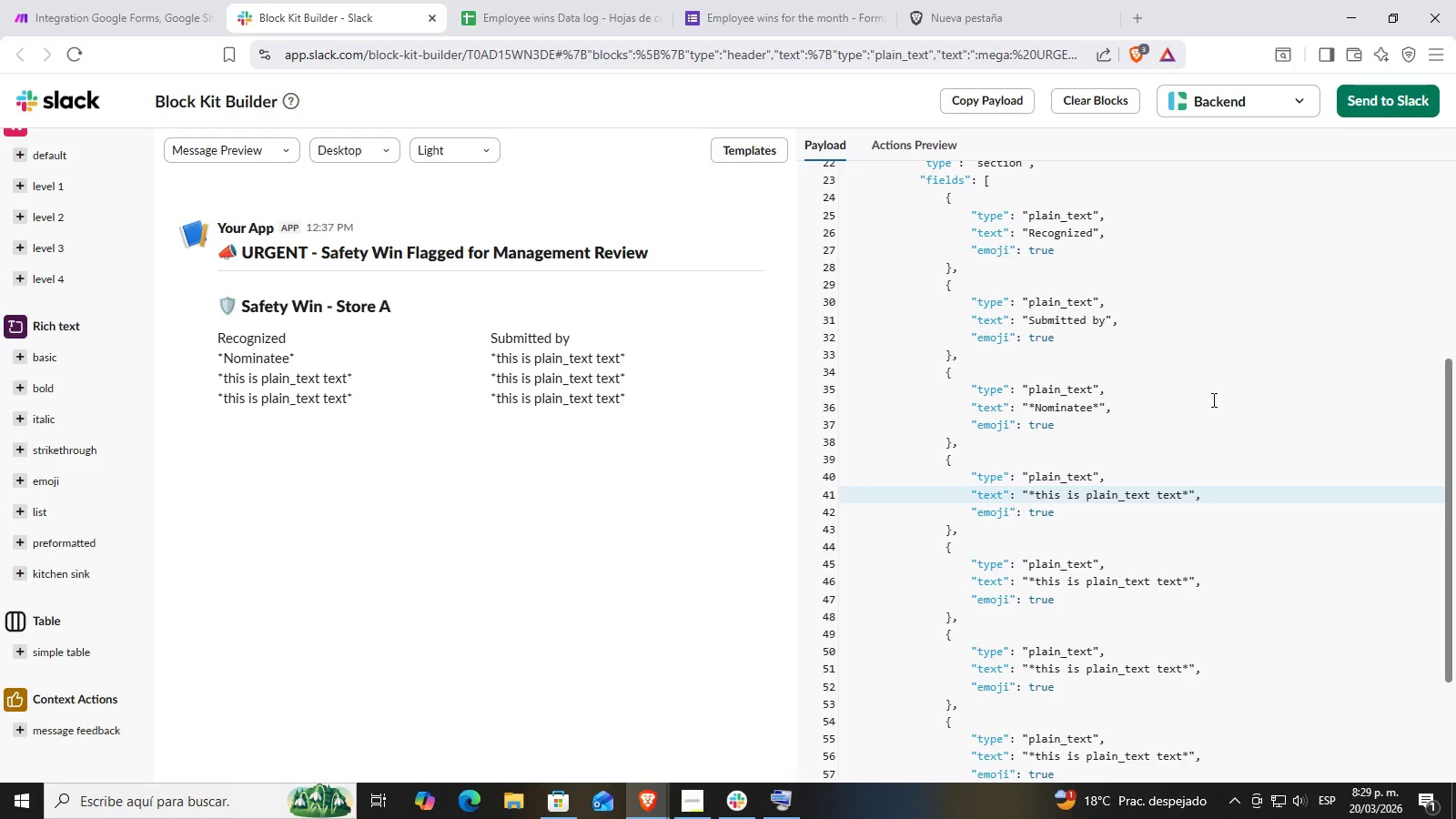 
key(Backspace)
key(Backspace)
key(Backspace)
key(Backspace)
key(Backspace)
key(Backspace)
key(Backspace)
key(Backspace)
key(Backspace)
key(Backspace)
key(Backspace)
key(Backspace)
key(Backspace)
key(Backspace)
key(Backspace)
key(Backspace)
key(Backspace)
key(Backspace)
key(Backspace)
key(Backspace)
key(Backspace)
key(Backspace)
key(Backspace)
key(Backspace)
type(Nominay)
key(Backspace)
type(tor+)
 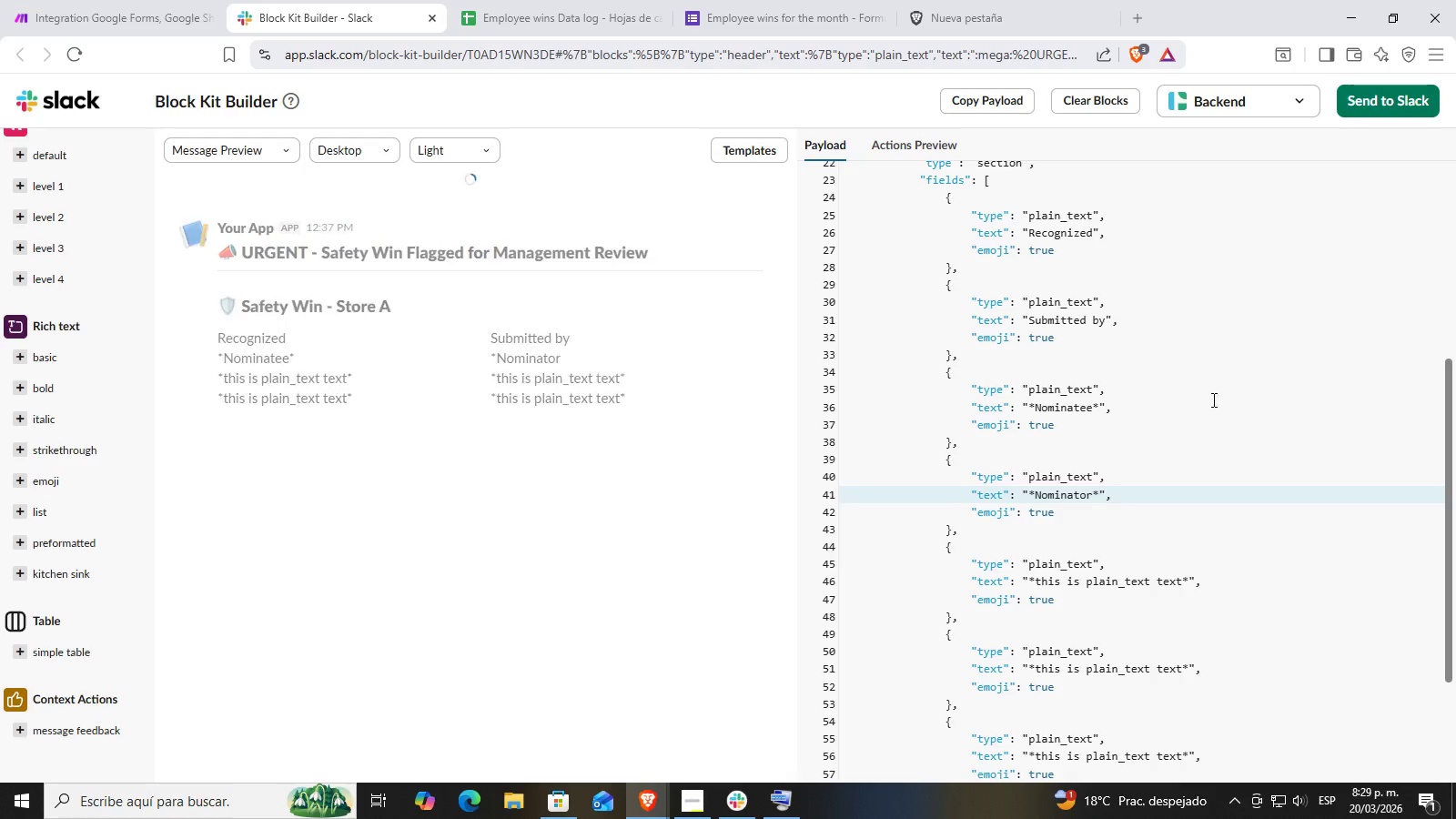 
left_click([1026, 571])
 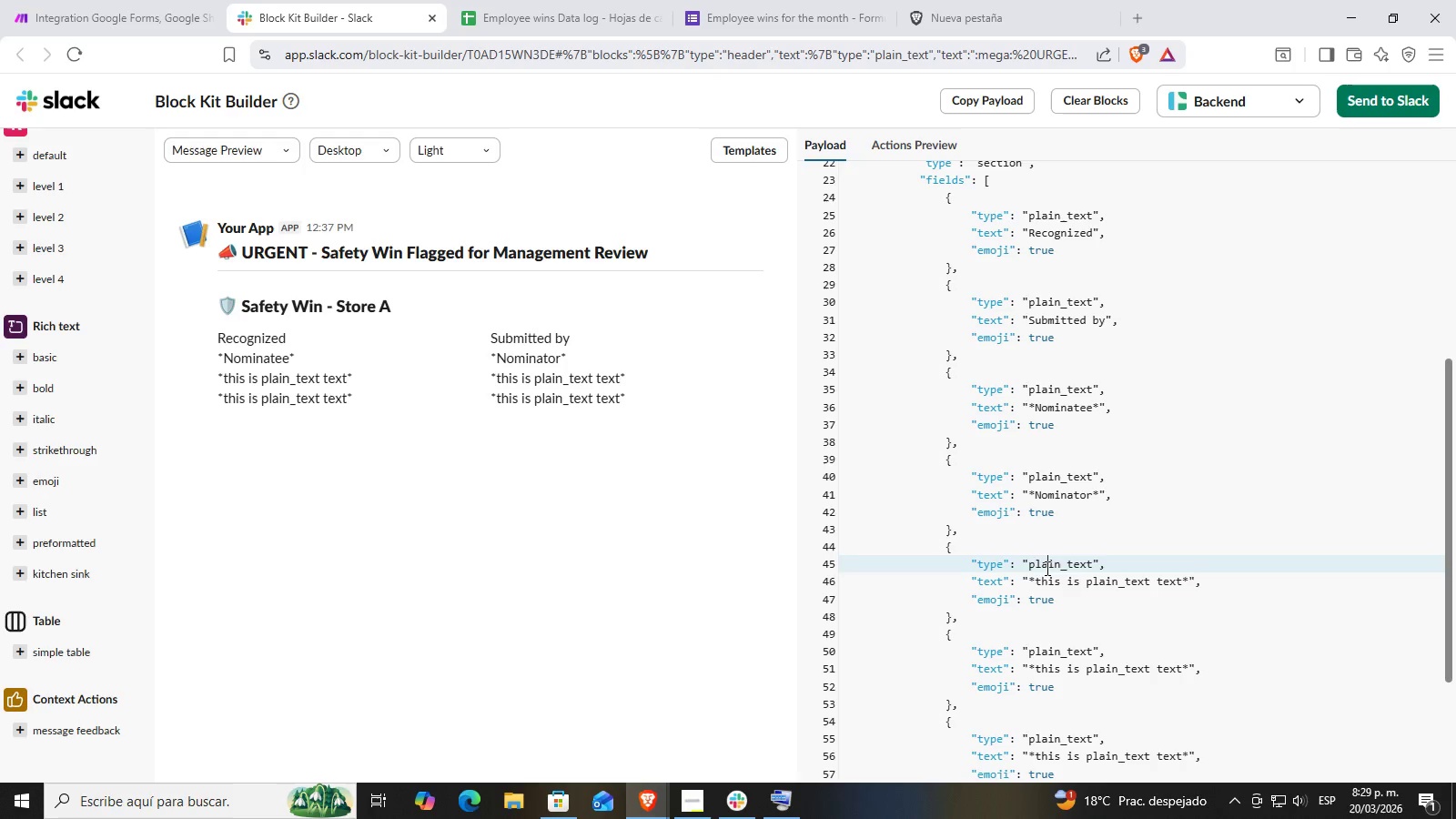 
double_click([1036, 581])
 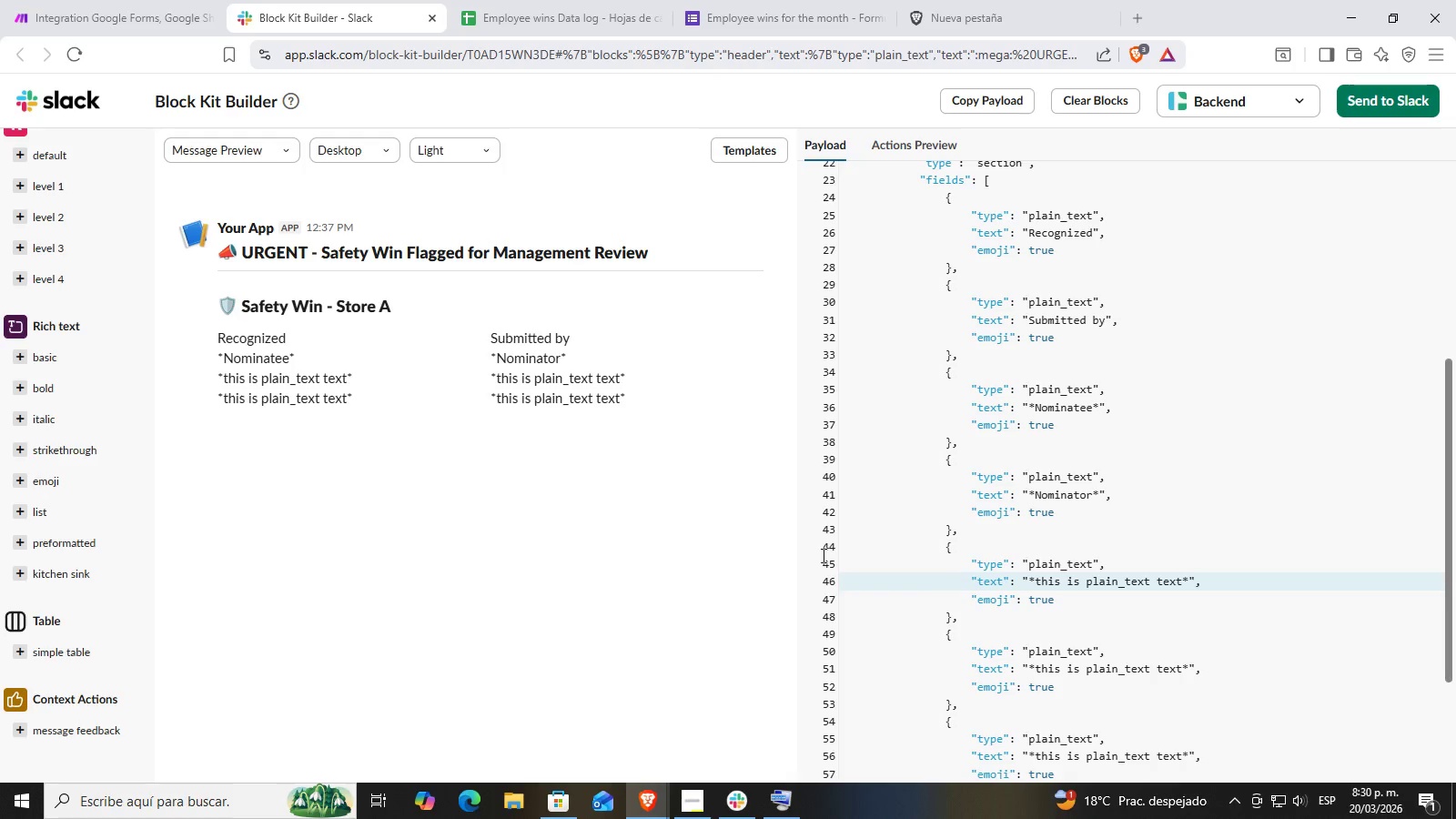 
wait(16.45)
 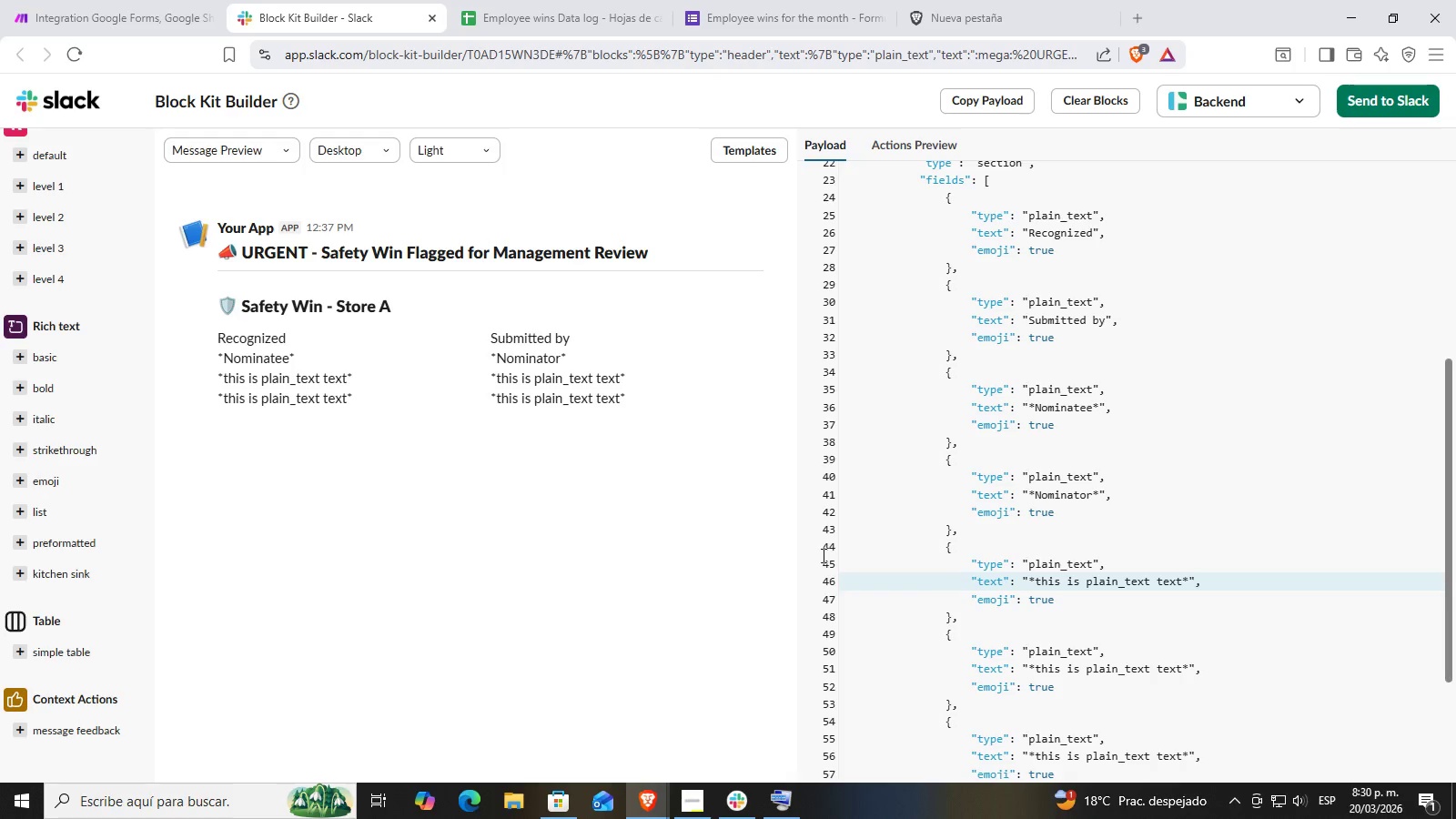 
scroll: coordinate [1051, 481], scroll_direction: down, amount: 3.0
 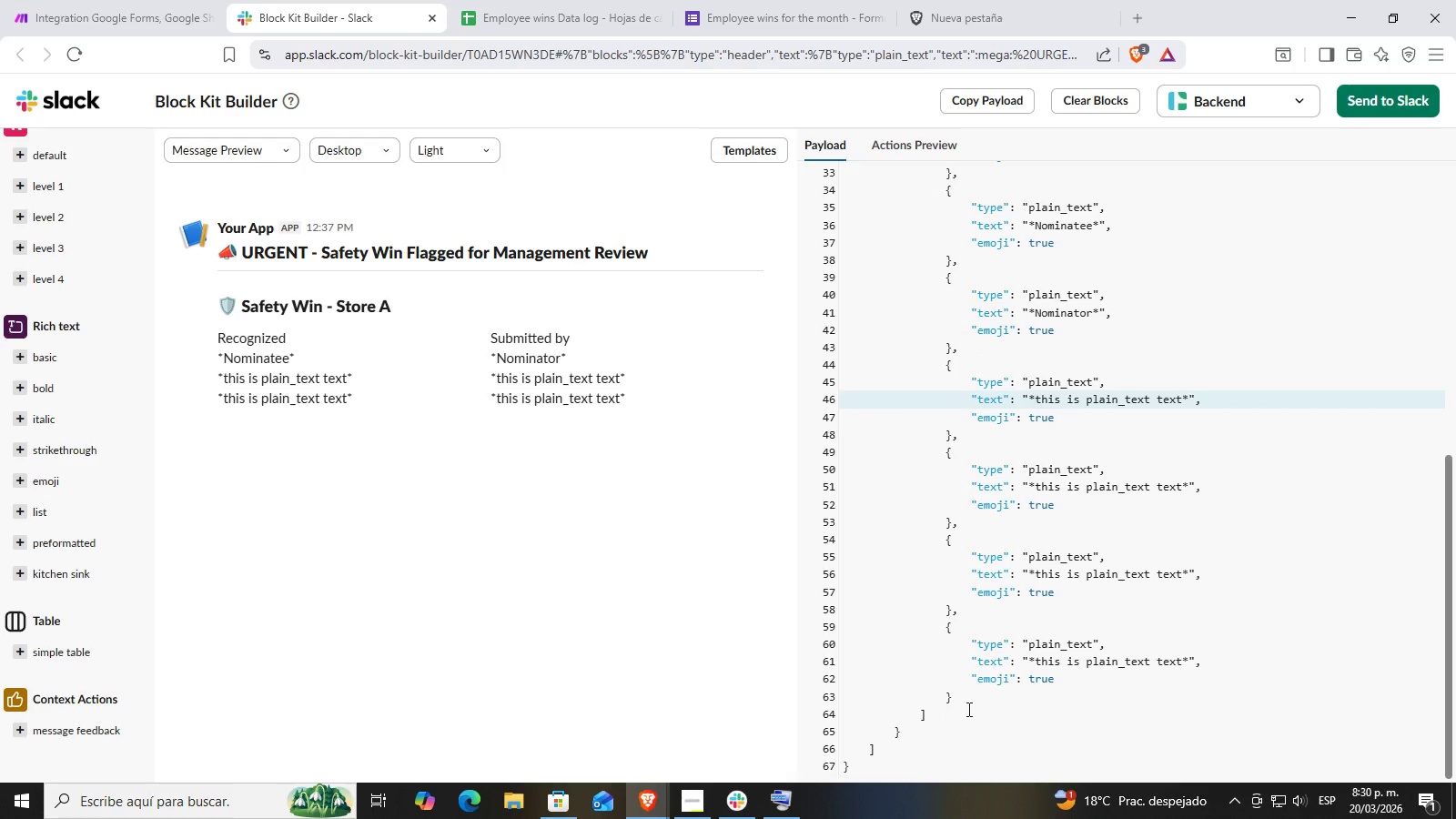 
left_click([972, 701])
 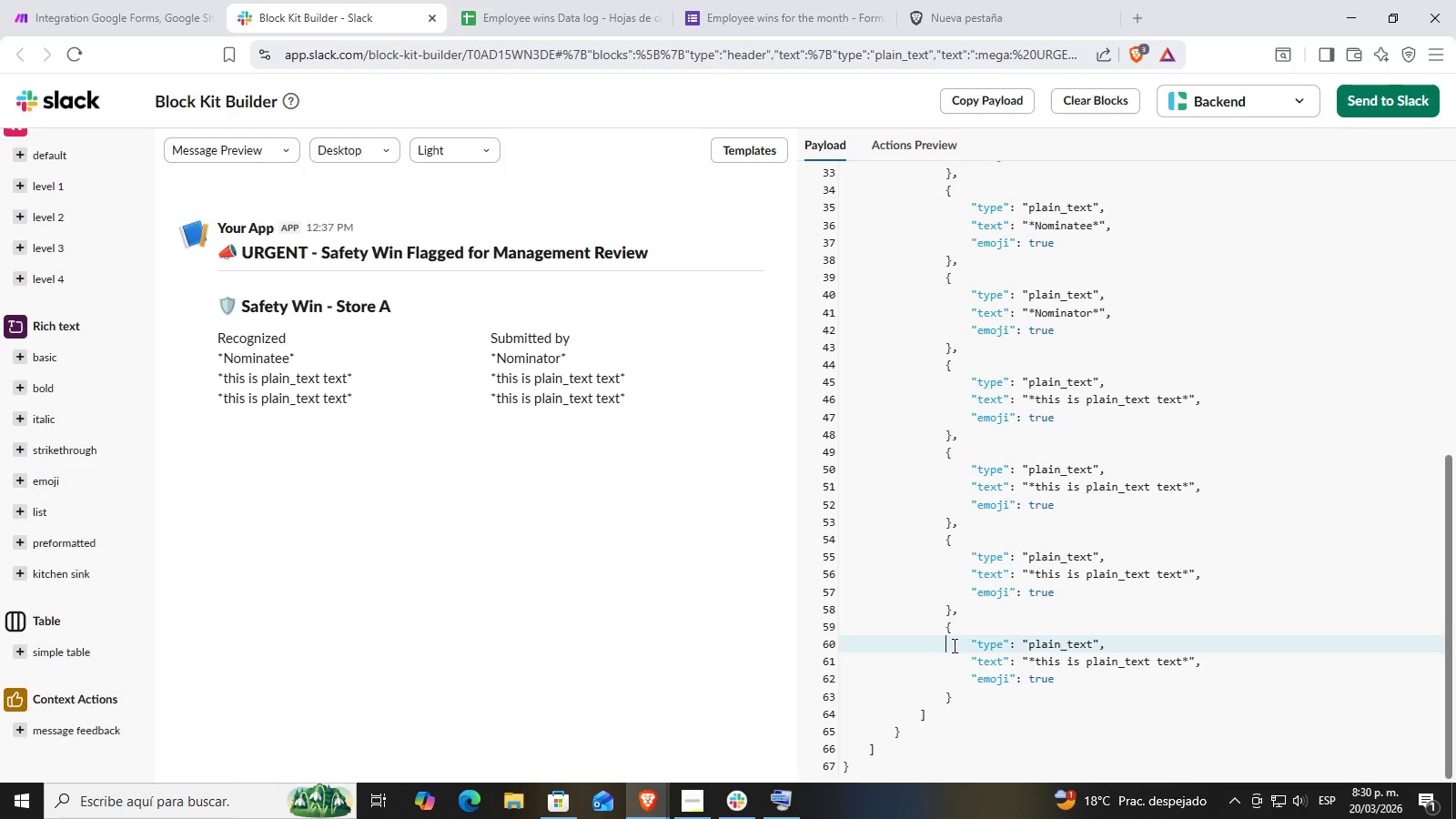 
double_click([984, 679])
 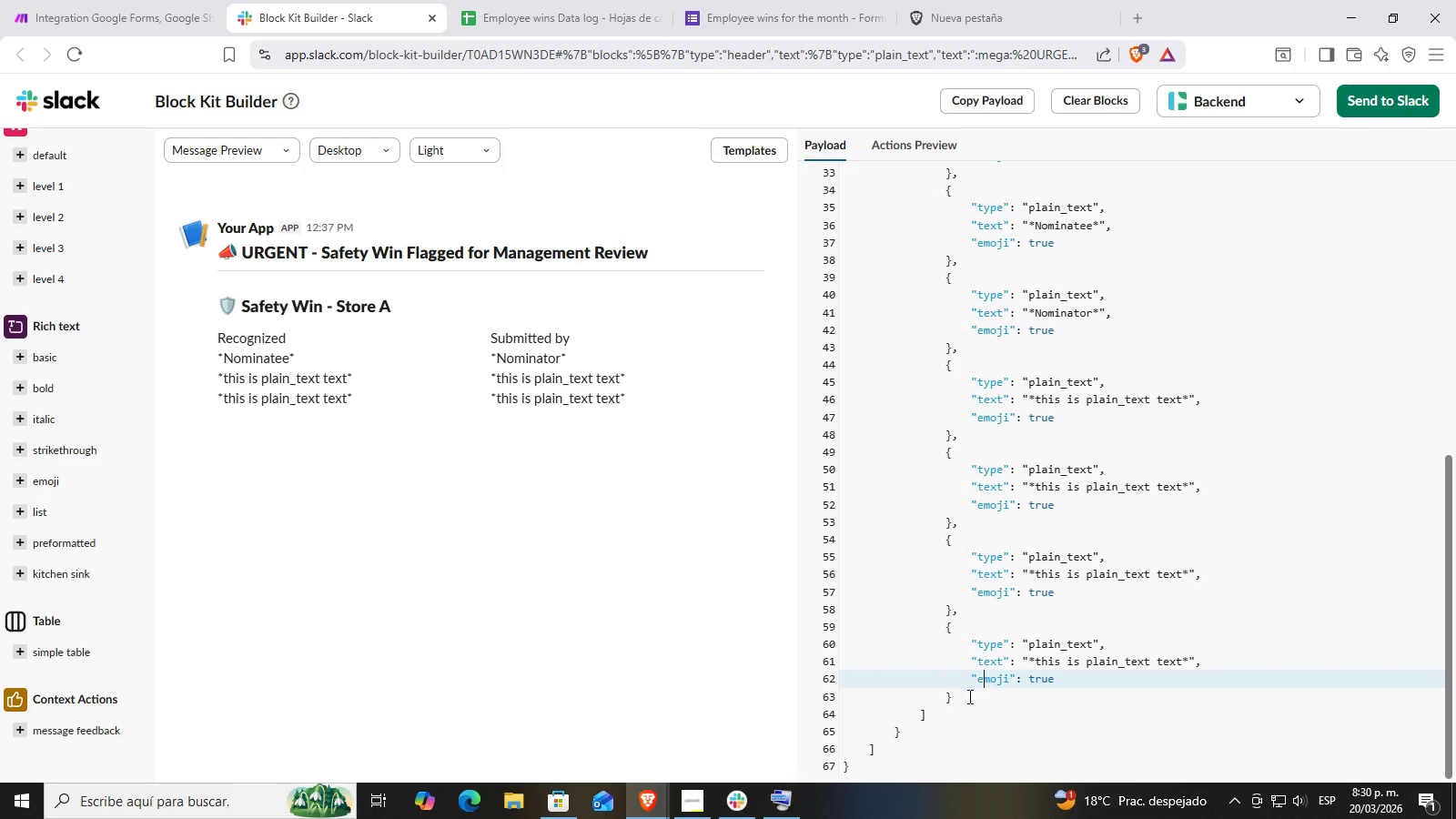 
triple_click([968, 696])
 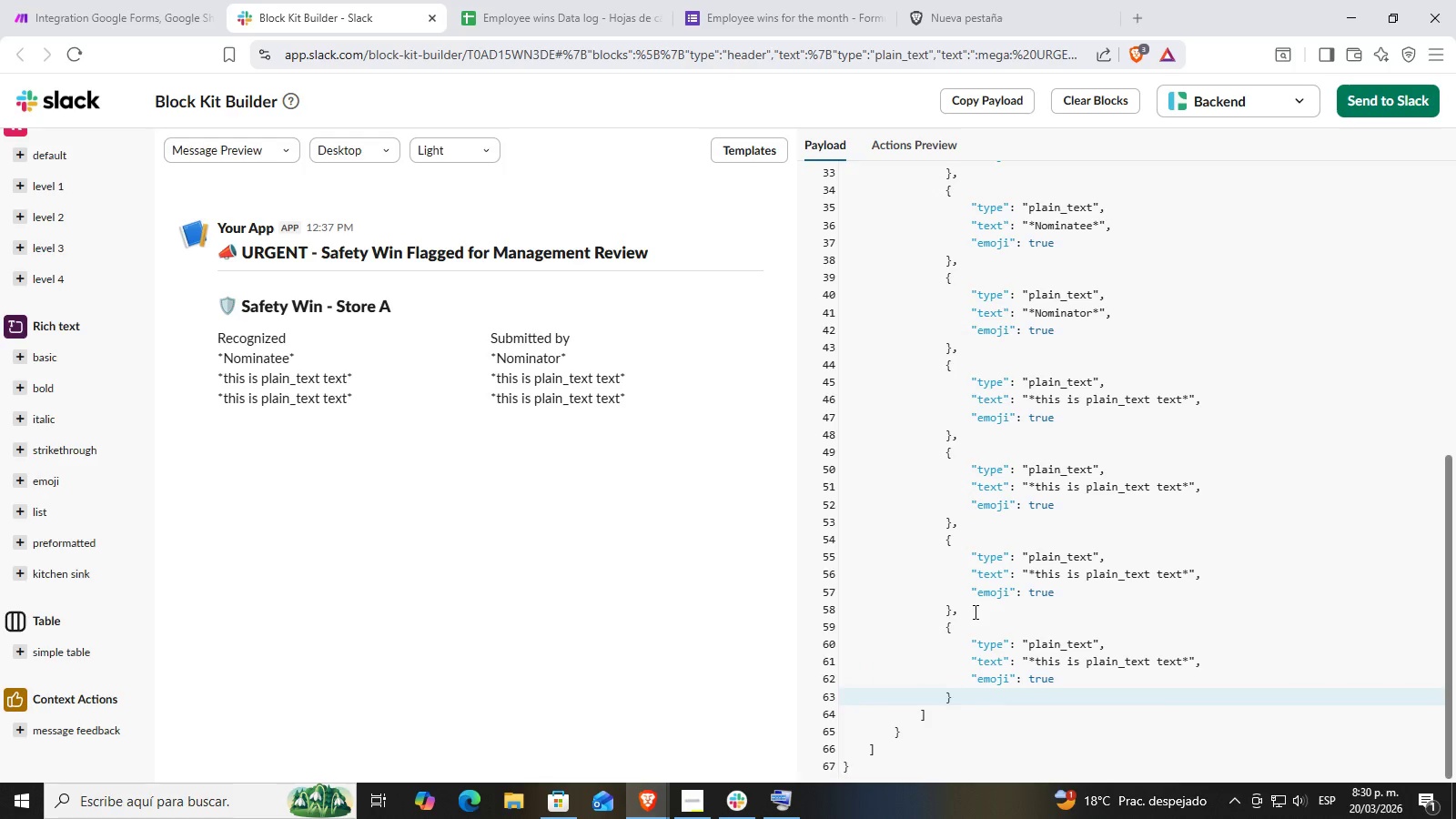 
left_click([974, 612])
 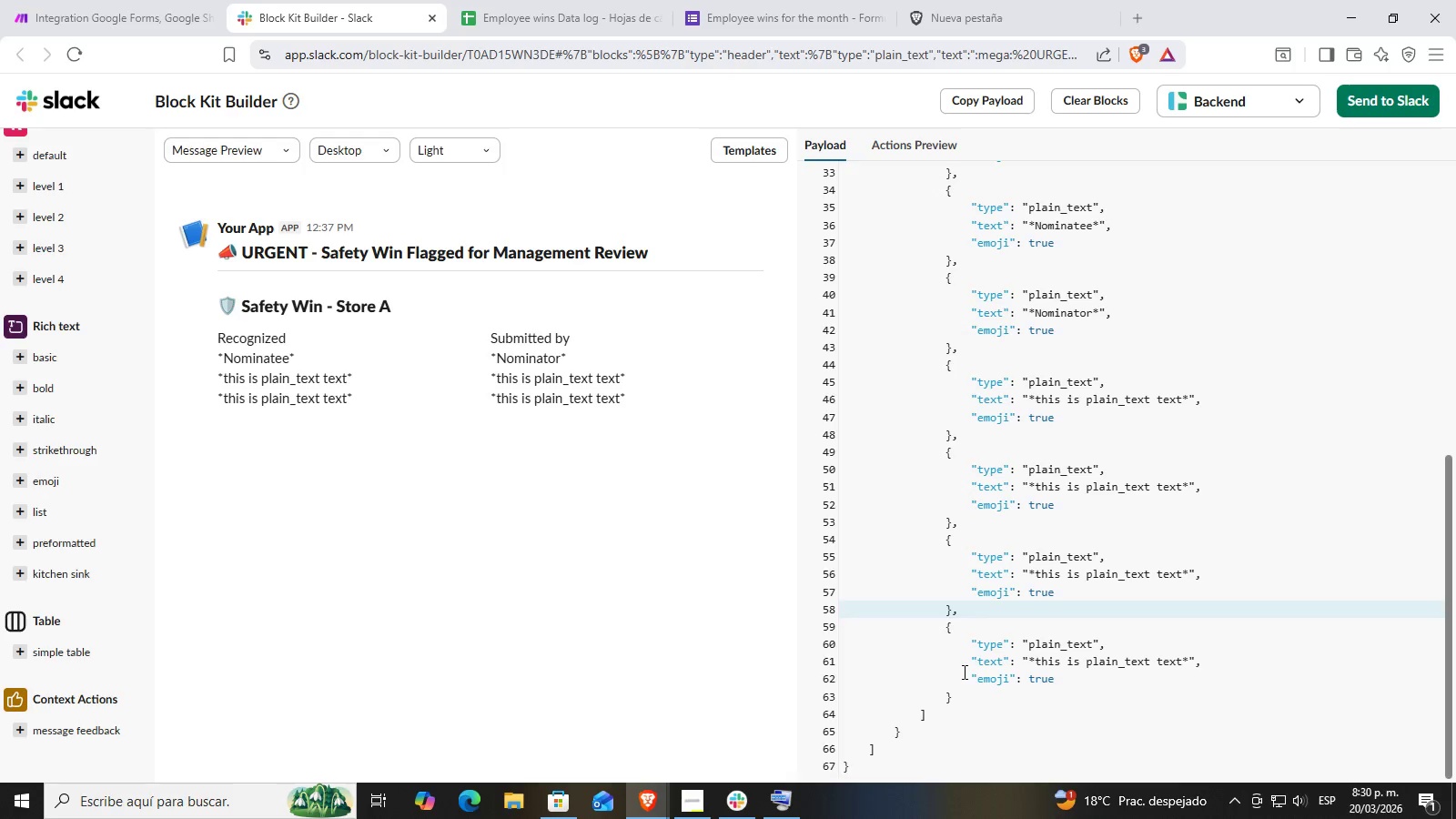 
left_click_drag(start_coordinate=[985, 691], to_coordinate=[982, 684])
 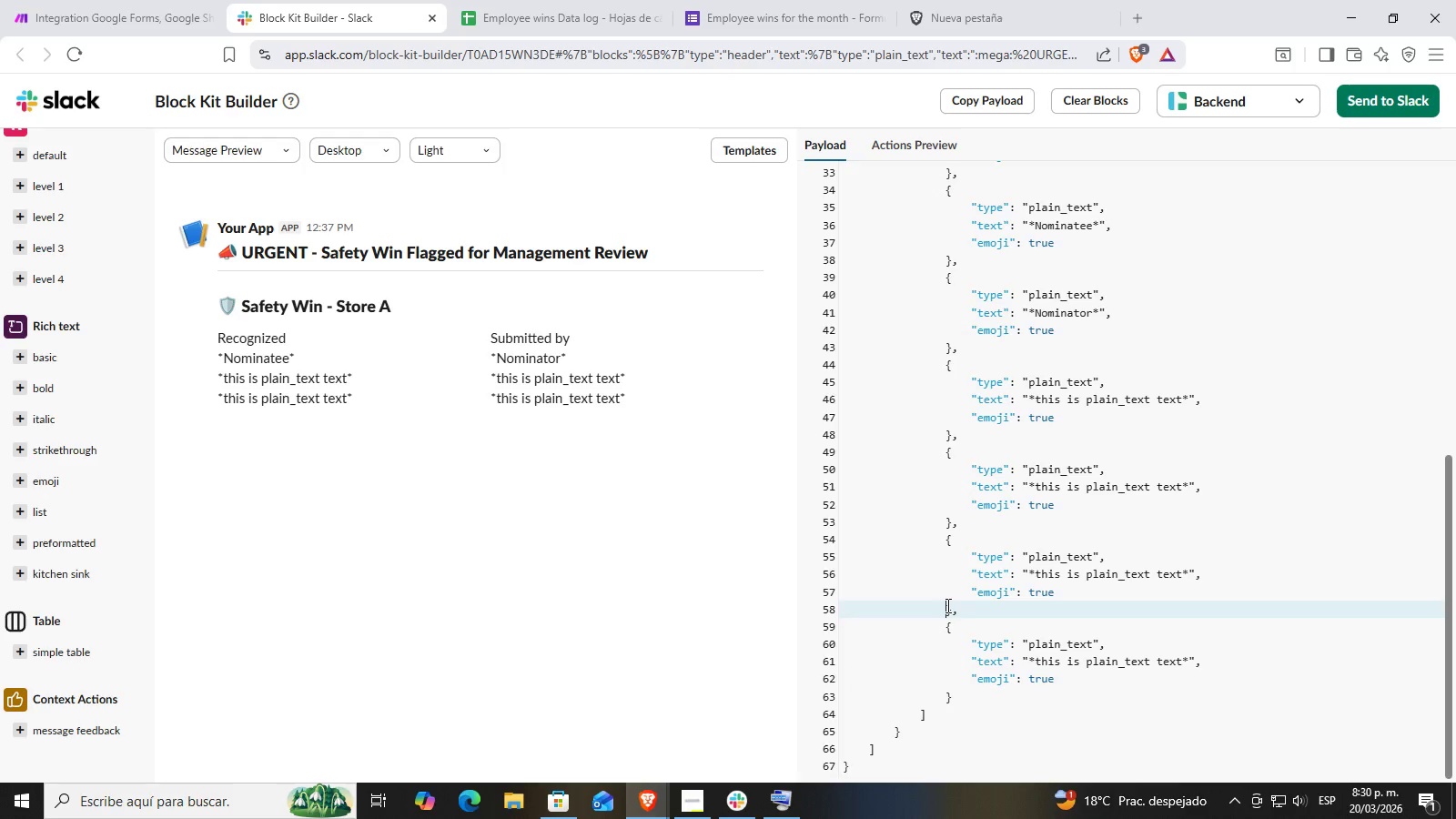 
double_click([959, 612])
 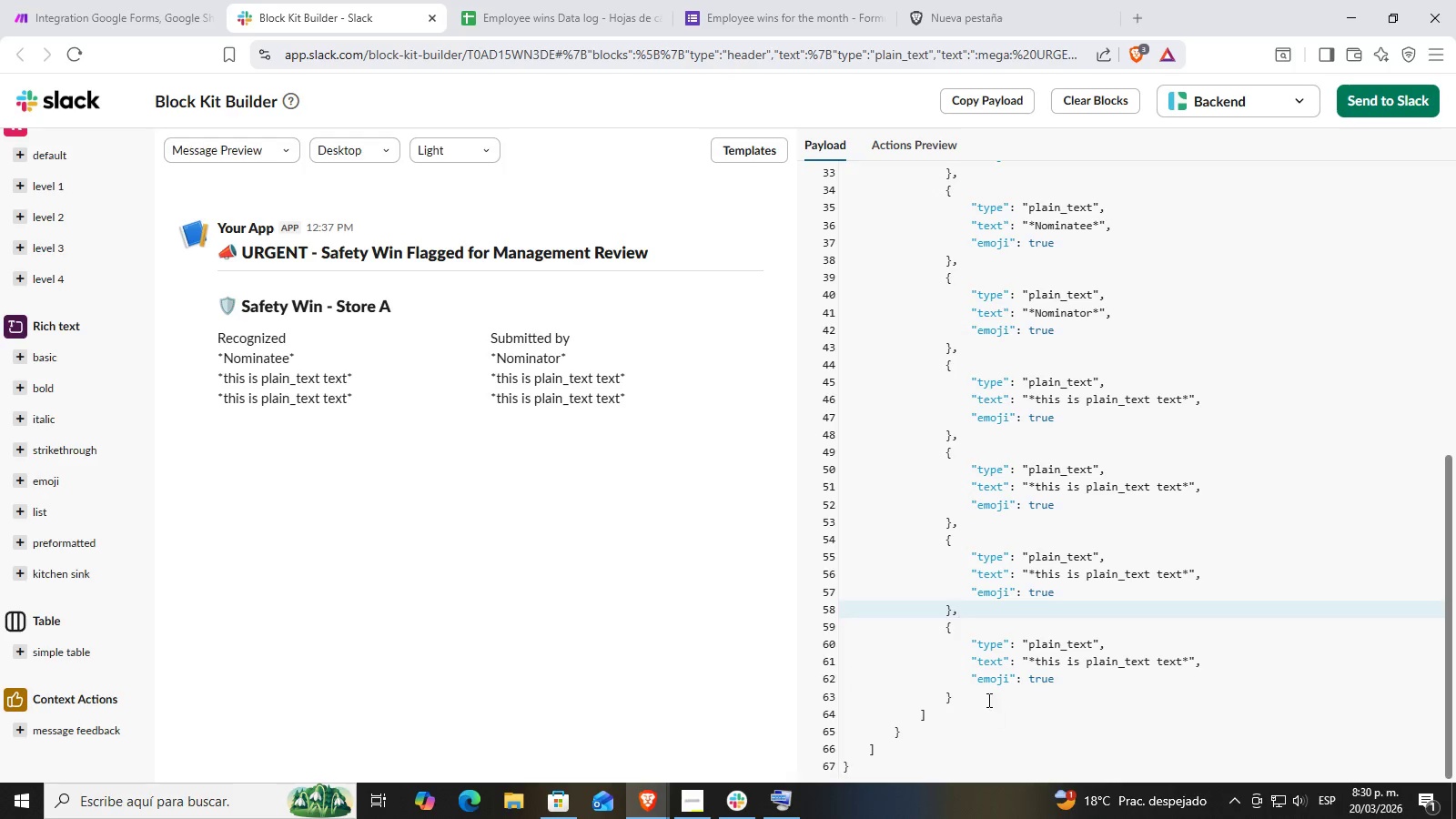 
left_click_drag(start_coordinate=[987, 700], to_coordinate=[947, 633])
 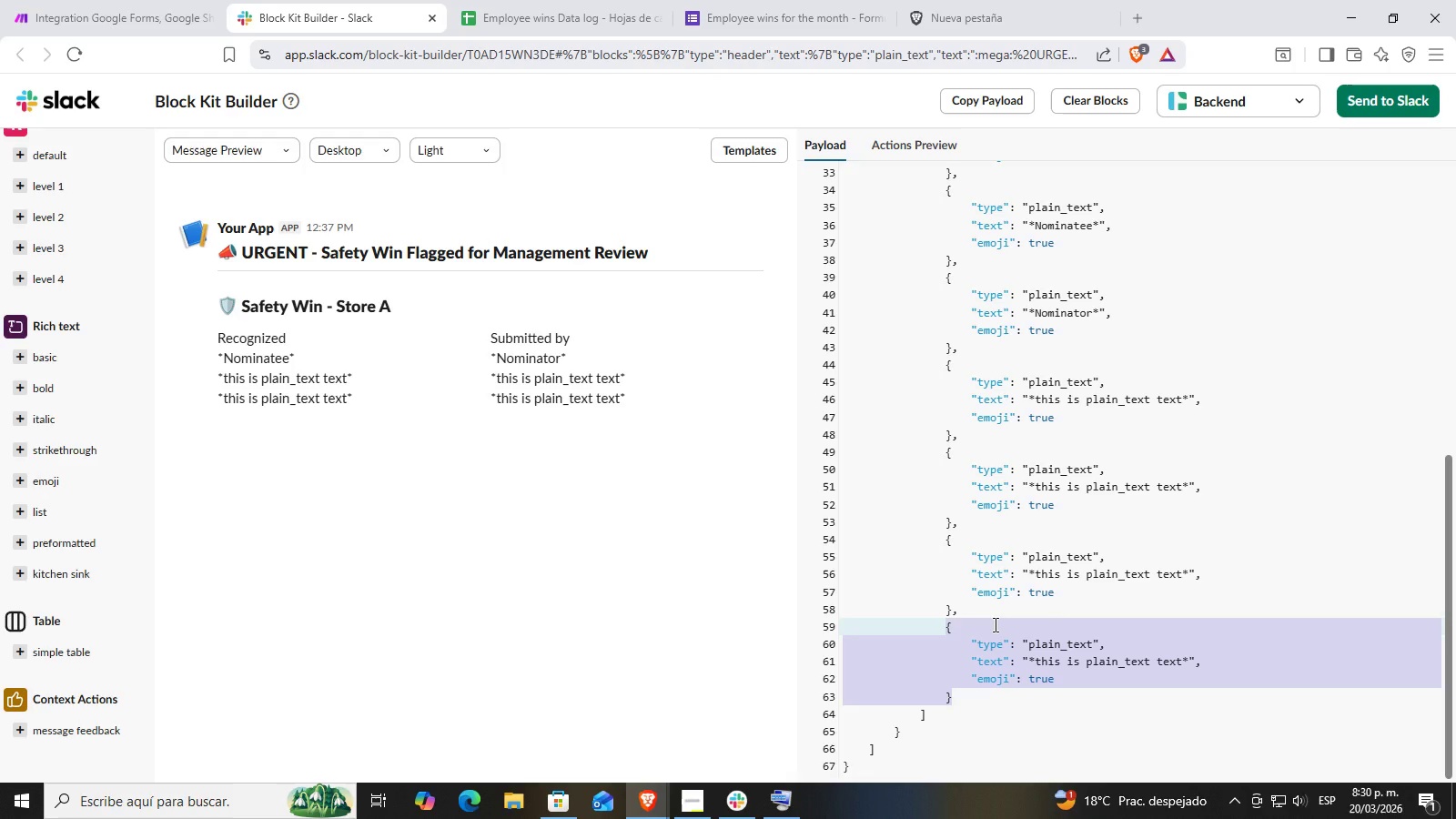 
left_click([986, 701])
 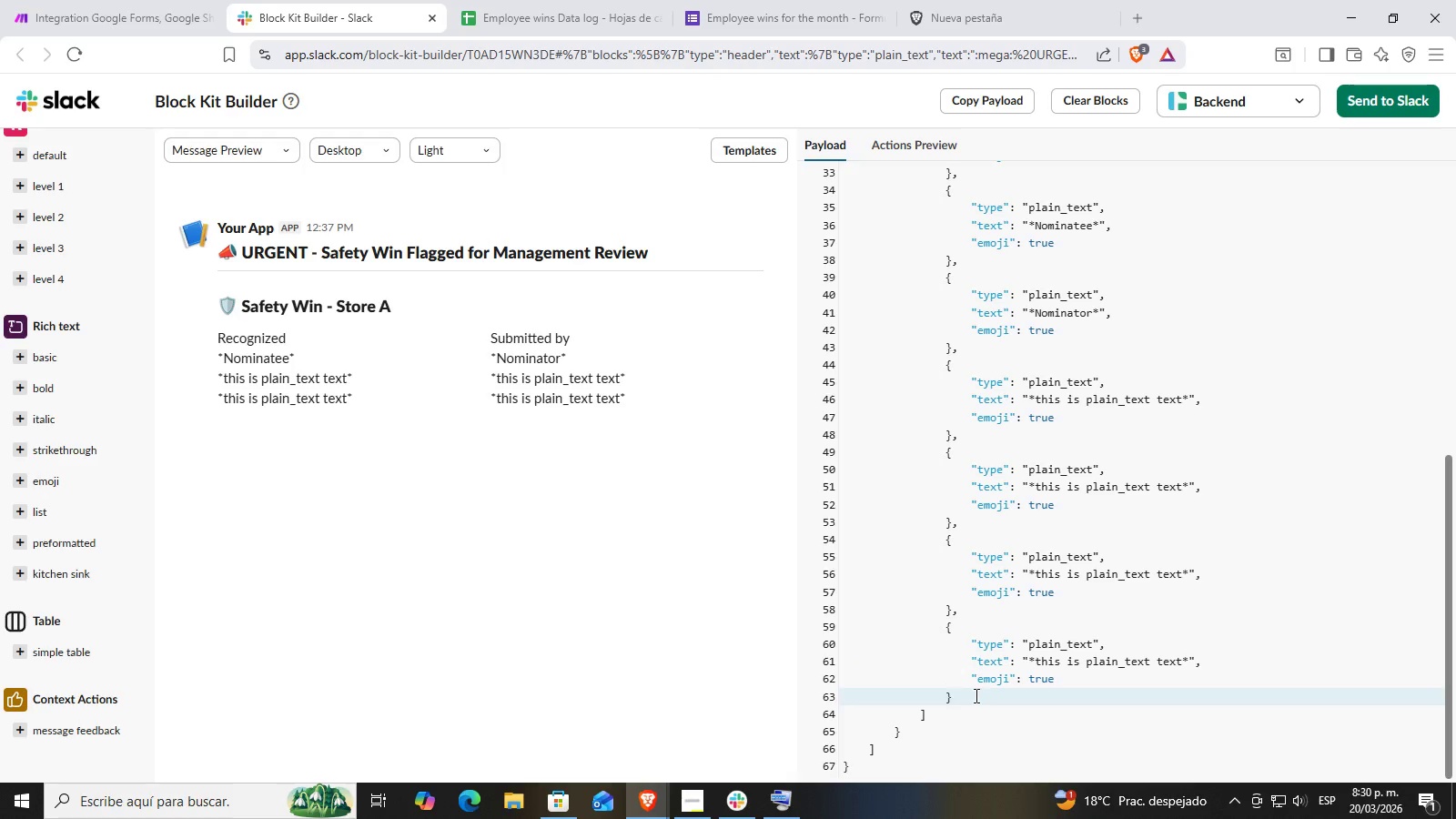 
left_click_drag(start_coordinate=[975, 695], to_coordinate=[922, 369])
 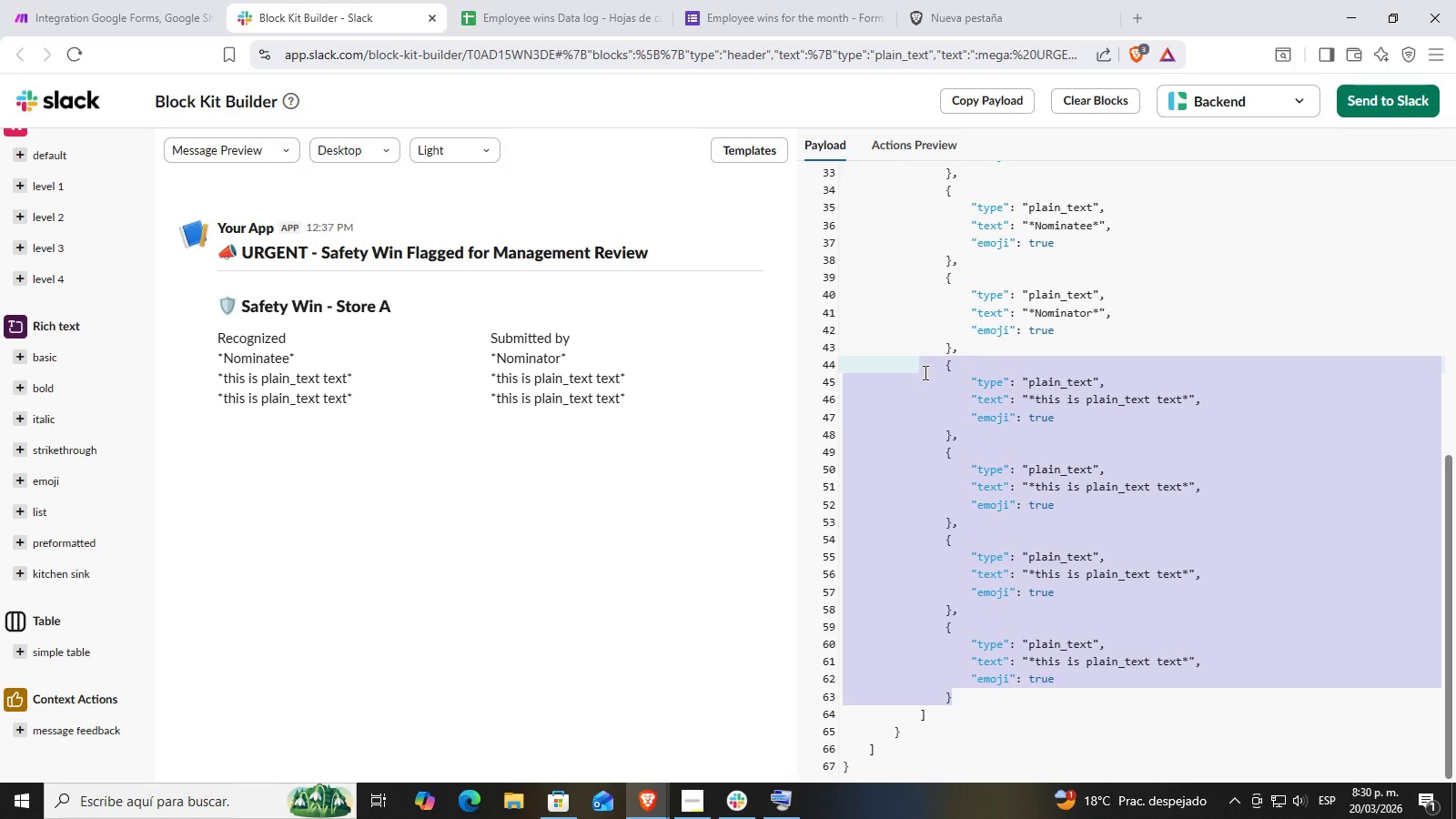 
key(Backspace)
 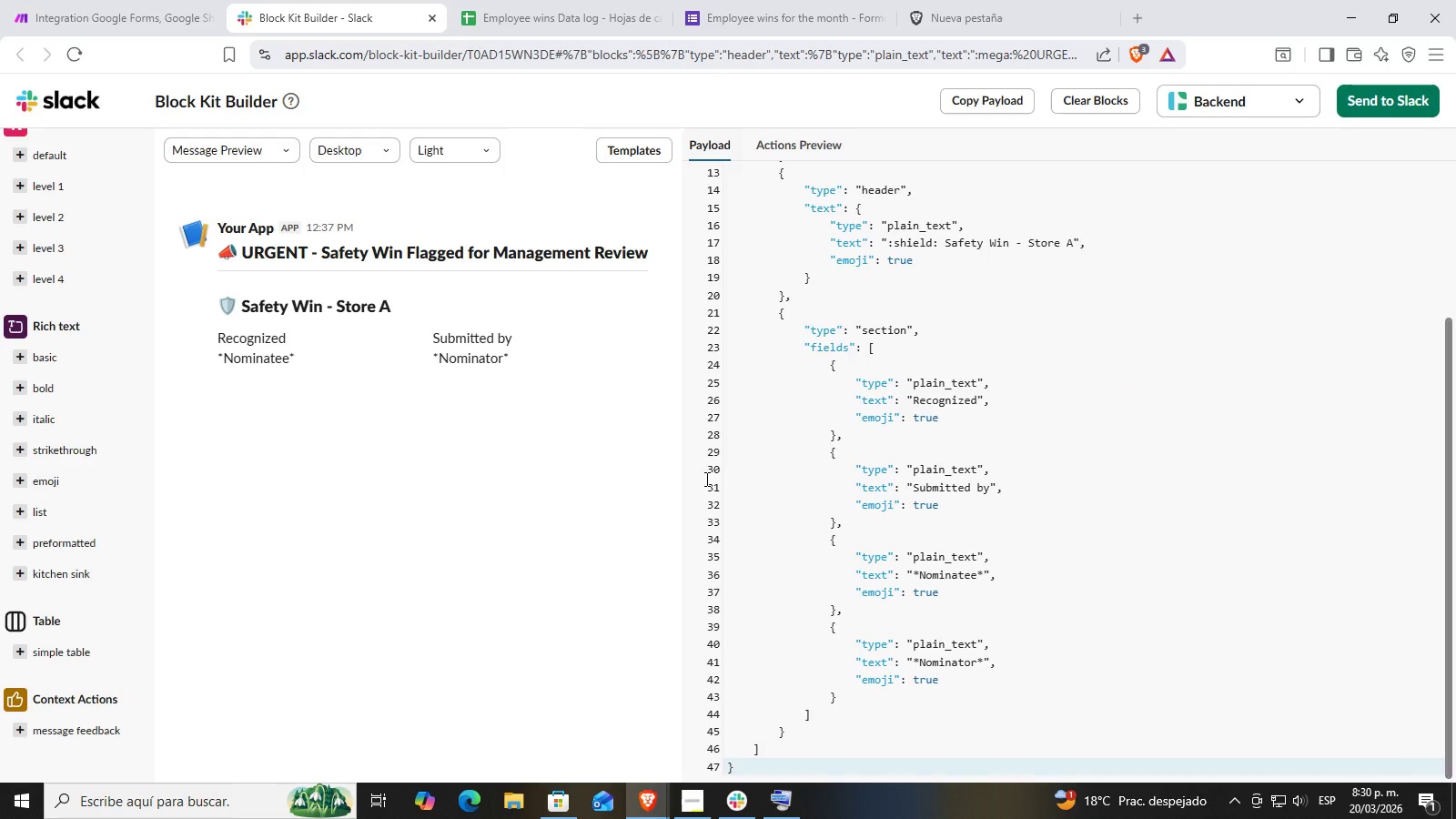 
scroll: coordinate [27, 462], scroll_direction: down, amount: 8.0
 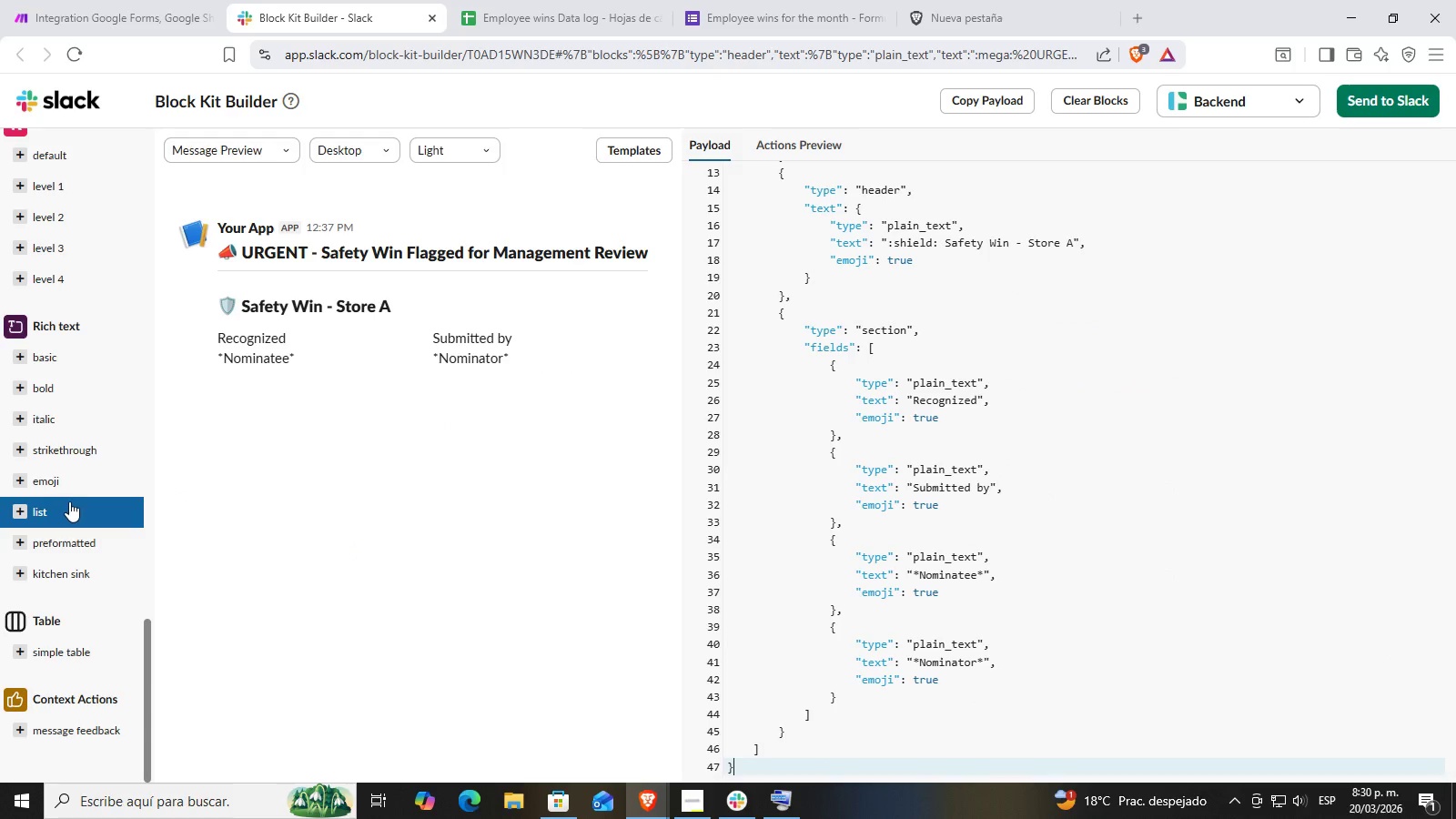 
scroll: coordinate [57, 425], scroll_direction: up, amount: 4.0
 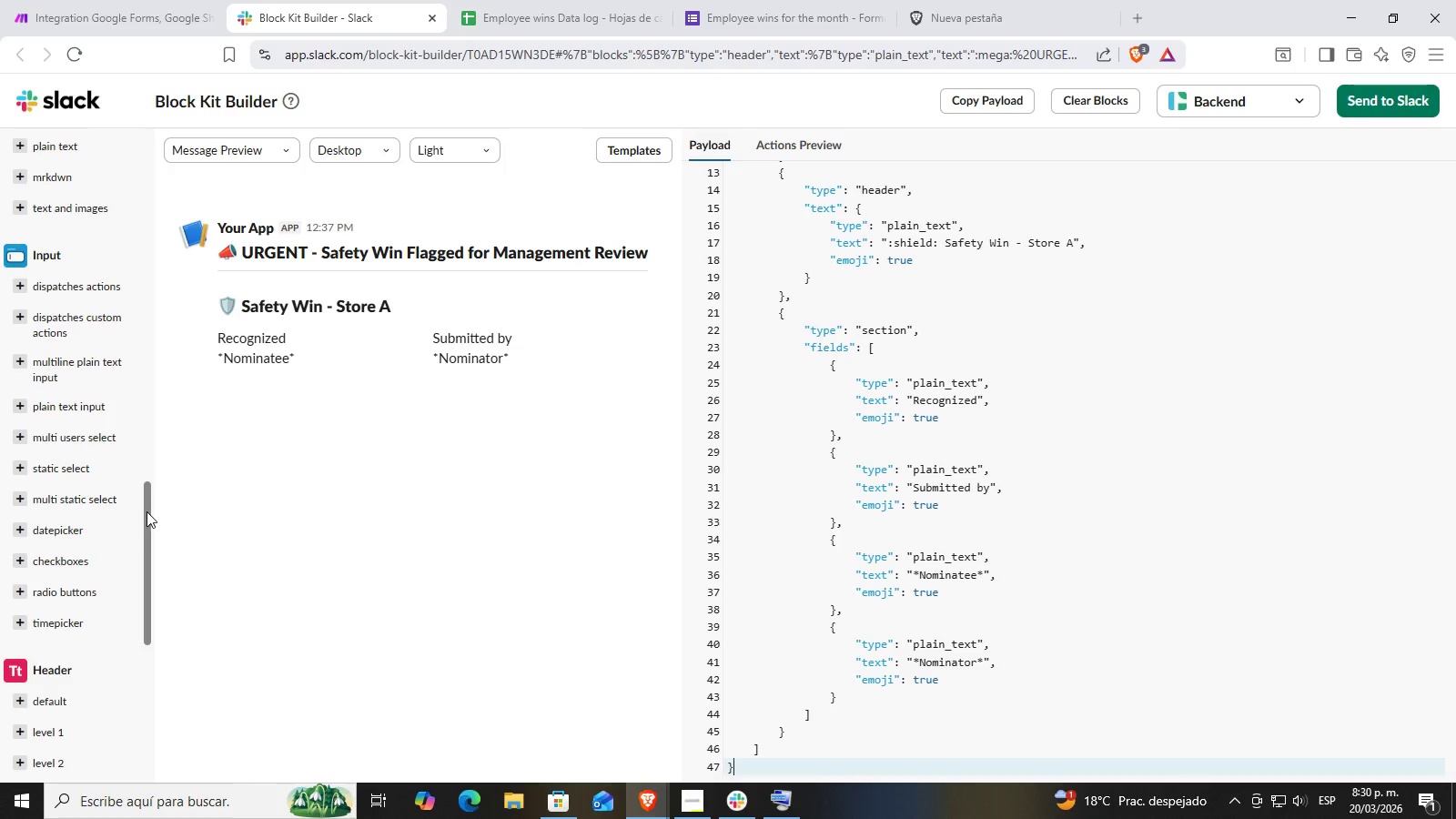 
left_click_drag(start_coordinate=[147, 511], to_coordinate=[147, 399])
 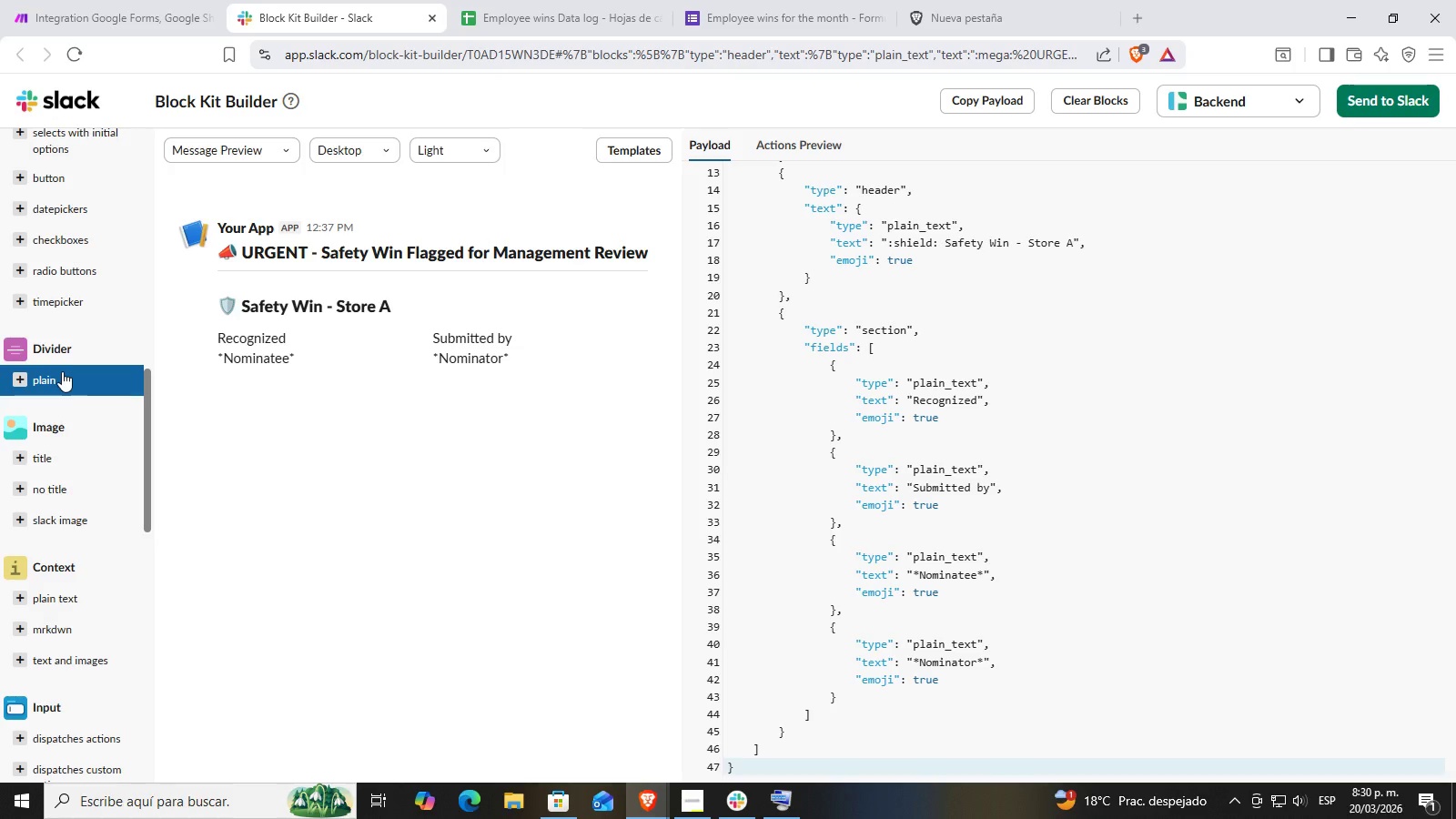 
left_click([62, 371])
 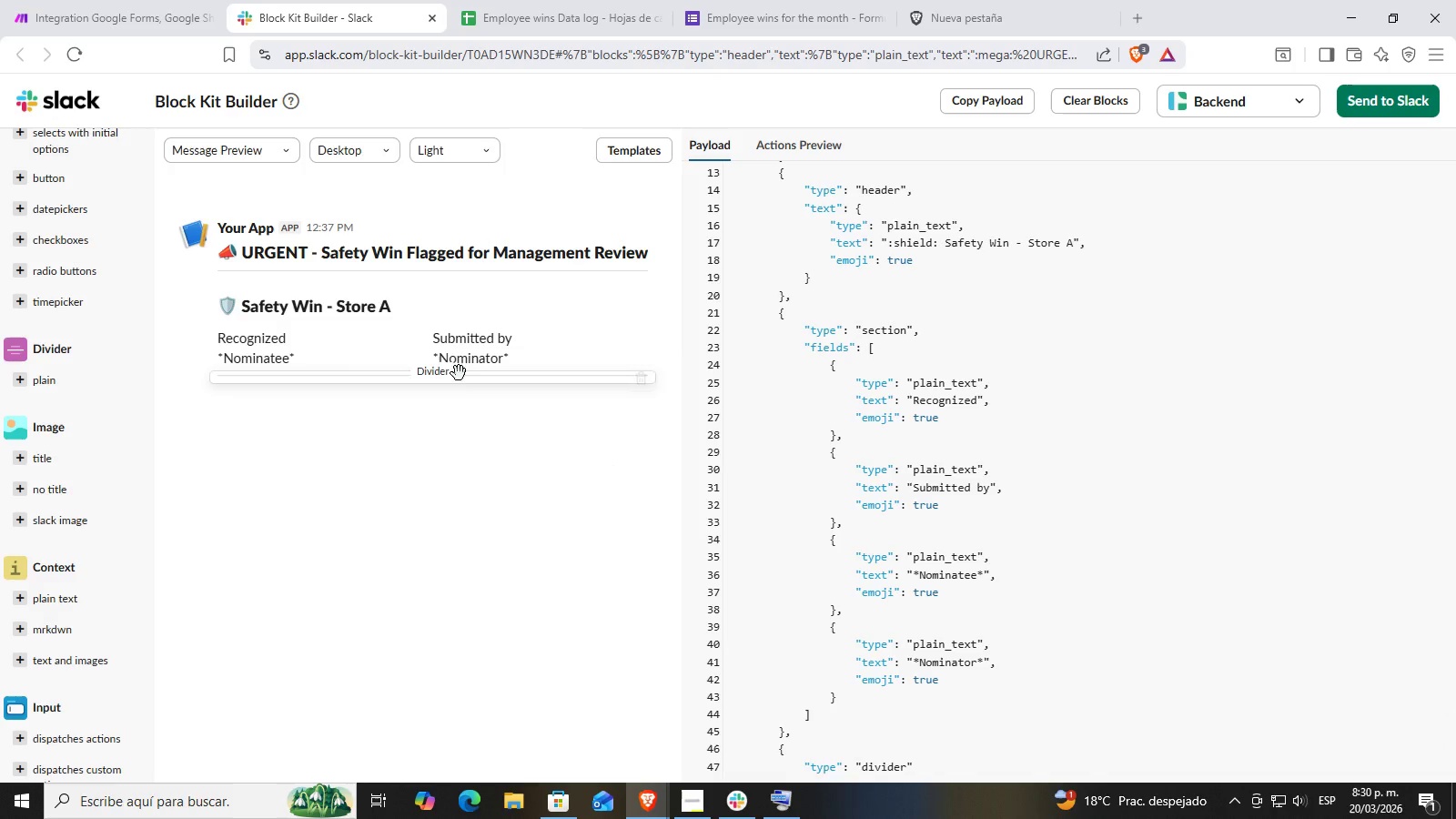 
scroll: coordinate [383, 311], scroll_direction: down, amount: 8.0
 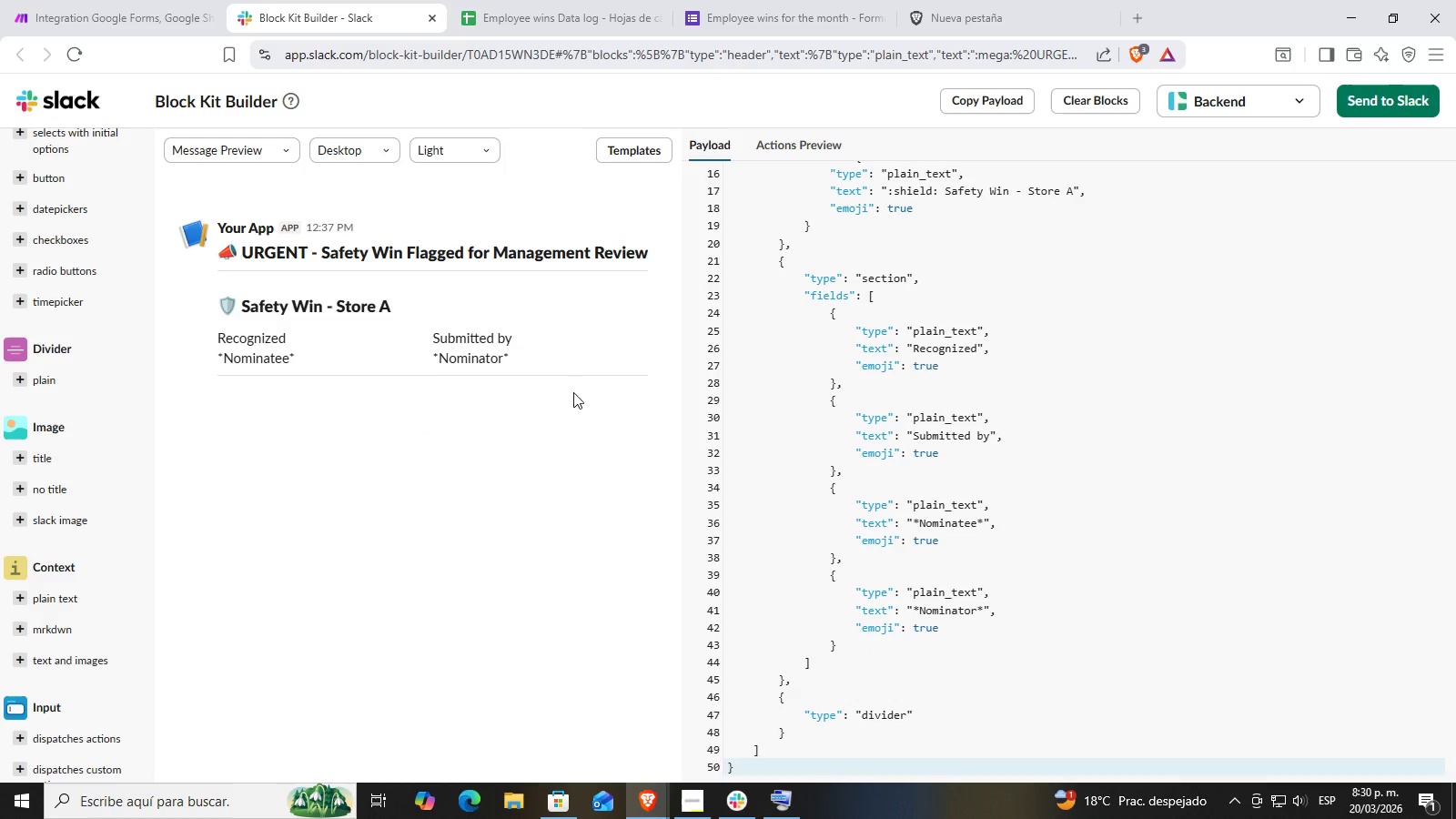 
scroll: coordinate [986, 420], scroll_direction: up, amount: 5.0
 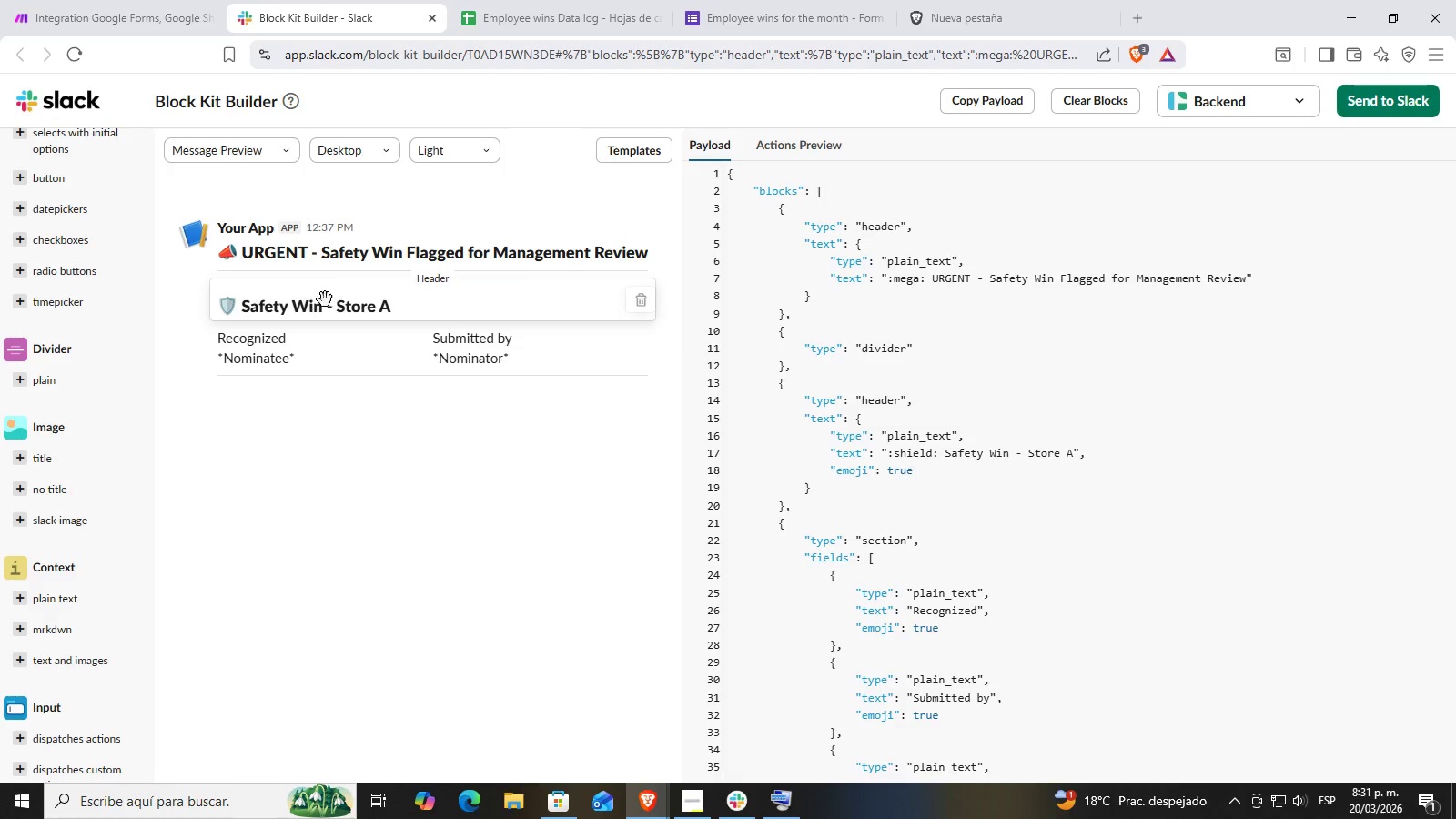 
scroll: coordinate [1113, 469], scroll_direction: down, amount: 1.0
 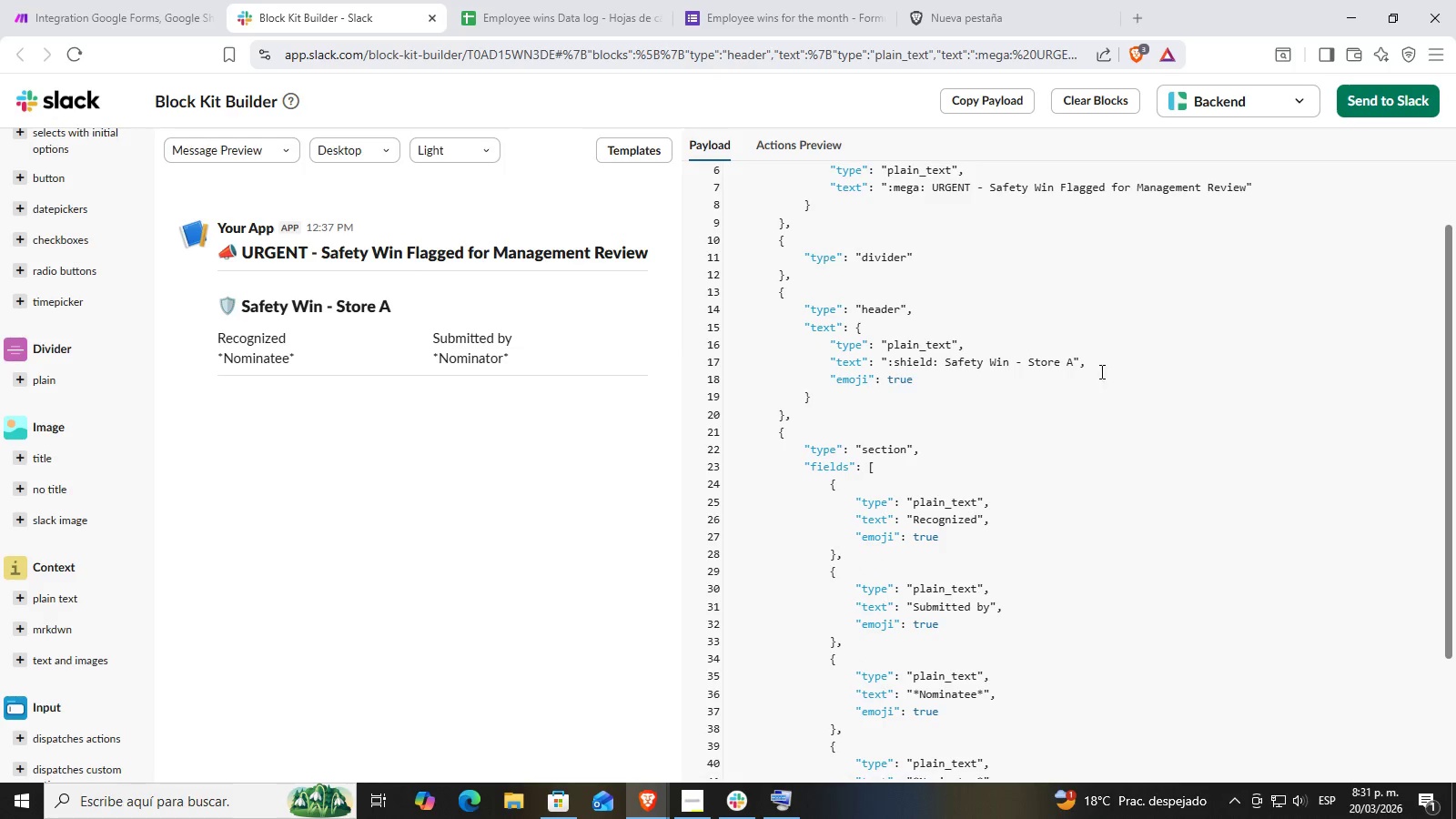 
left_click([1071, 359])
 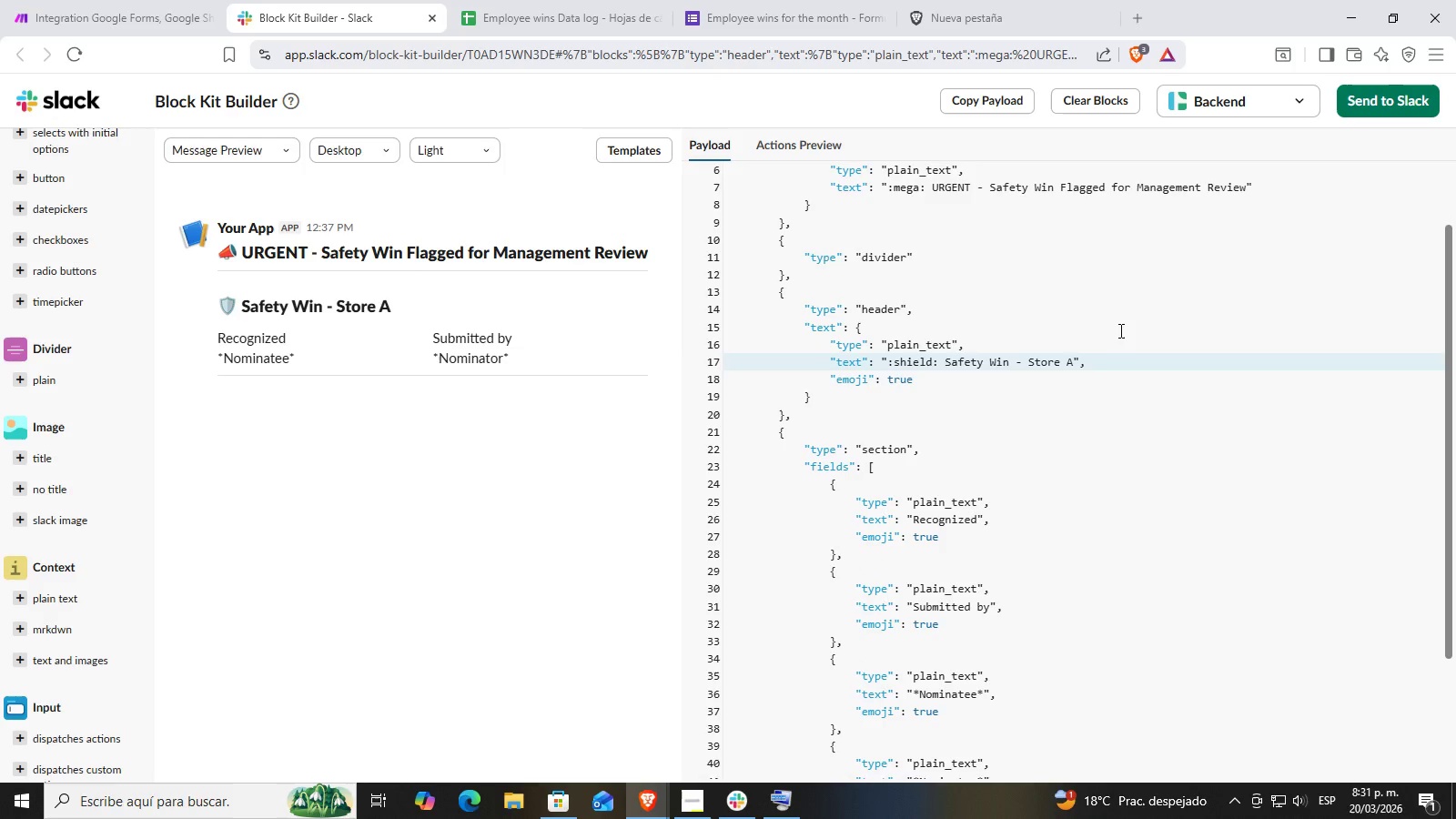 
key(Backspace)
 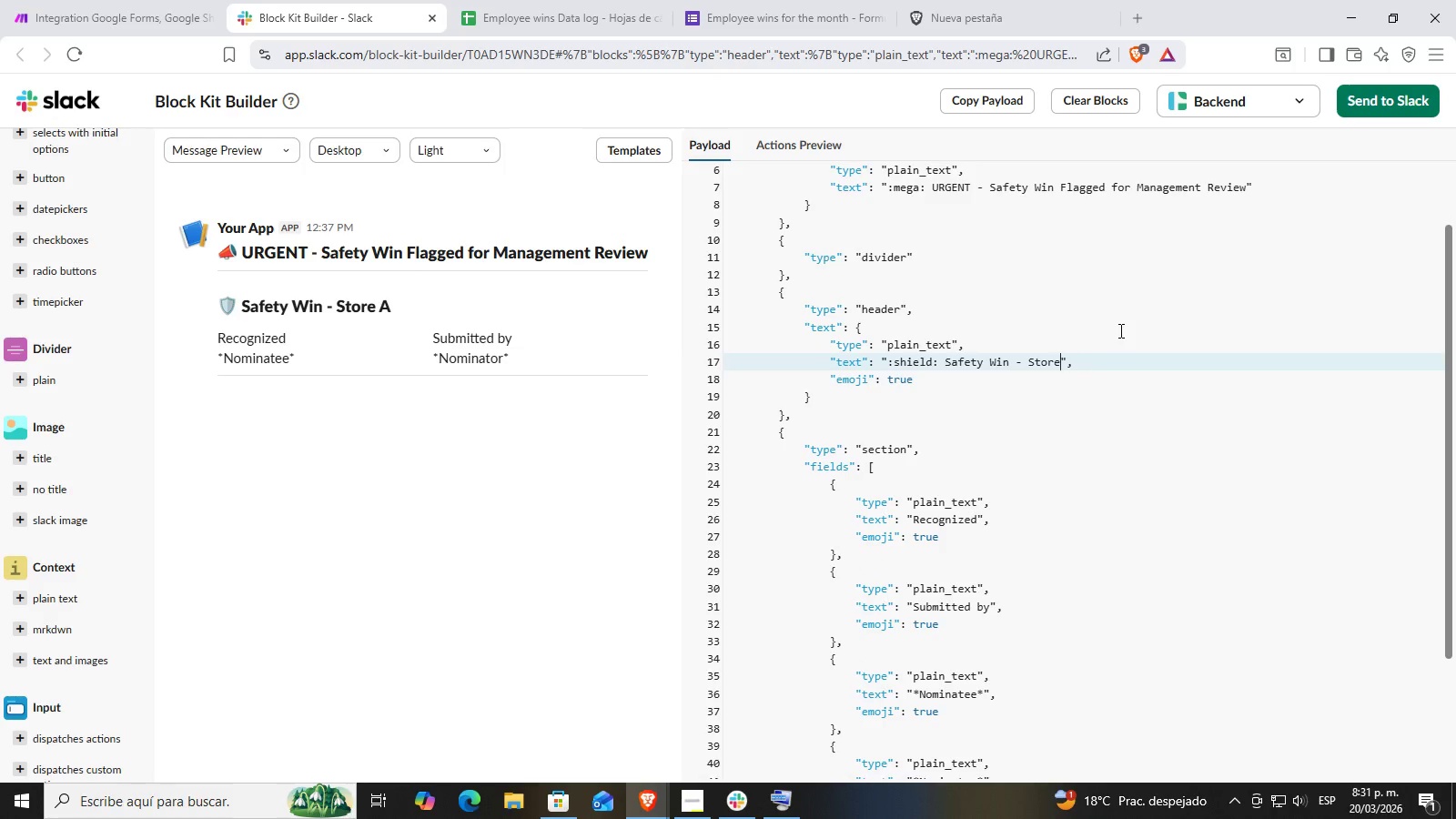 
key(Backspace)
 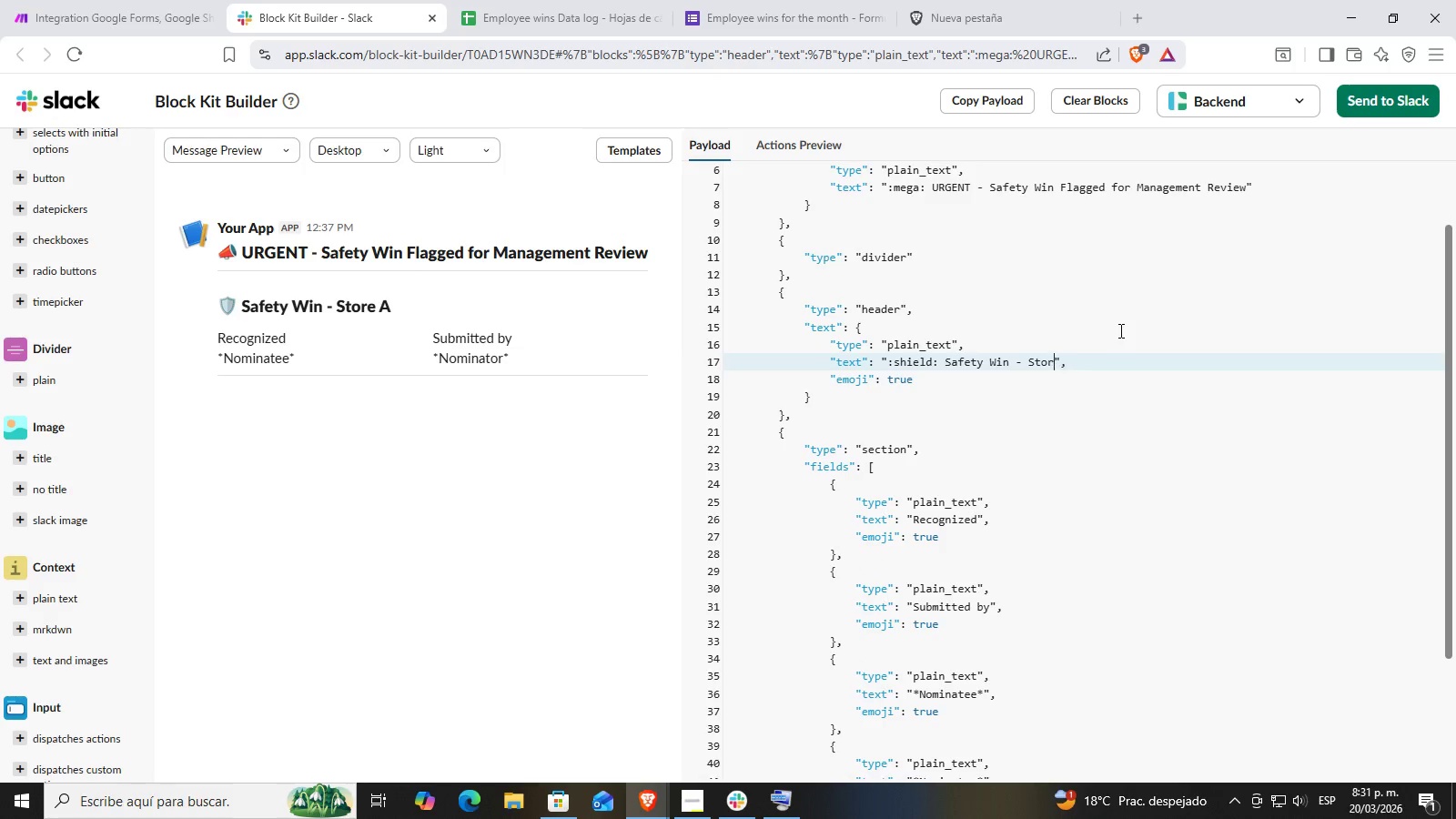 
key(Backspace)
 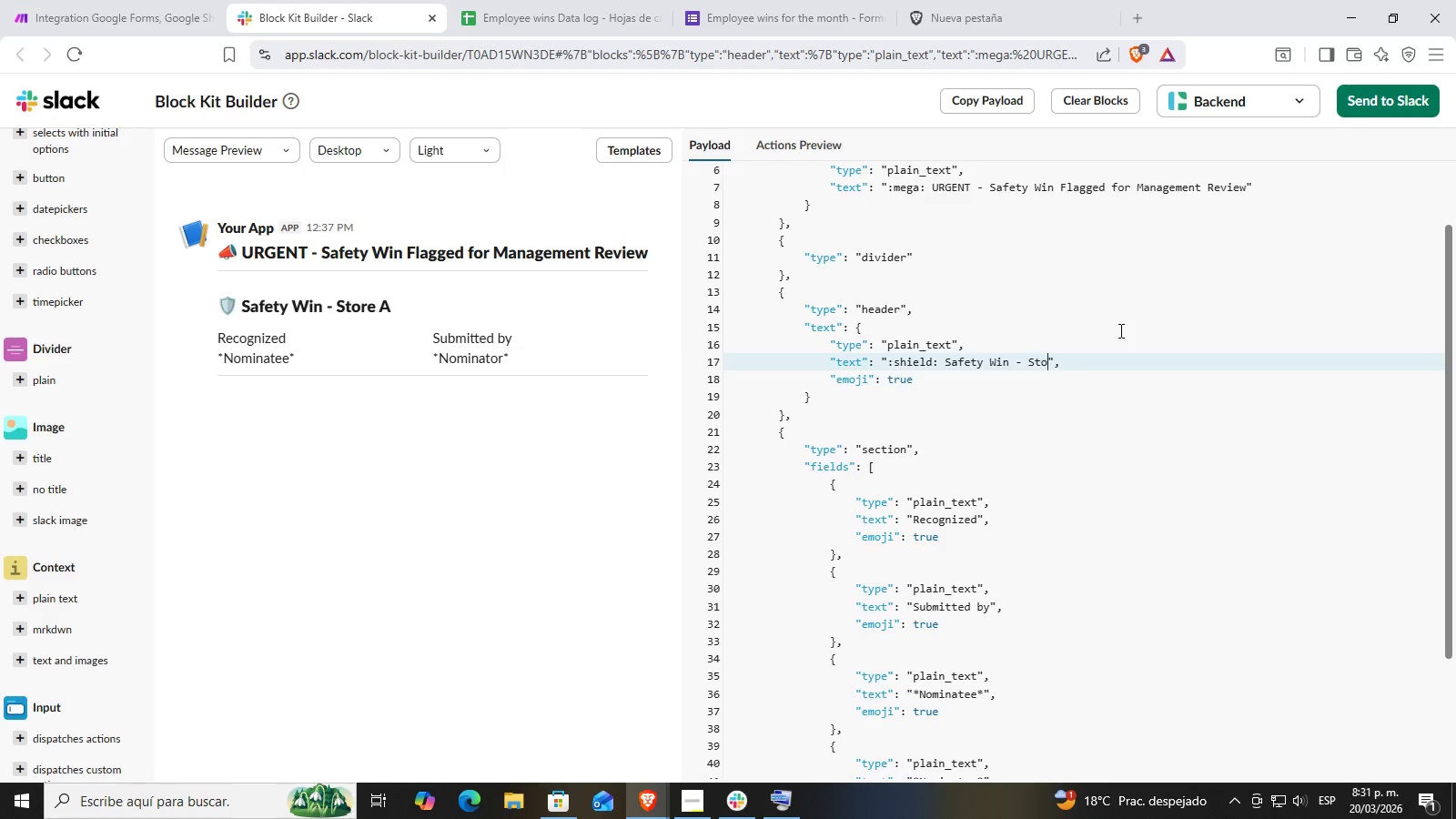 
key(Backspace)
 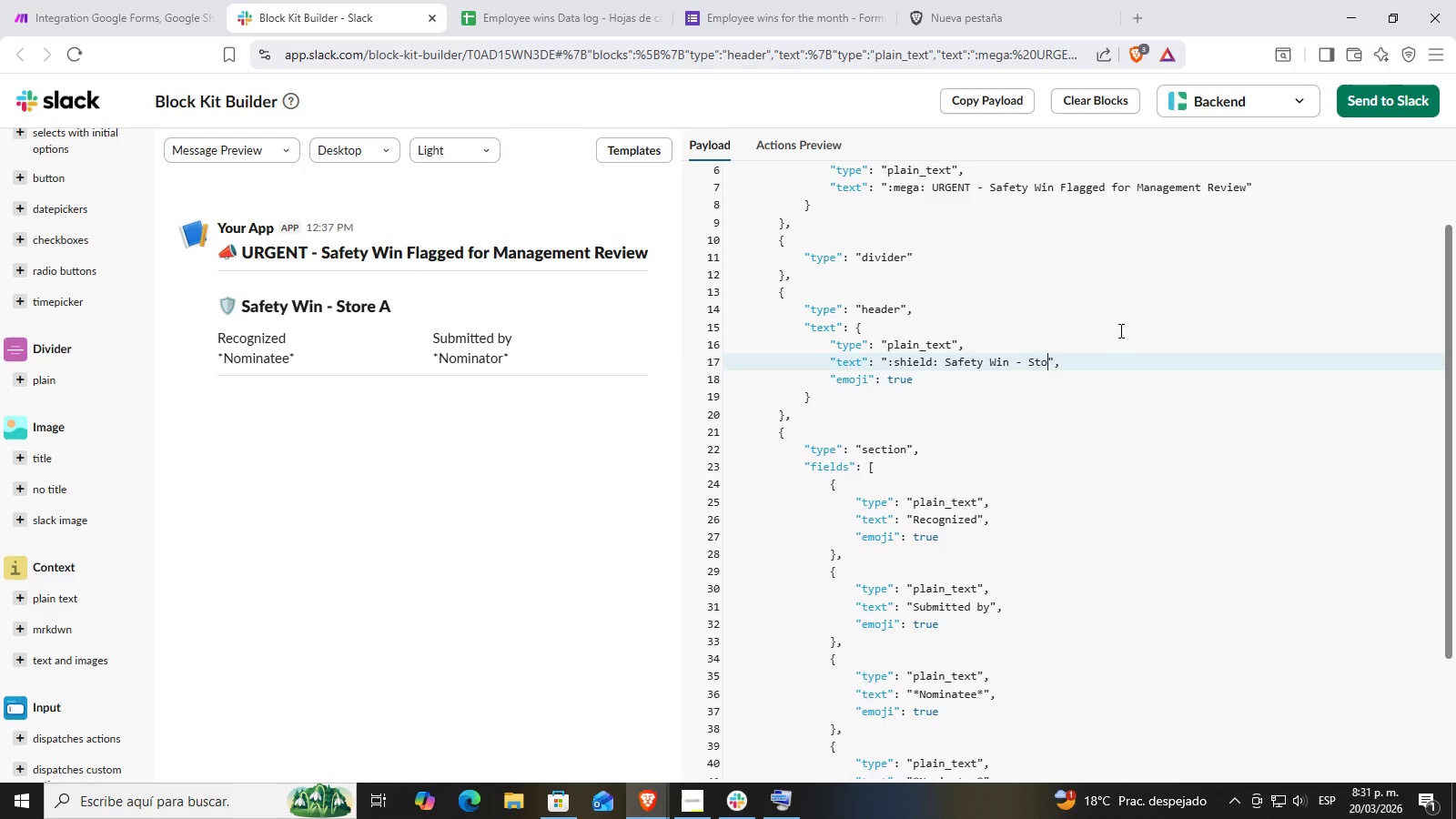 
key(Backspace)
 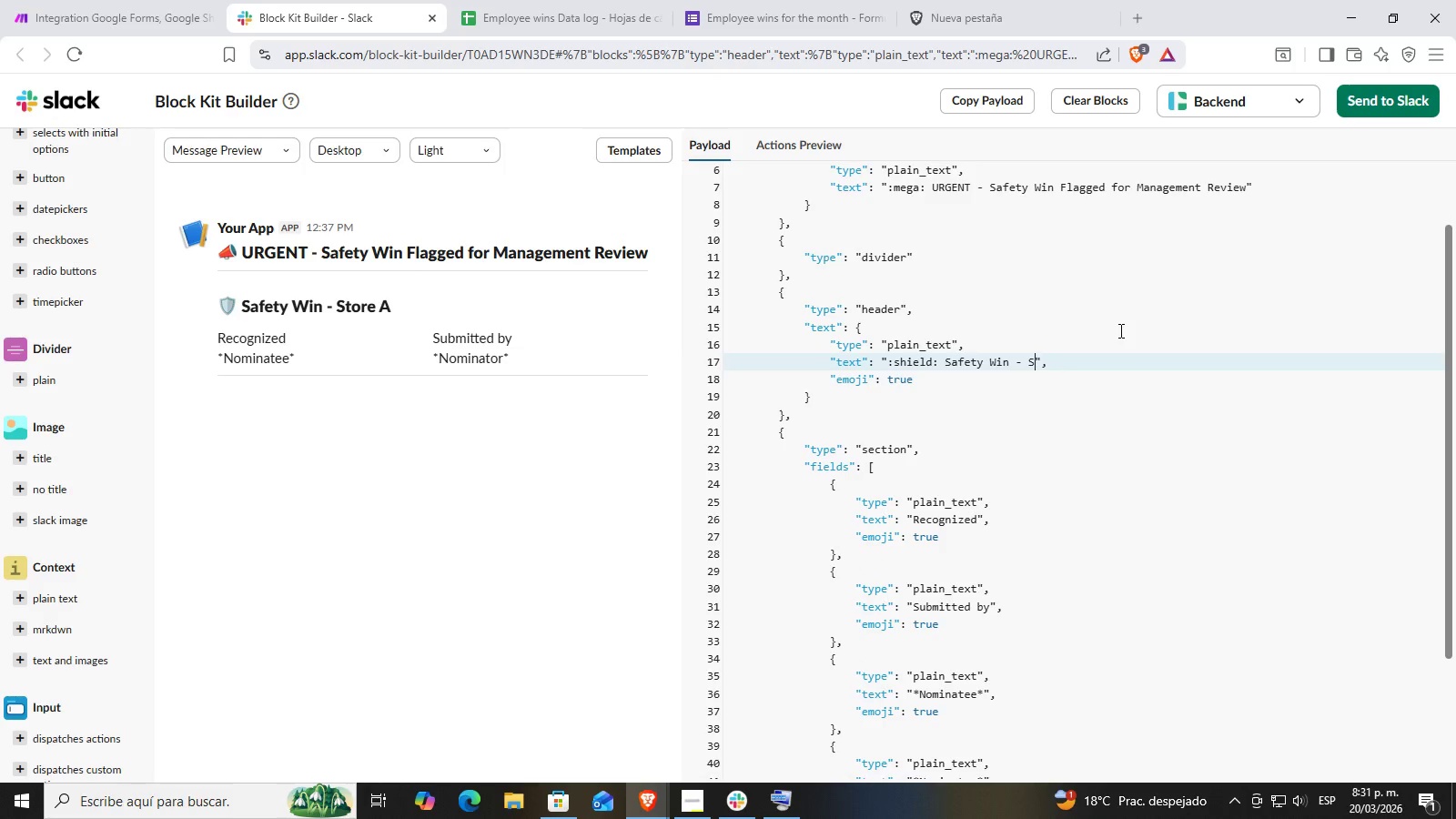 
key(Backspace)
 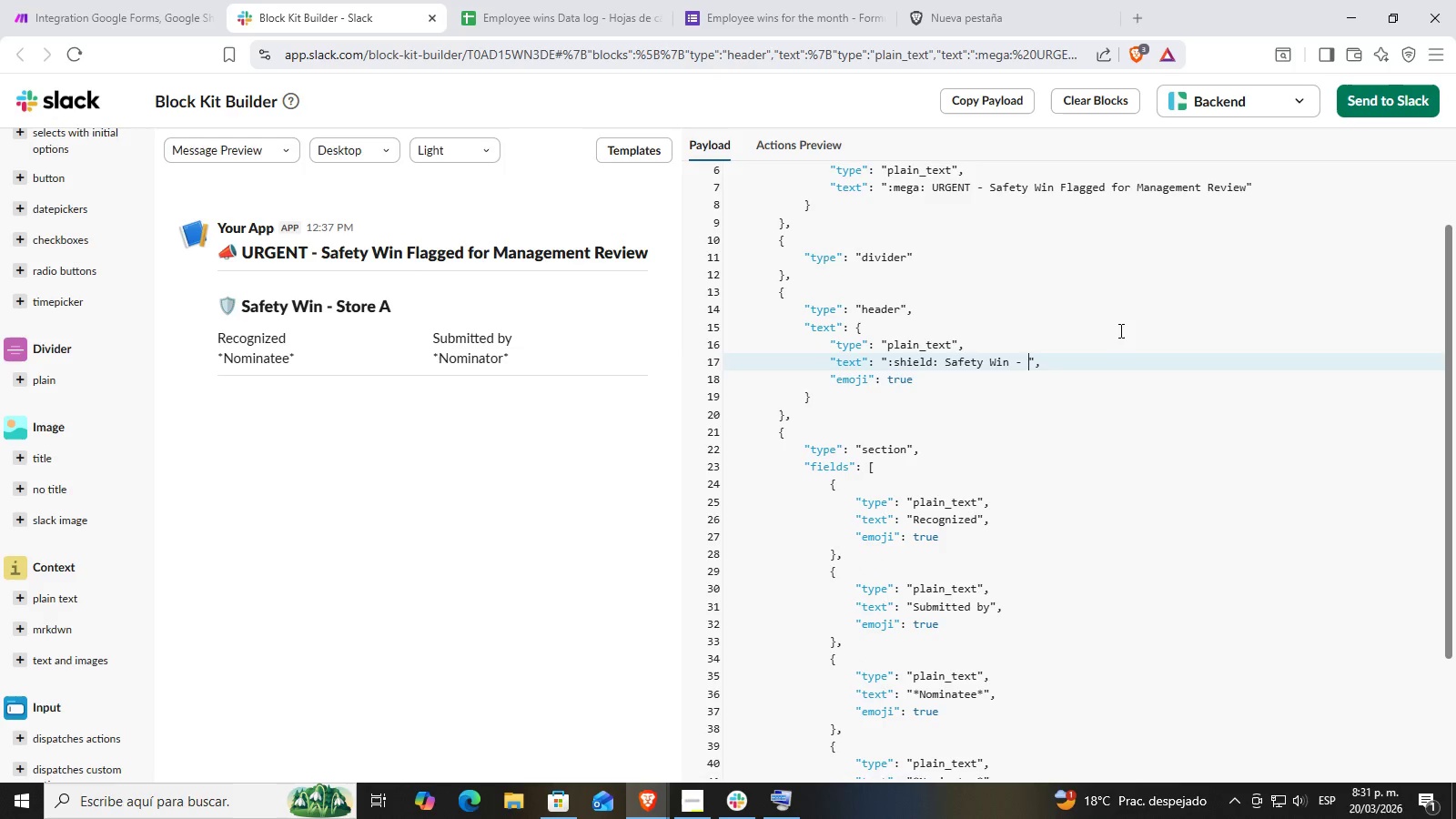 
key(Backspace)
 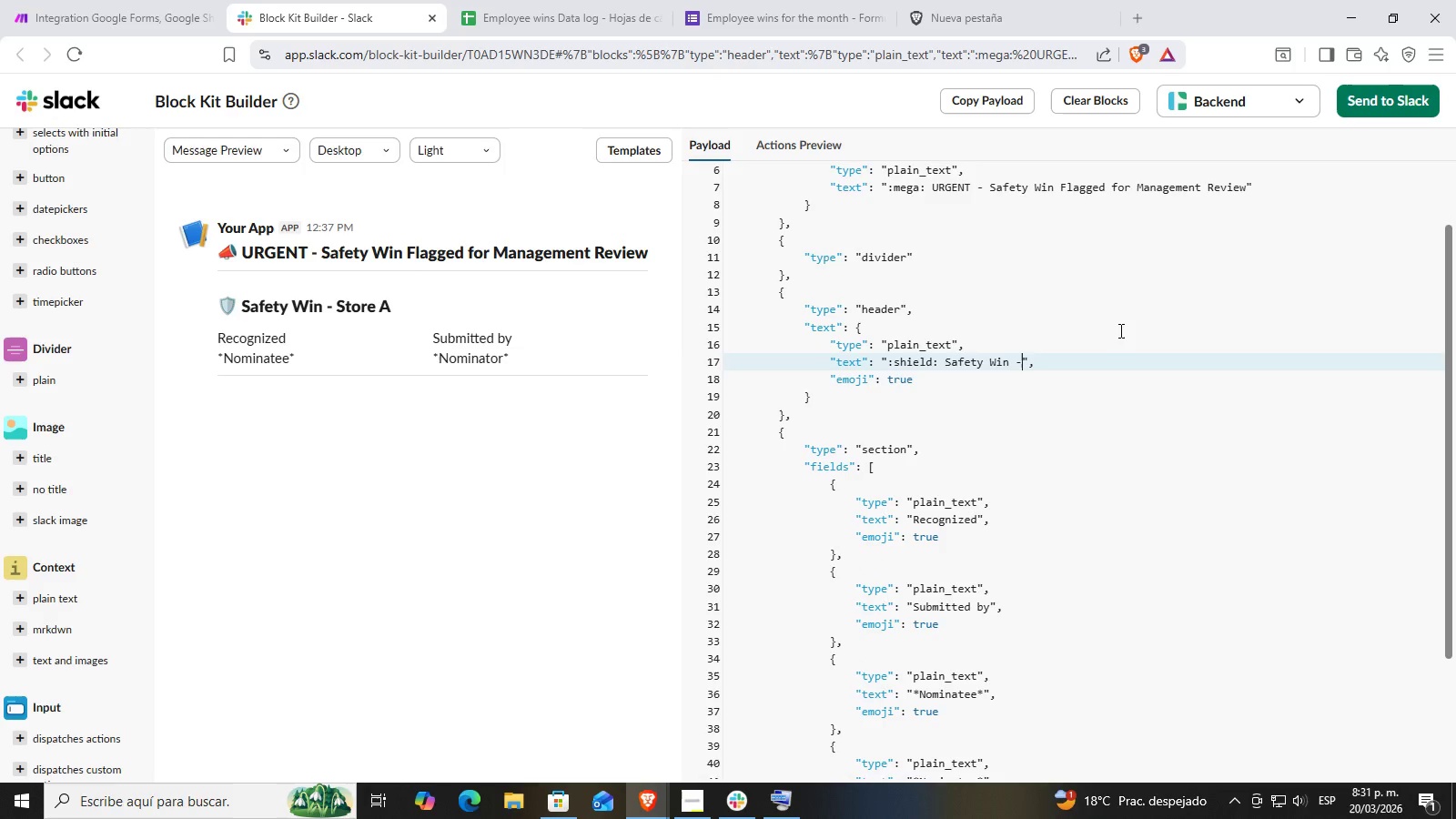 
key(Backspace)
 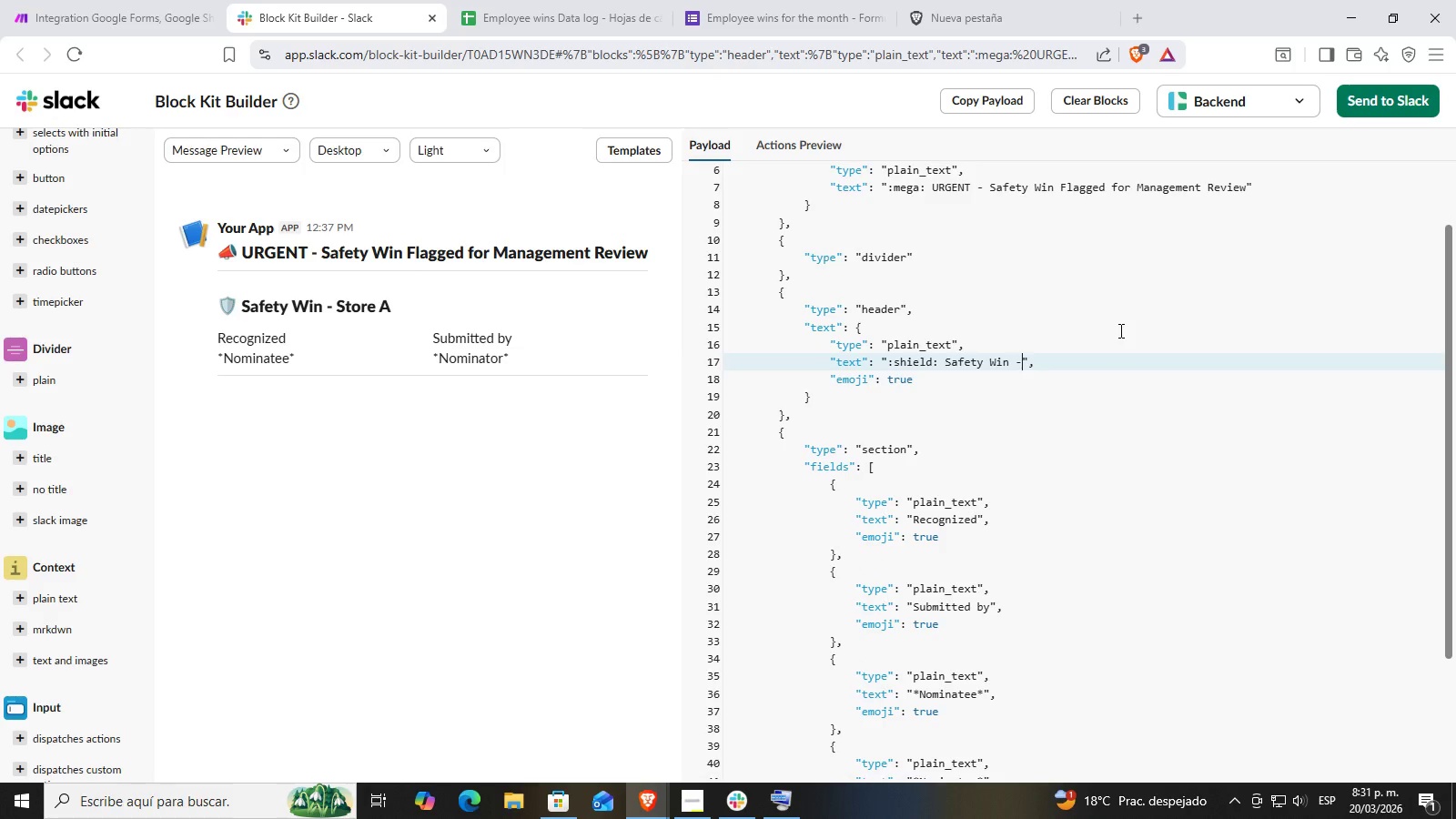 
key(Backspace)
 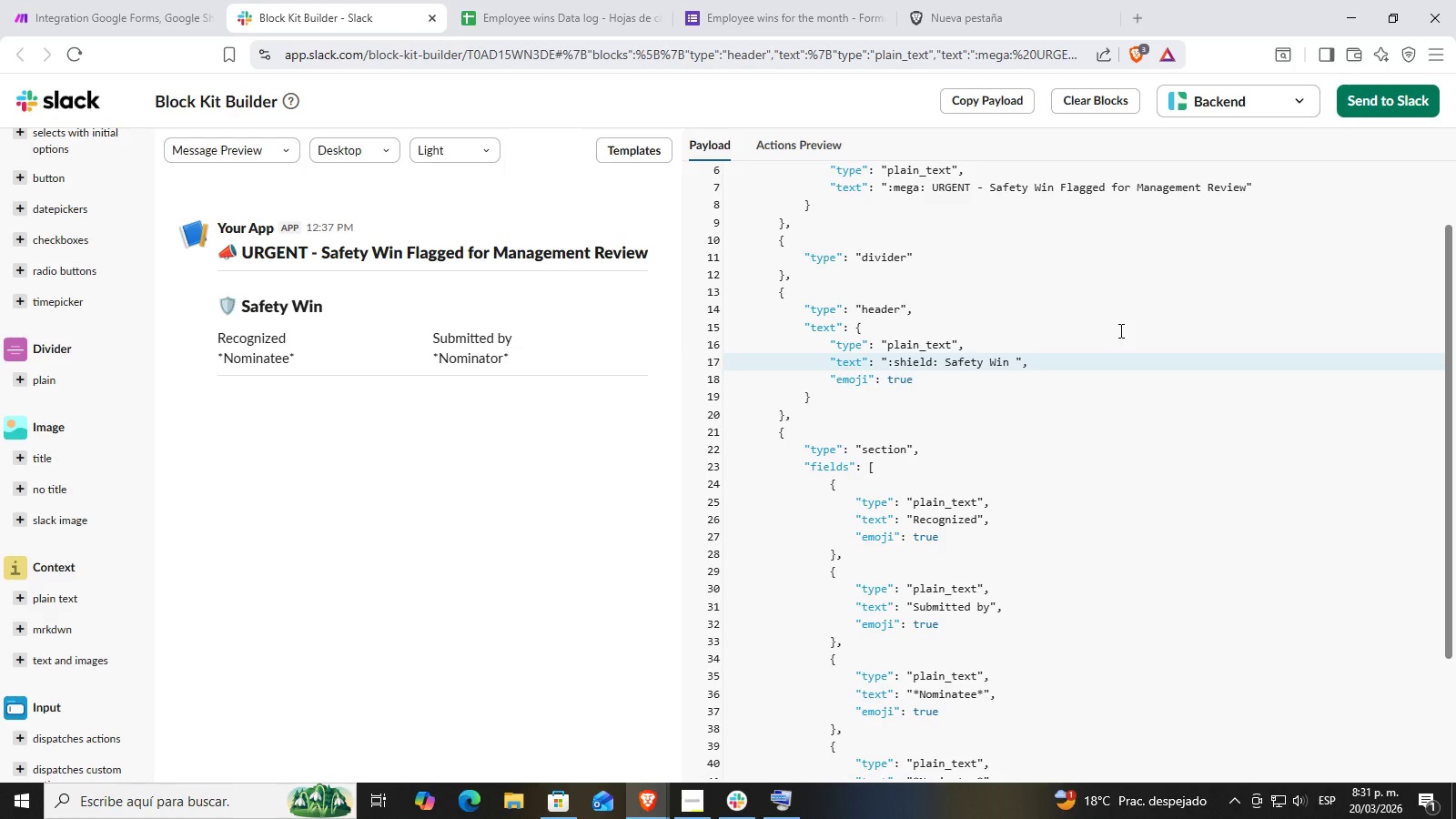 
key(Backspace)
 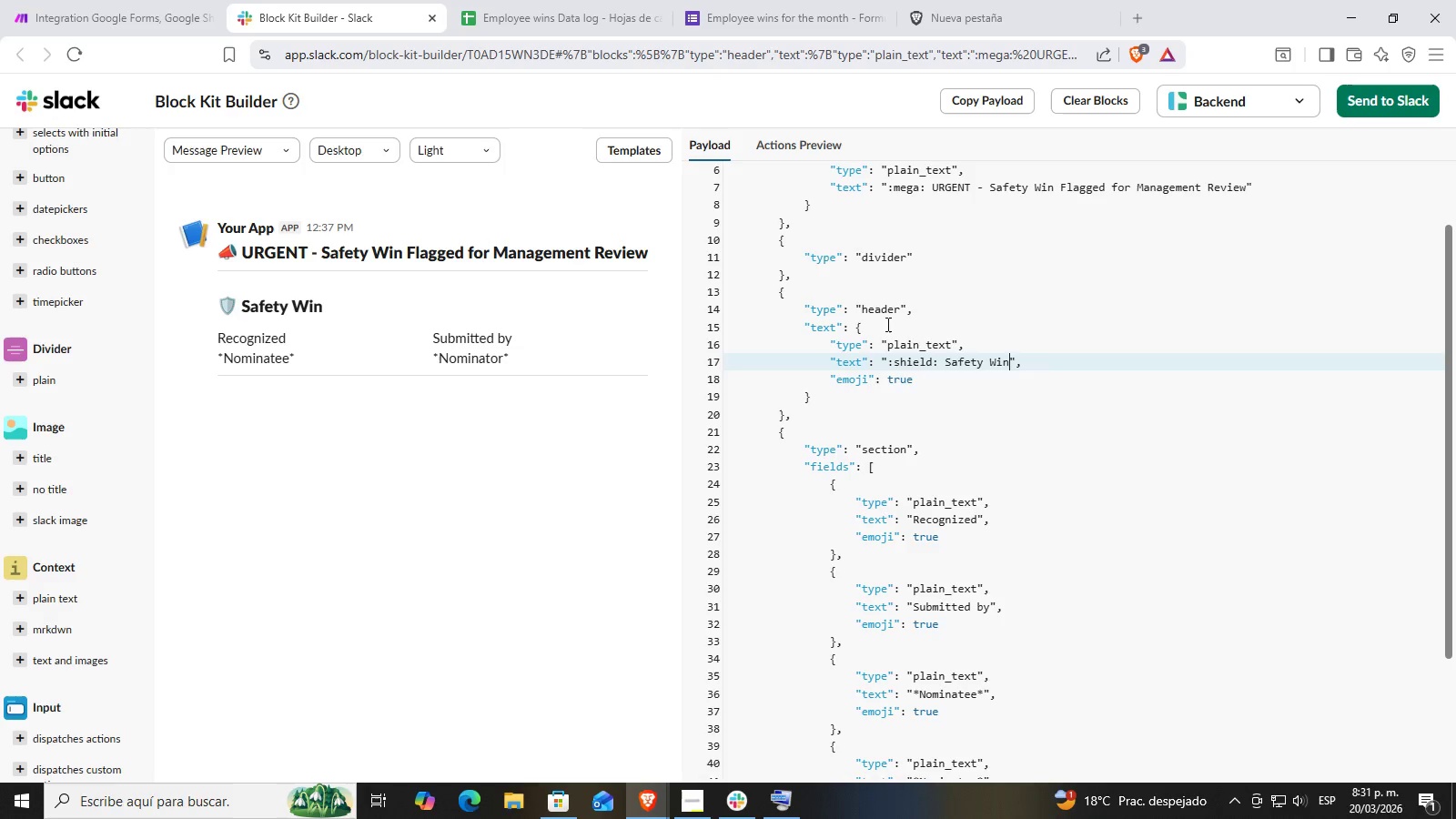 
wait(6.2)
 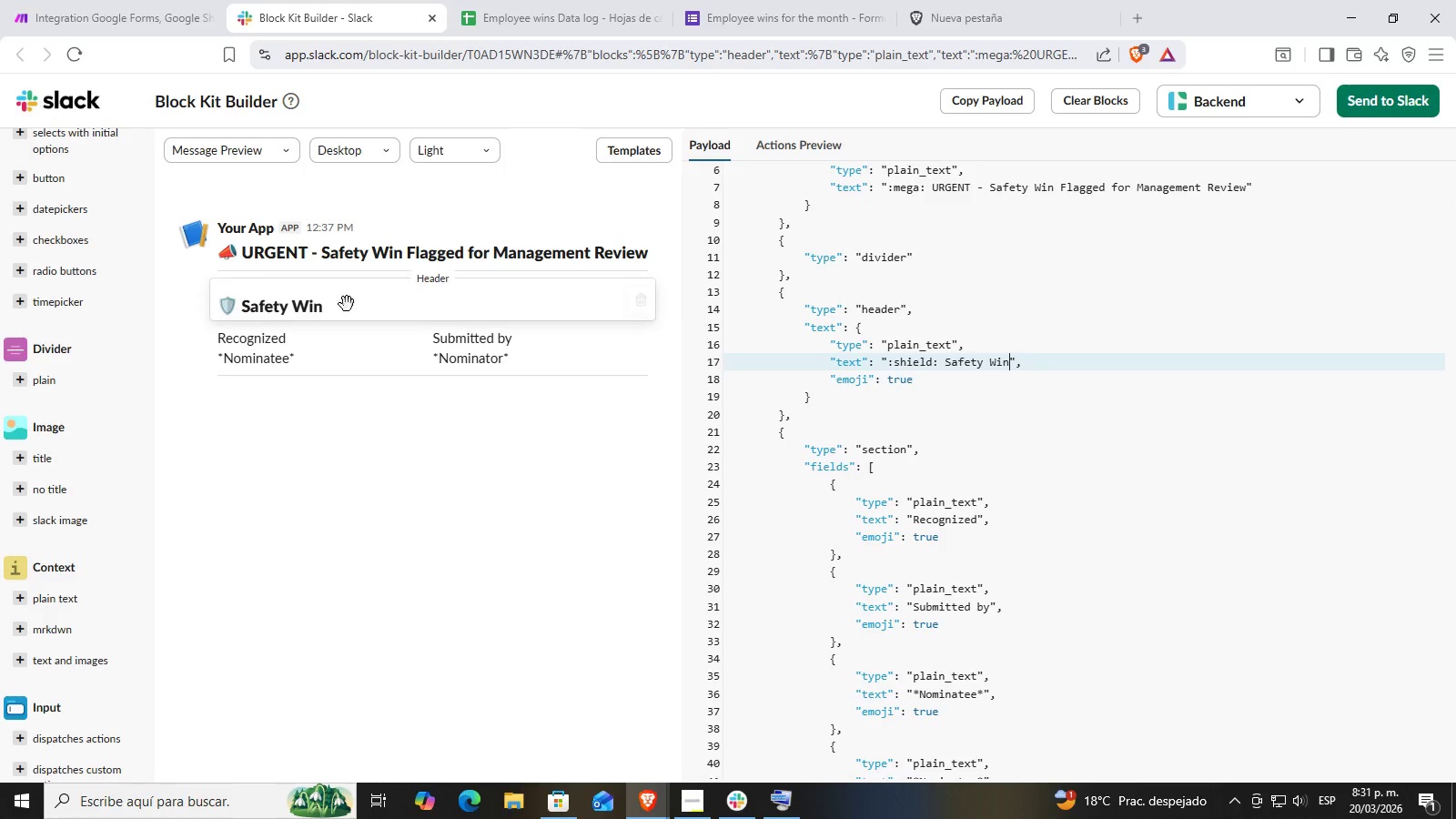 
scroll: coordinate [932, 359], scroll_direction: up, amount: 1.0
 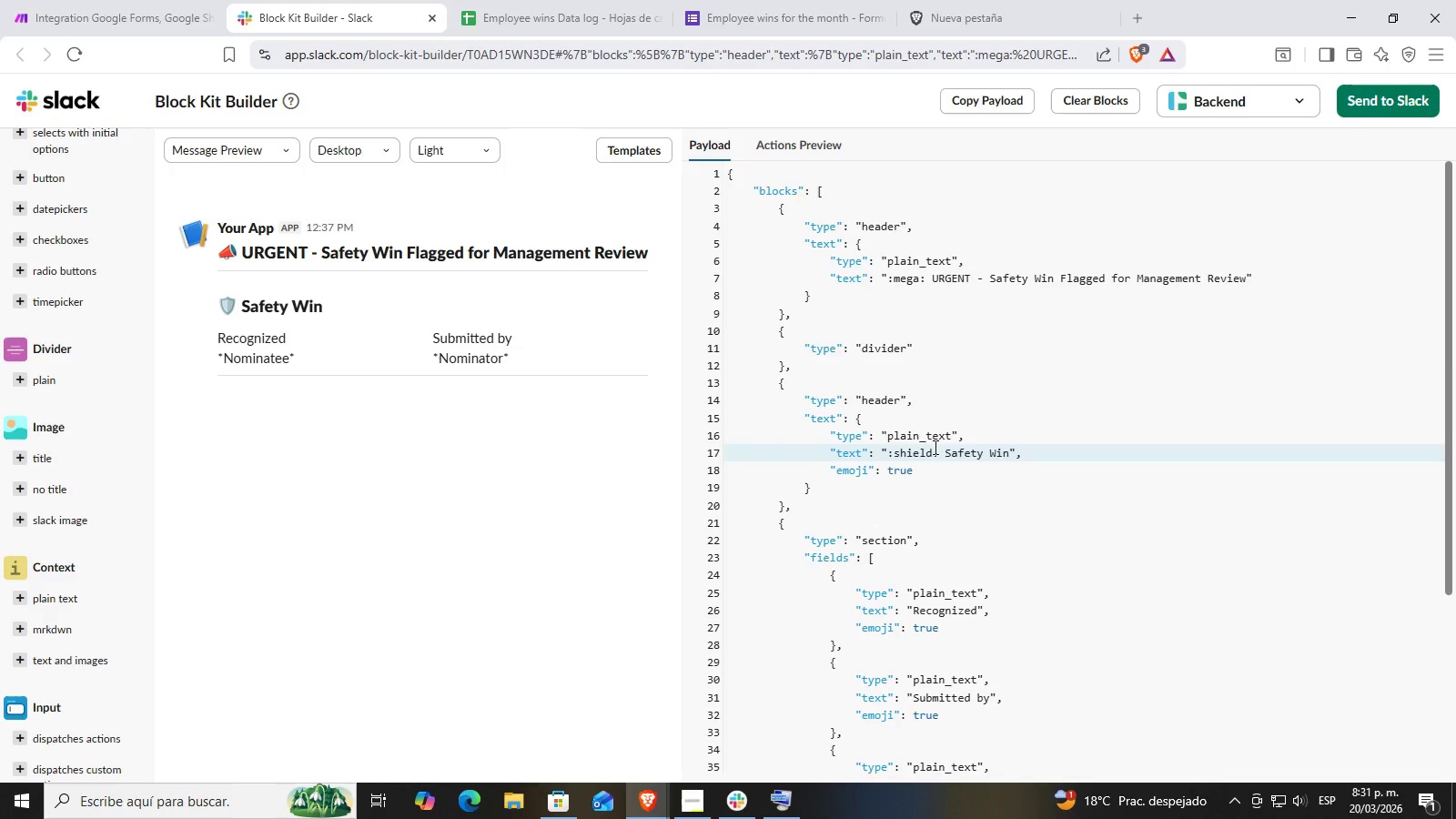 
left_click([909, 450])
 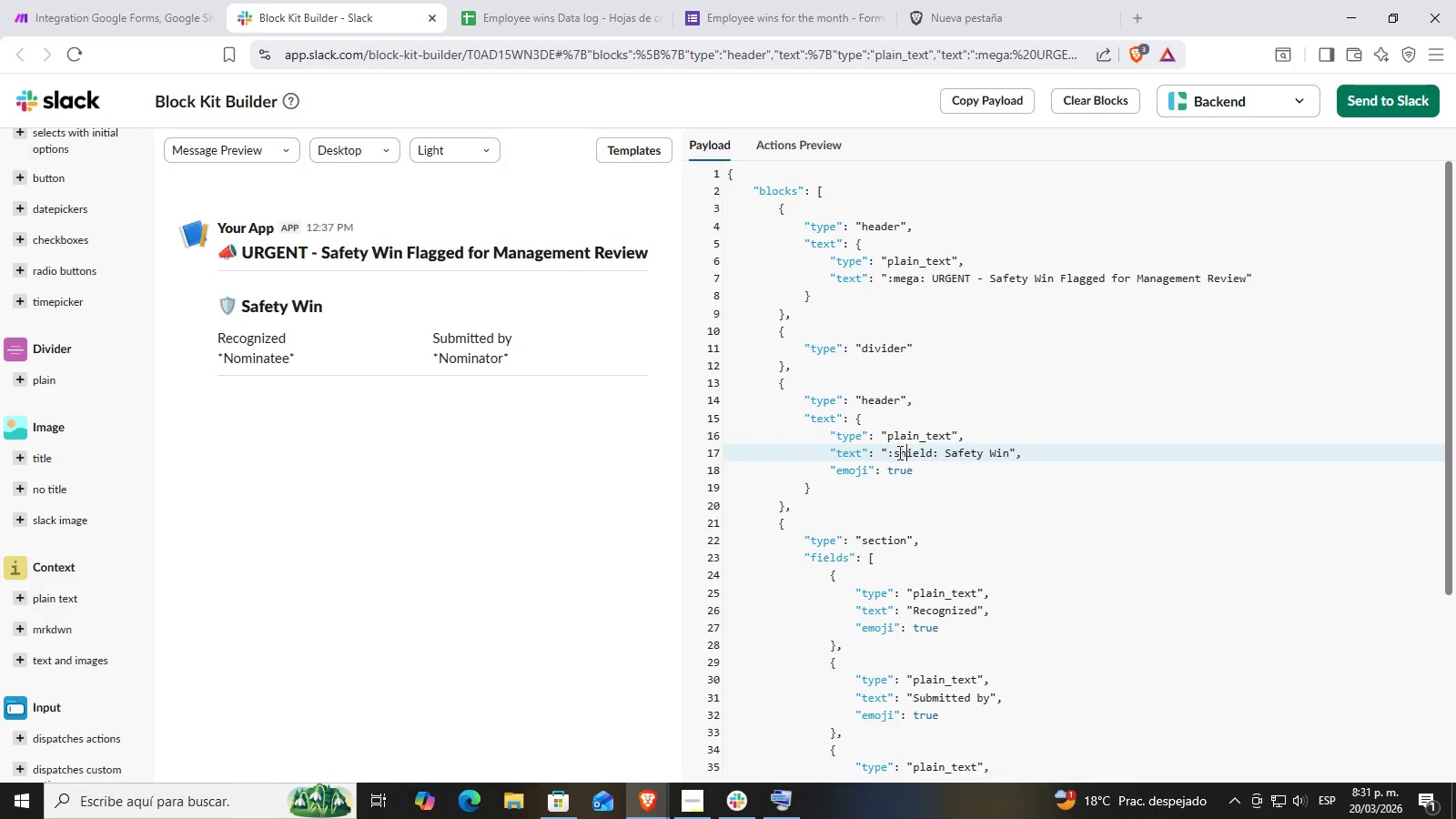 
left_click([897, 453])
 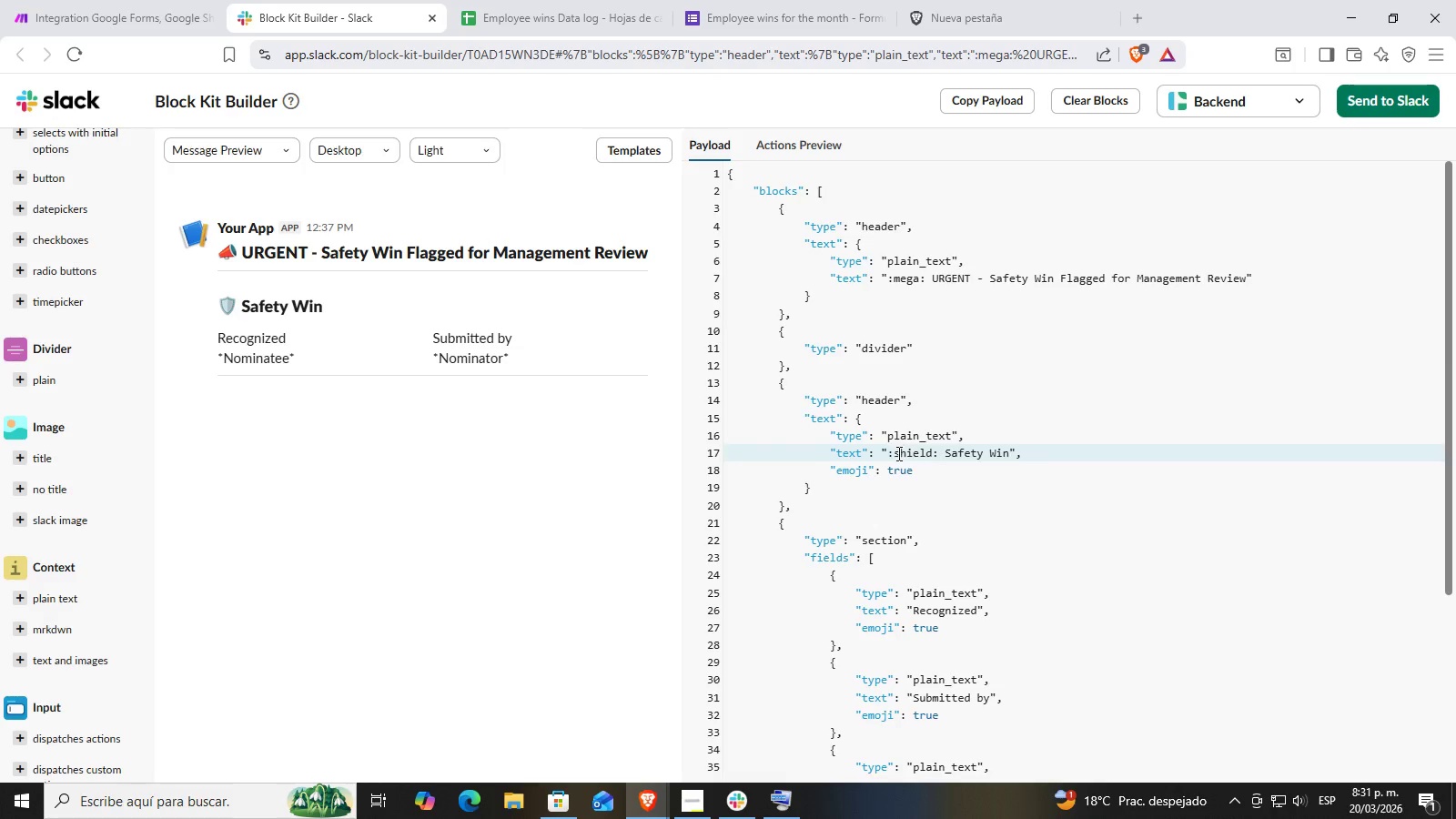 
left_click([895, 454])
 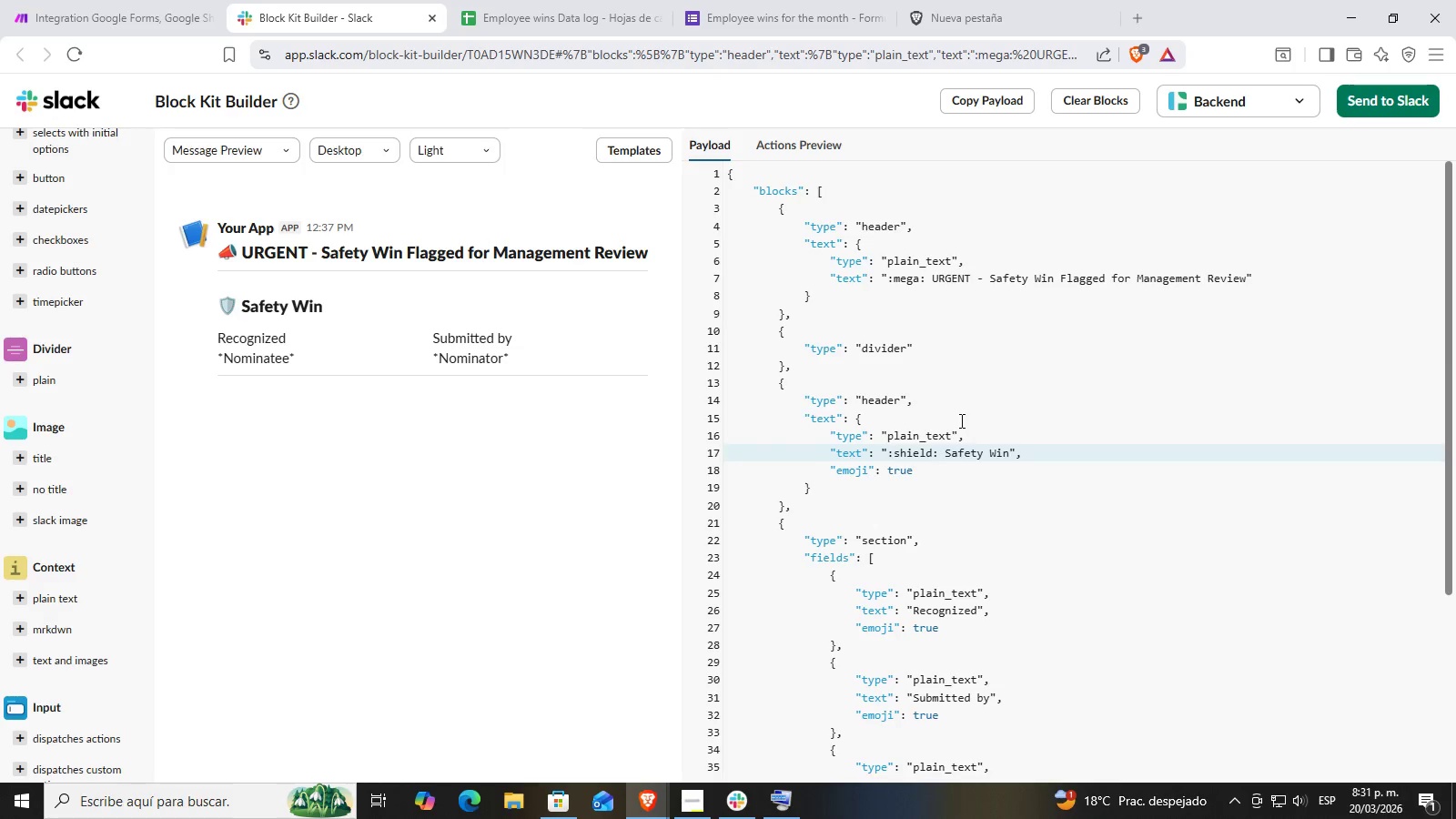 
left_click([941, 447])
 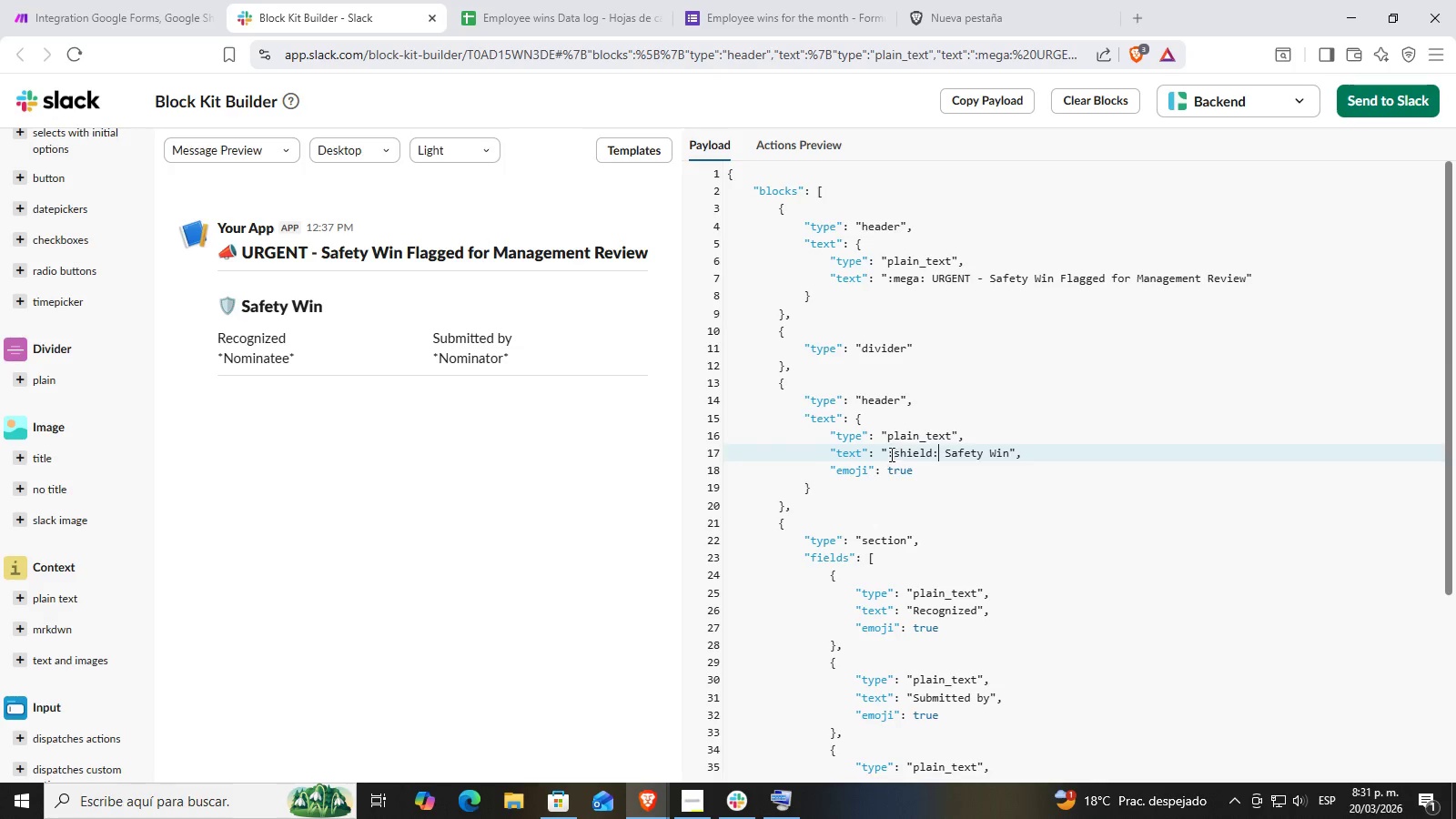 
left_click([895, 450])
 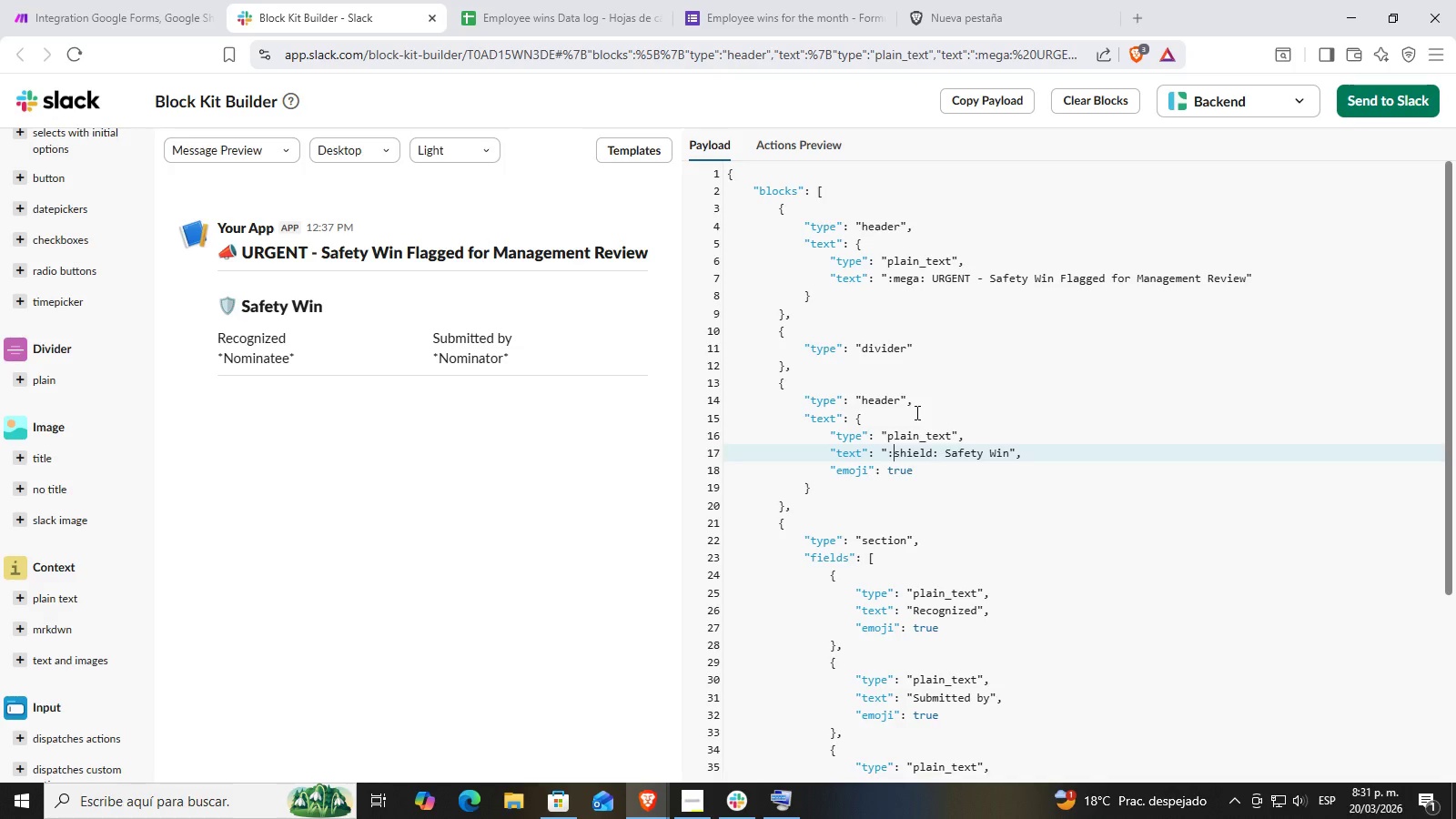 
wait(5.72)
 